 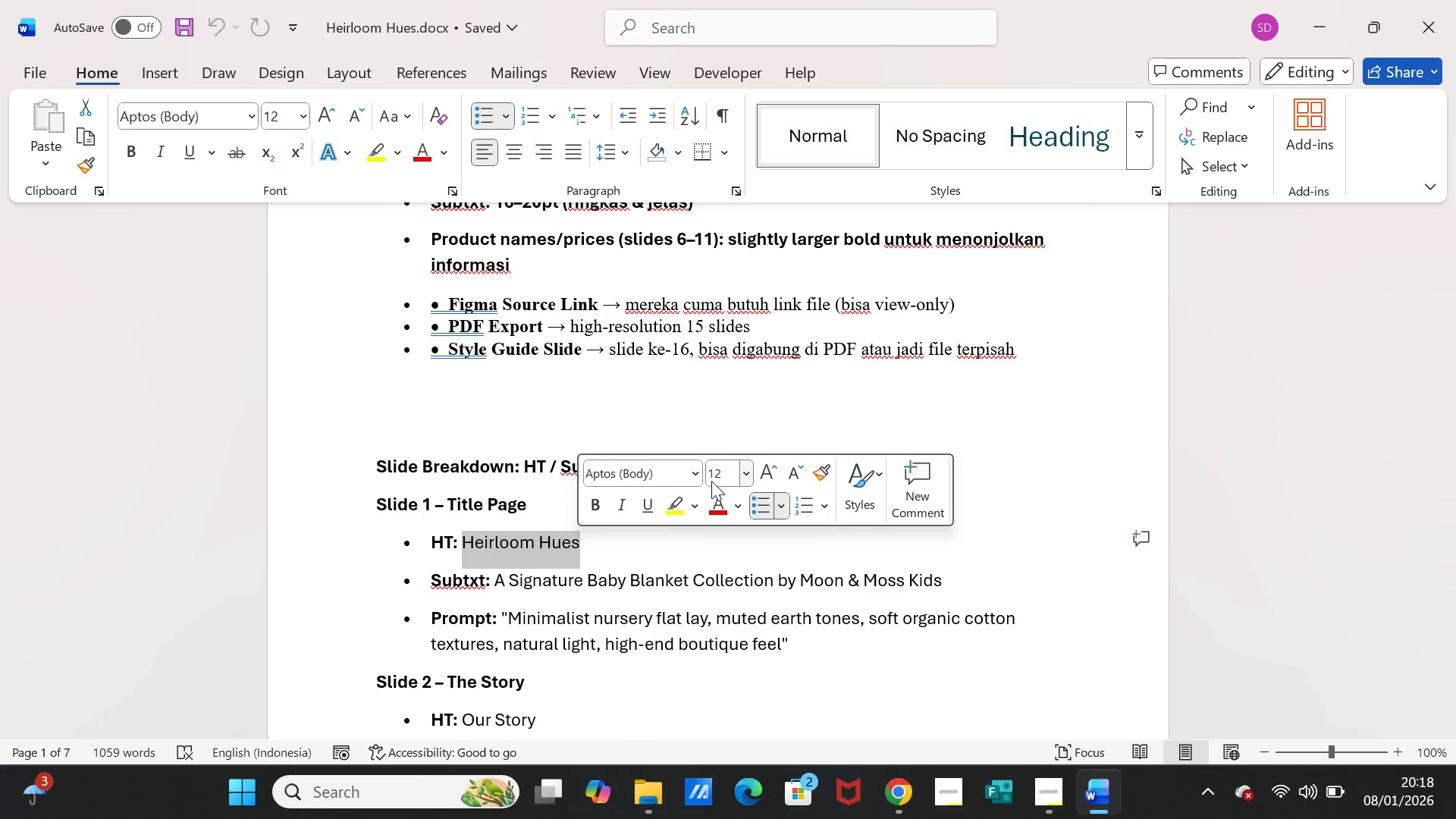 
key(Control+C)
 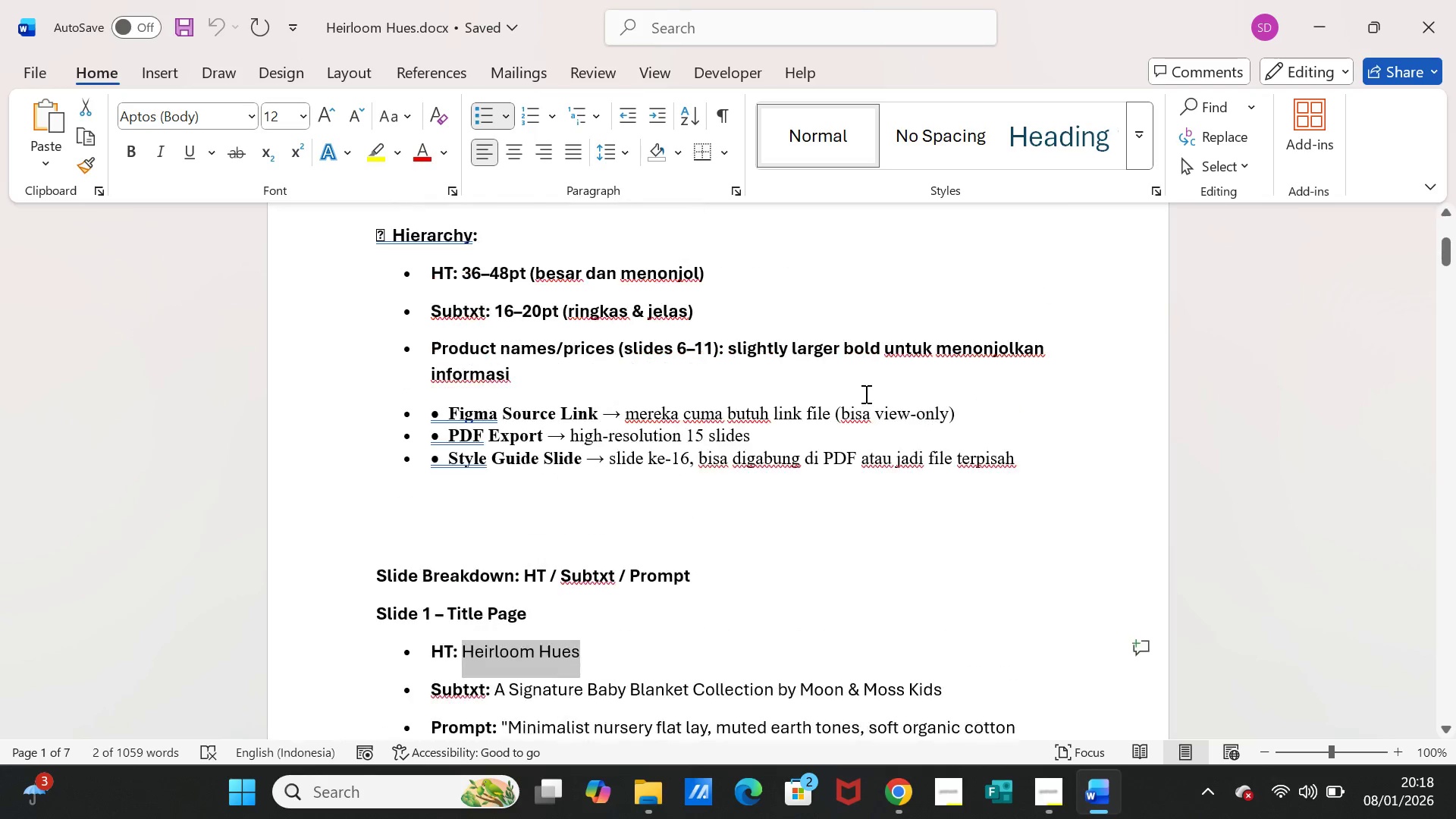 
scroll: coordinate [838, 548], scroll_direction: up, amount: 6.0
 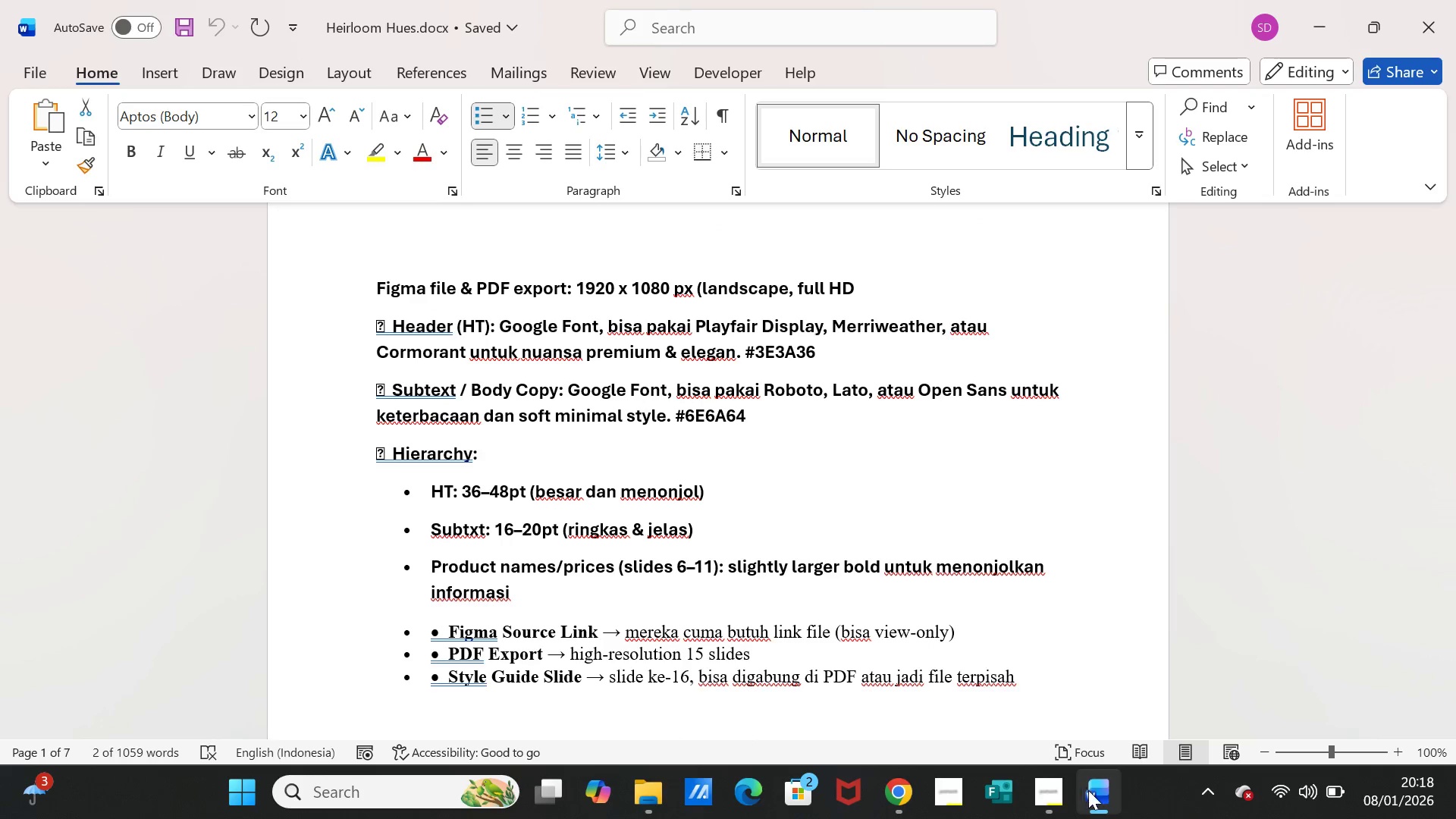 
left_click([1090, 792])
 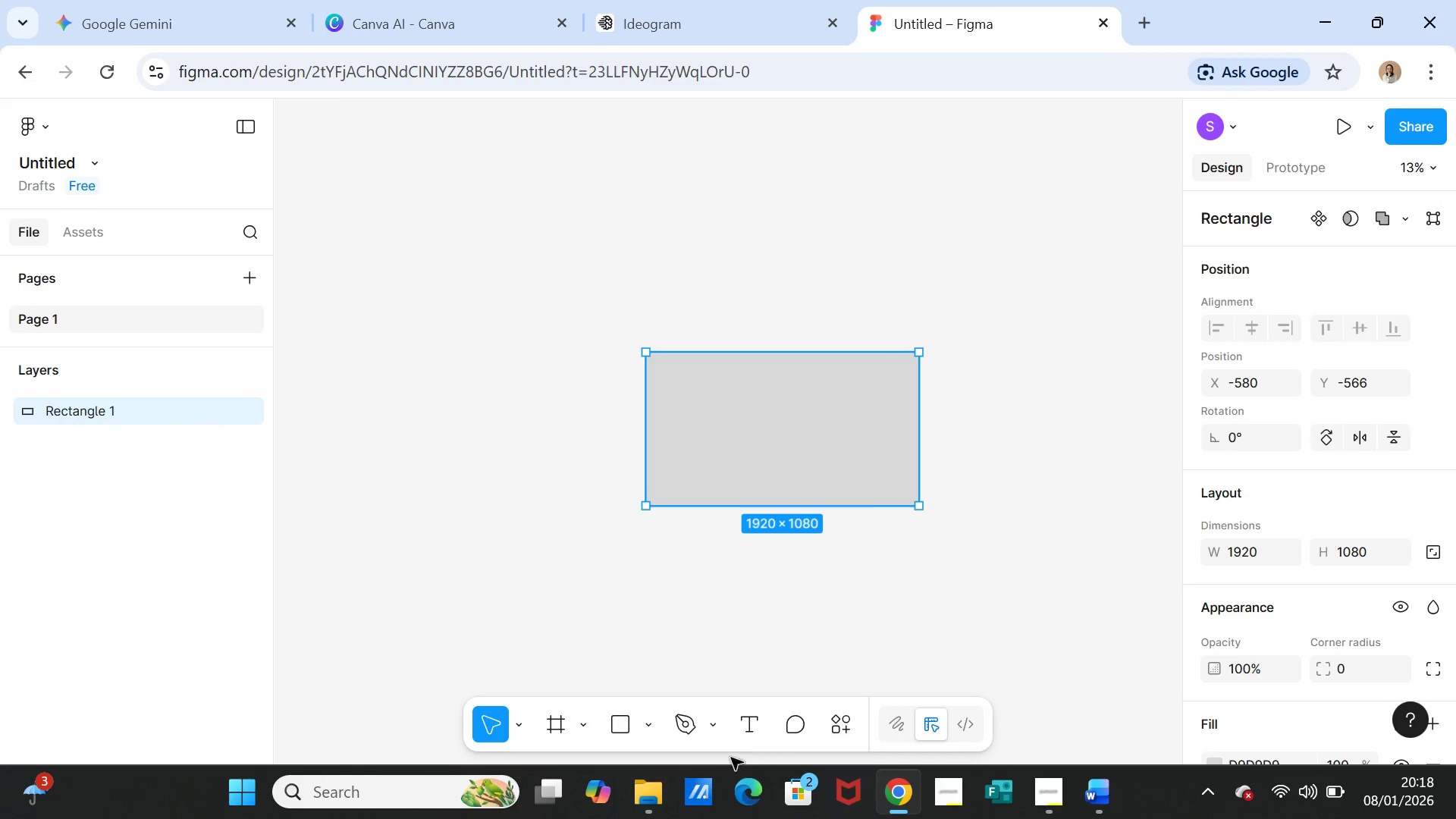 
left_click([759, 723])
 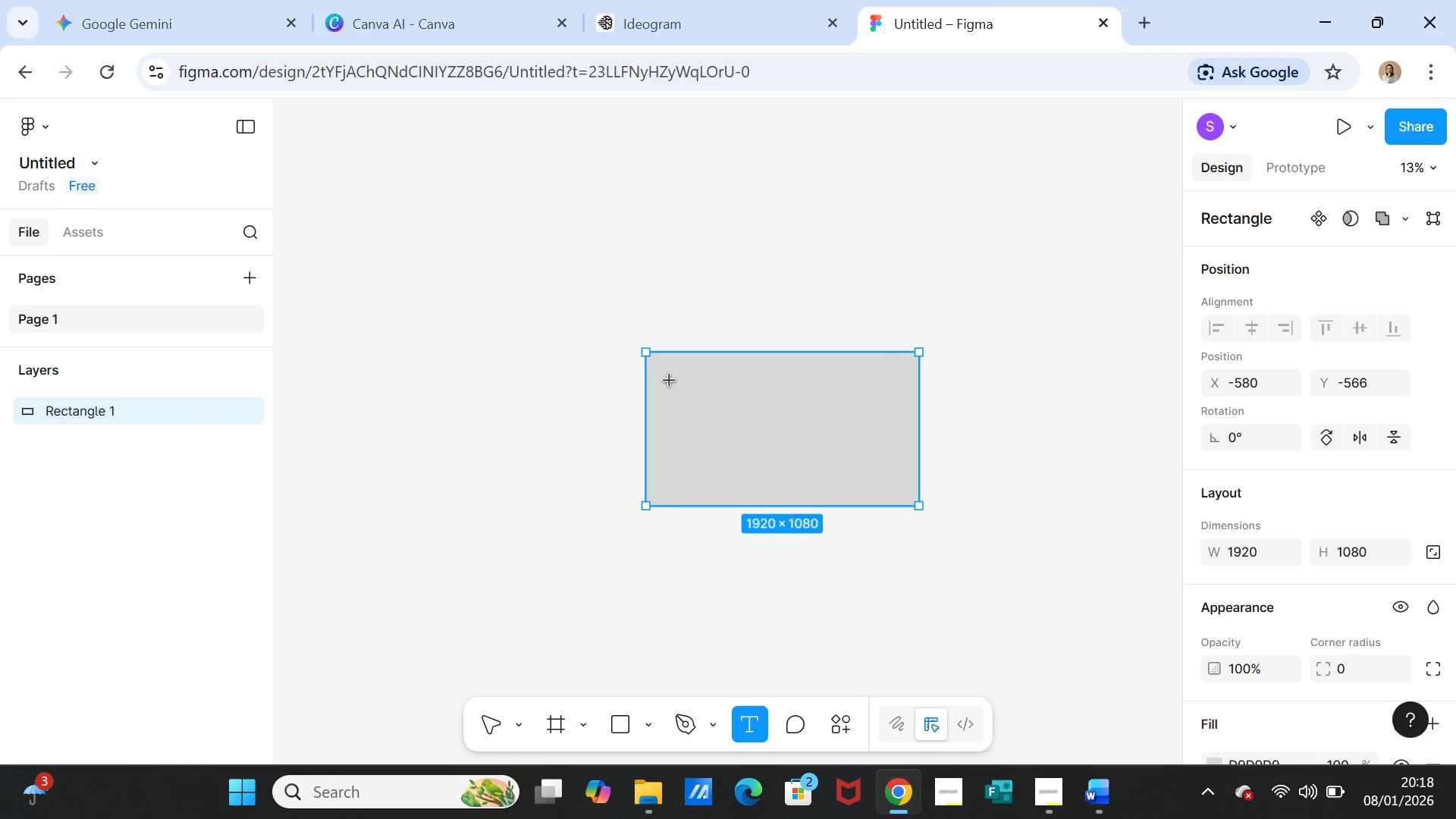 
left_click_drag(start_coordinate=[668, 377], to_coordinate=[742, 384])
 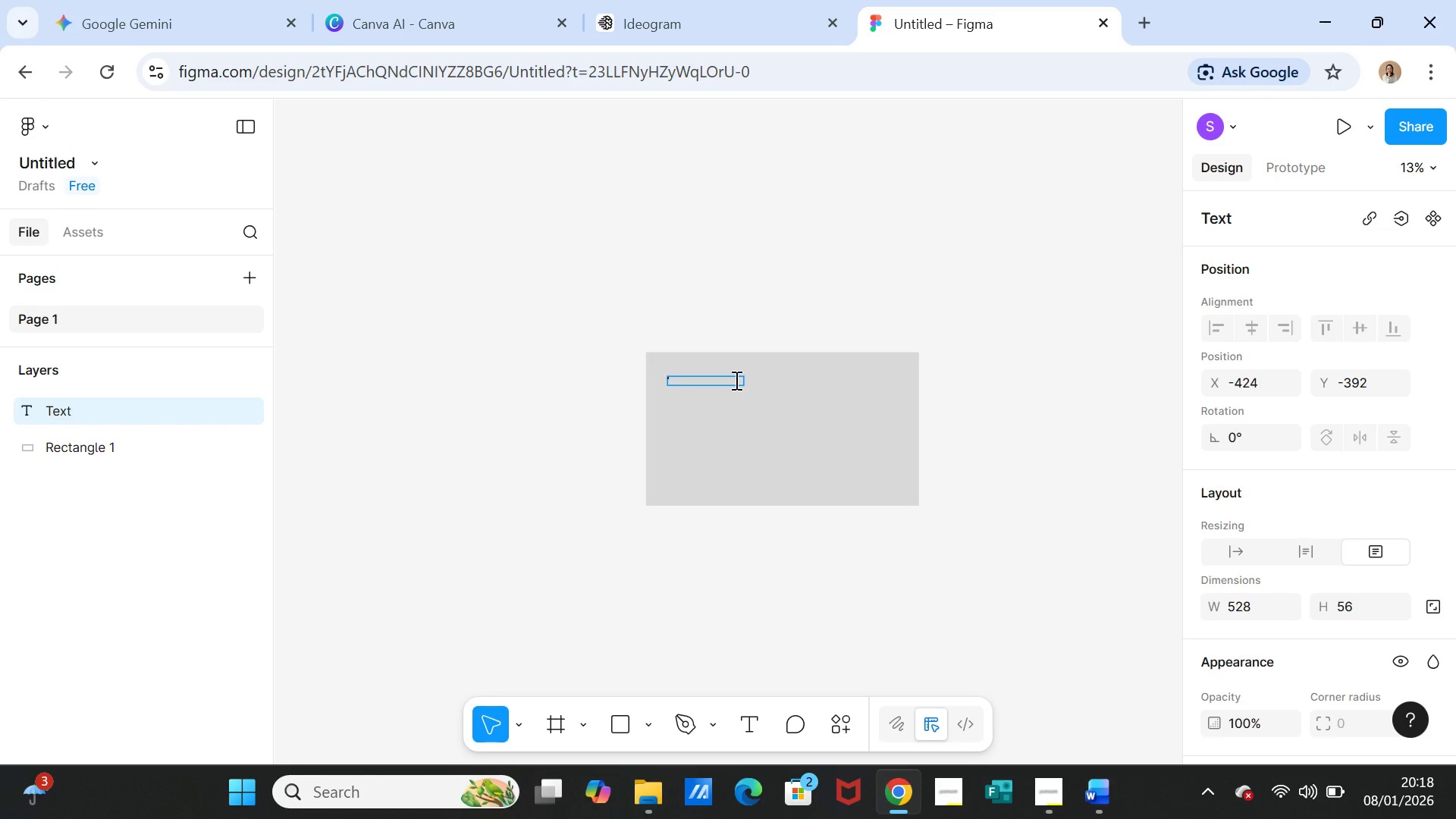 
key(Control+V)
 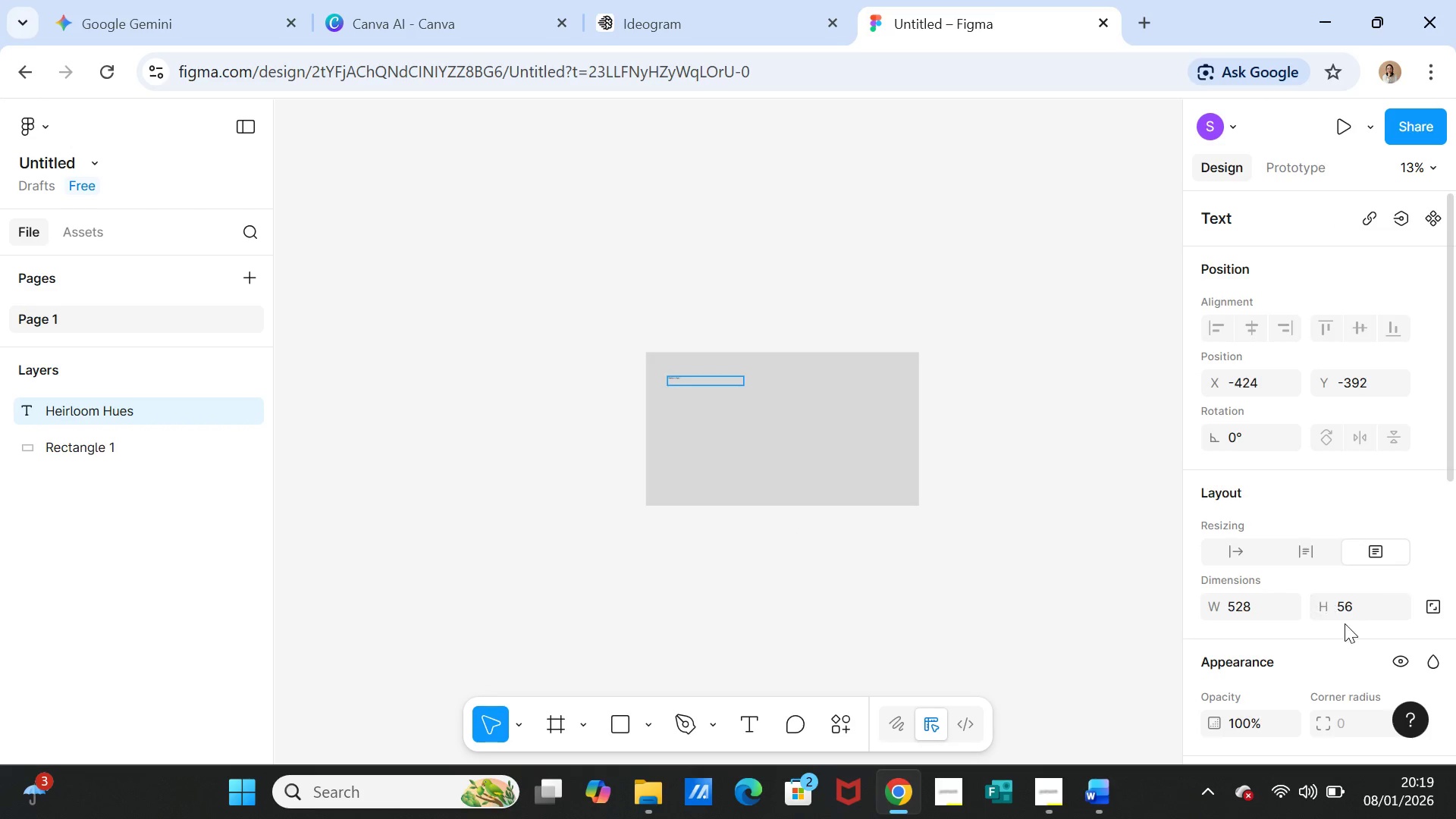 
scroll: coordinate [1393, 576], scroll_direction: down, amount: 3.0
 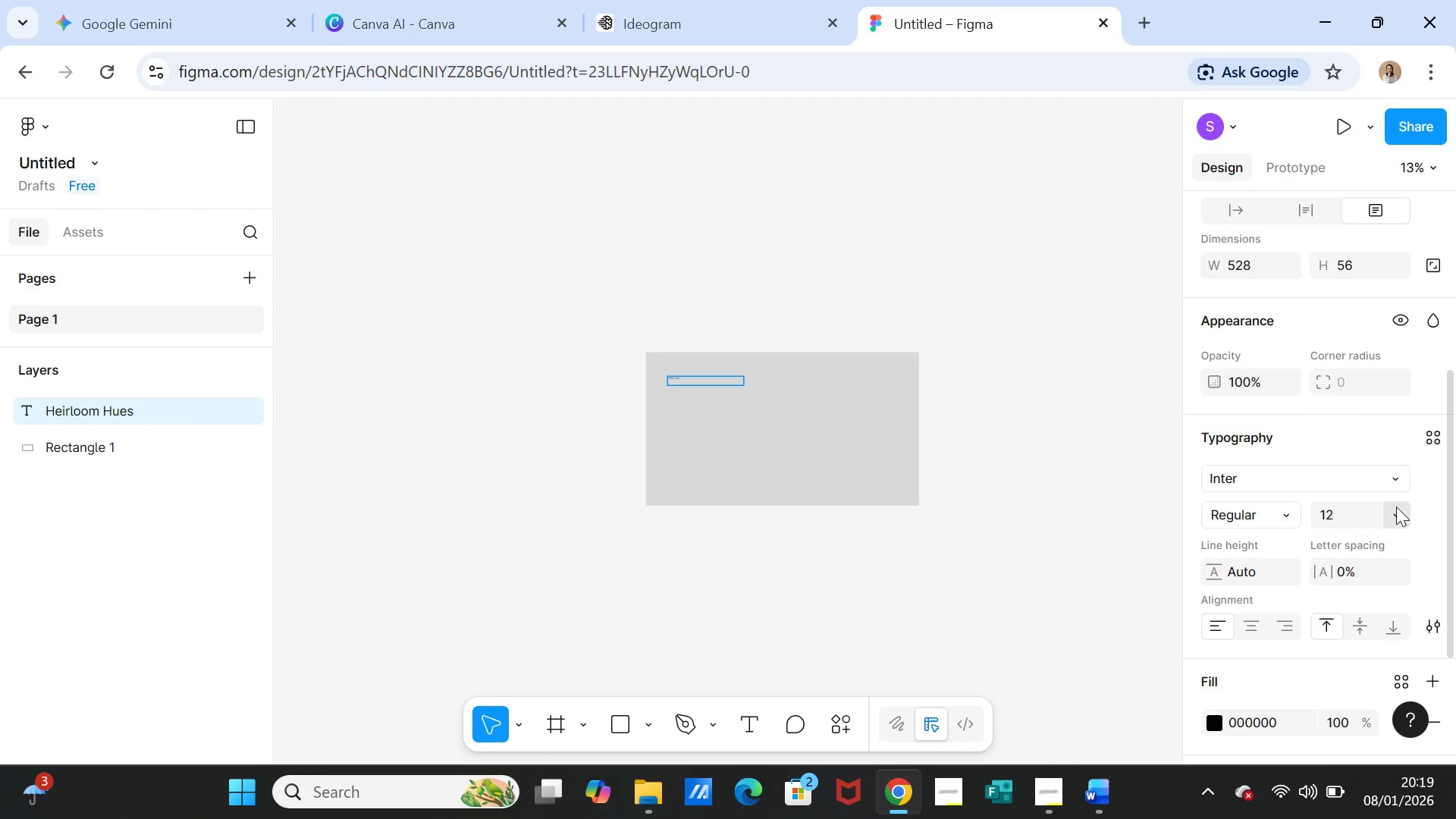 
left_click([1396, 507])
 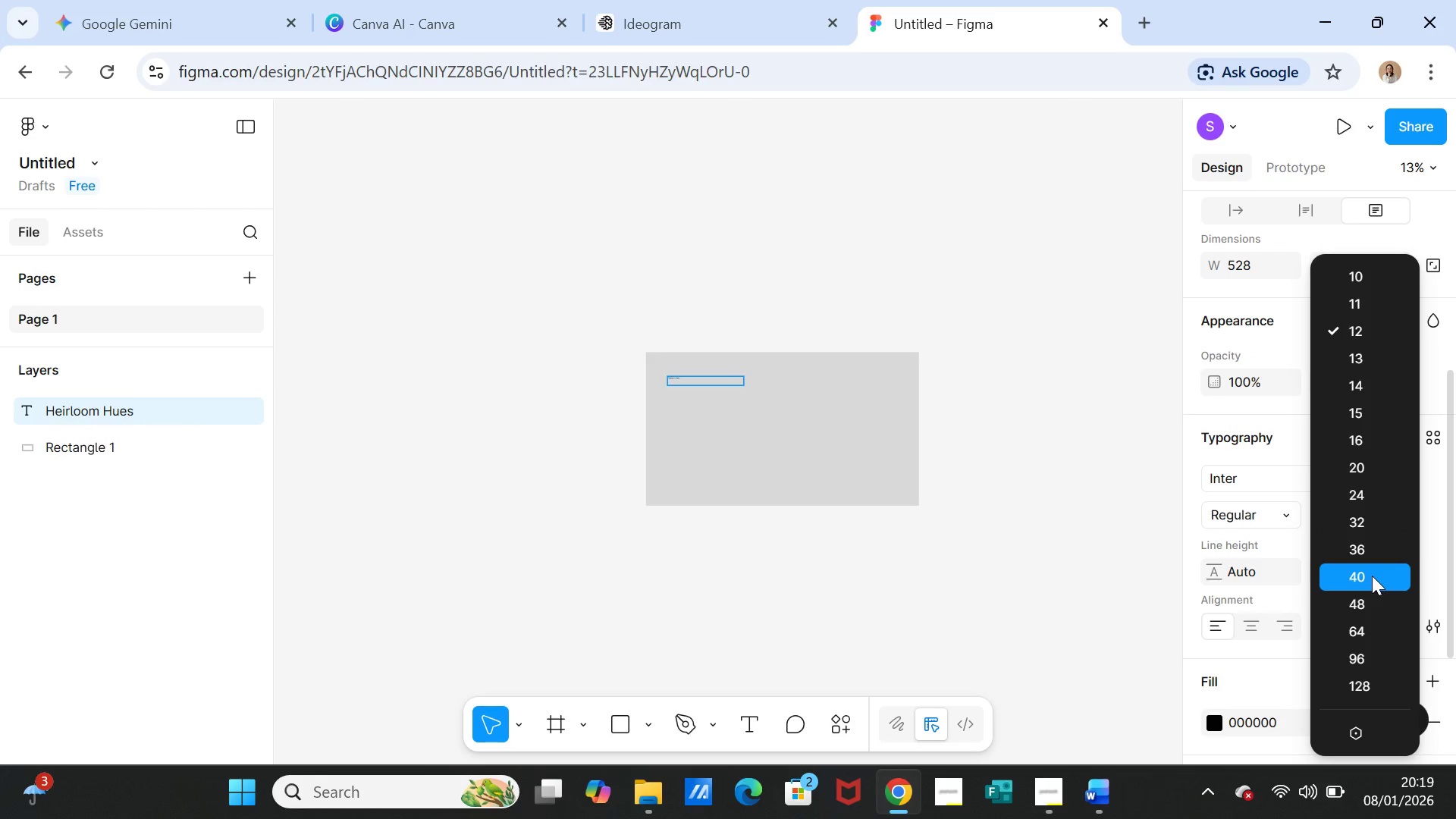 
left_click([1372, 576])
 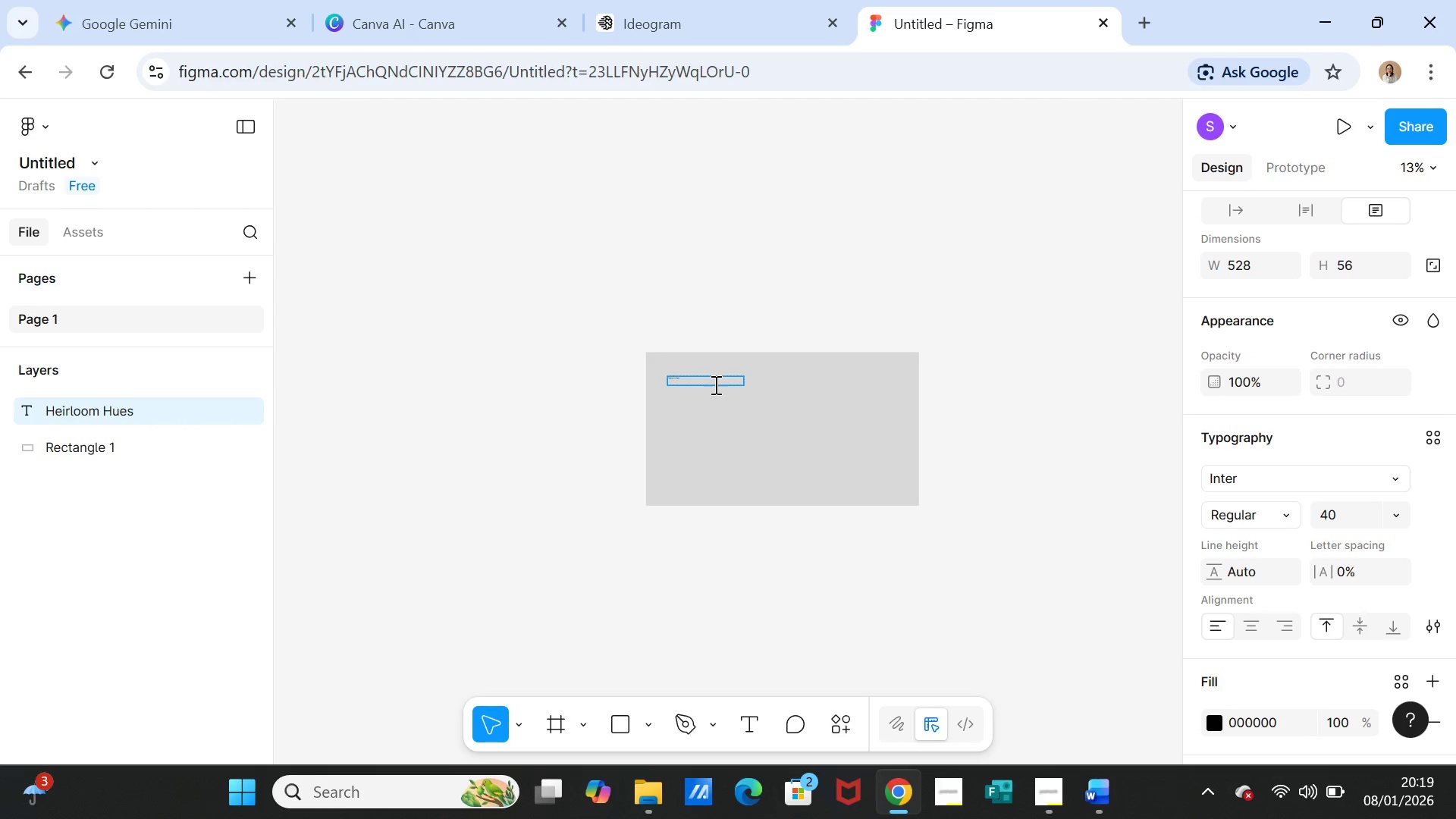 
double_click([714, 384])
 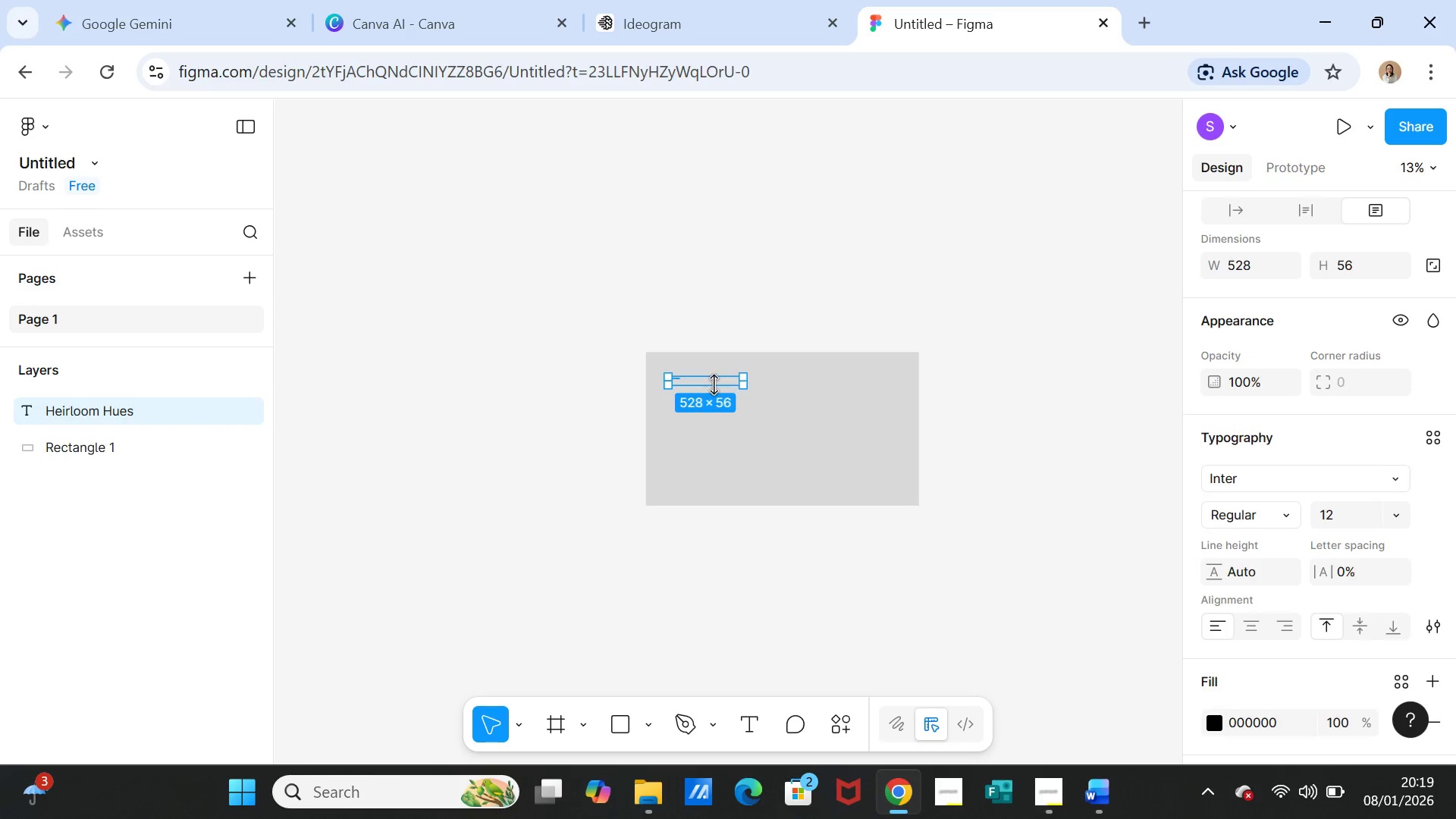 
triple_click([714, 384])
 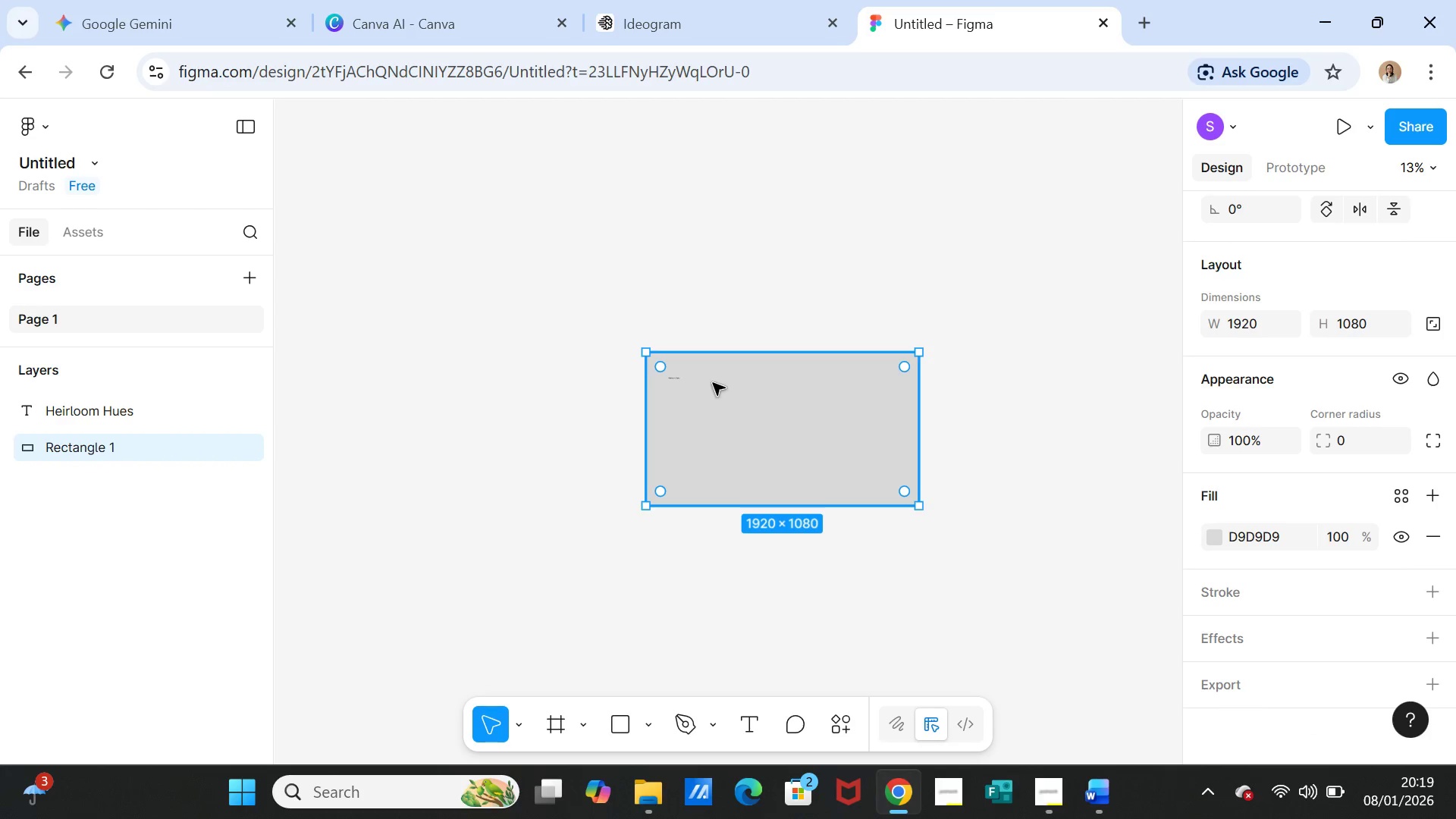 
left_click([714, 383])
 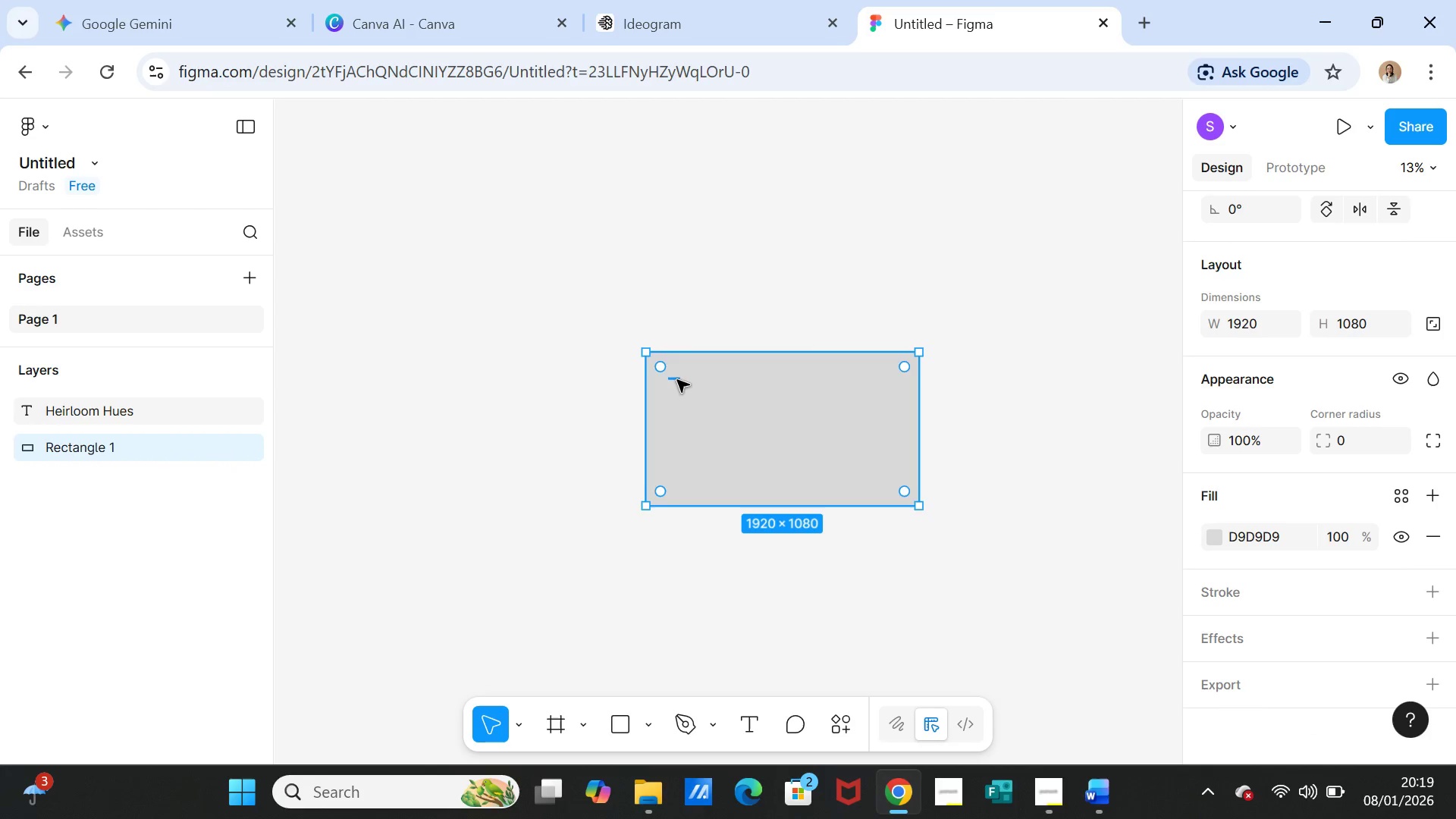 
left_click([677, 380])
 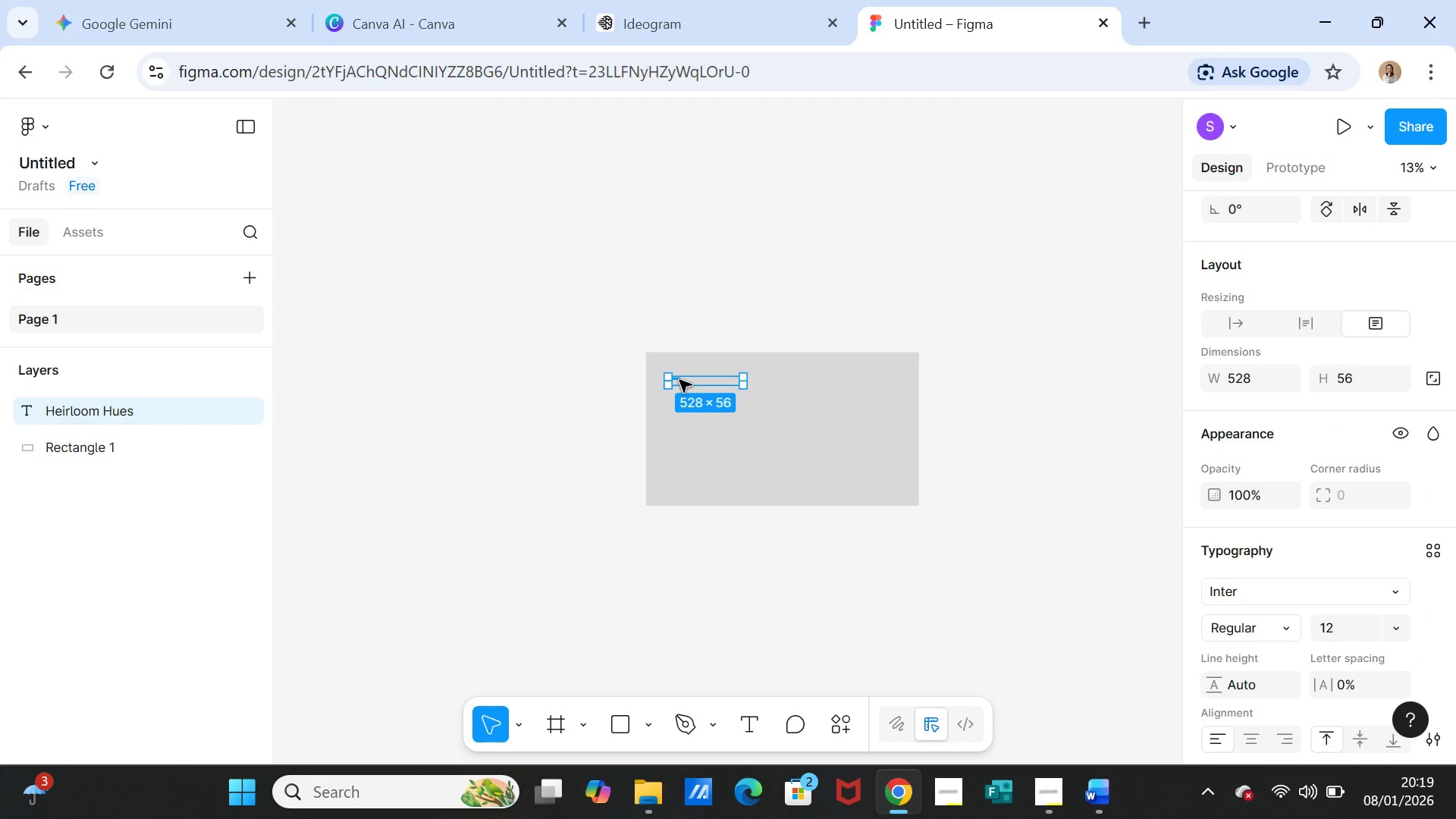 
left_click([679, 380])
 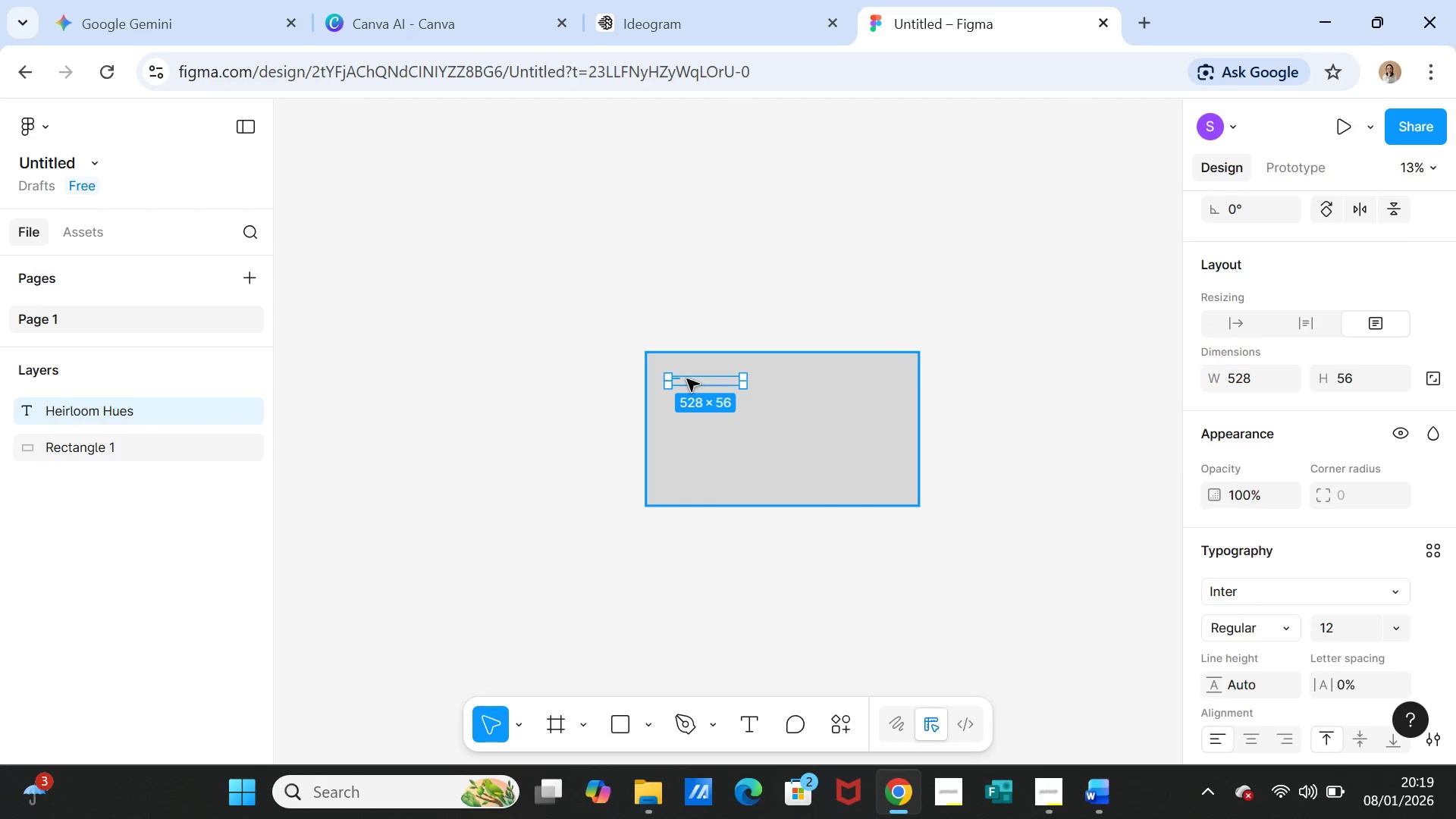 
double_click([687, 379])
 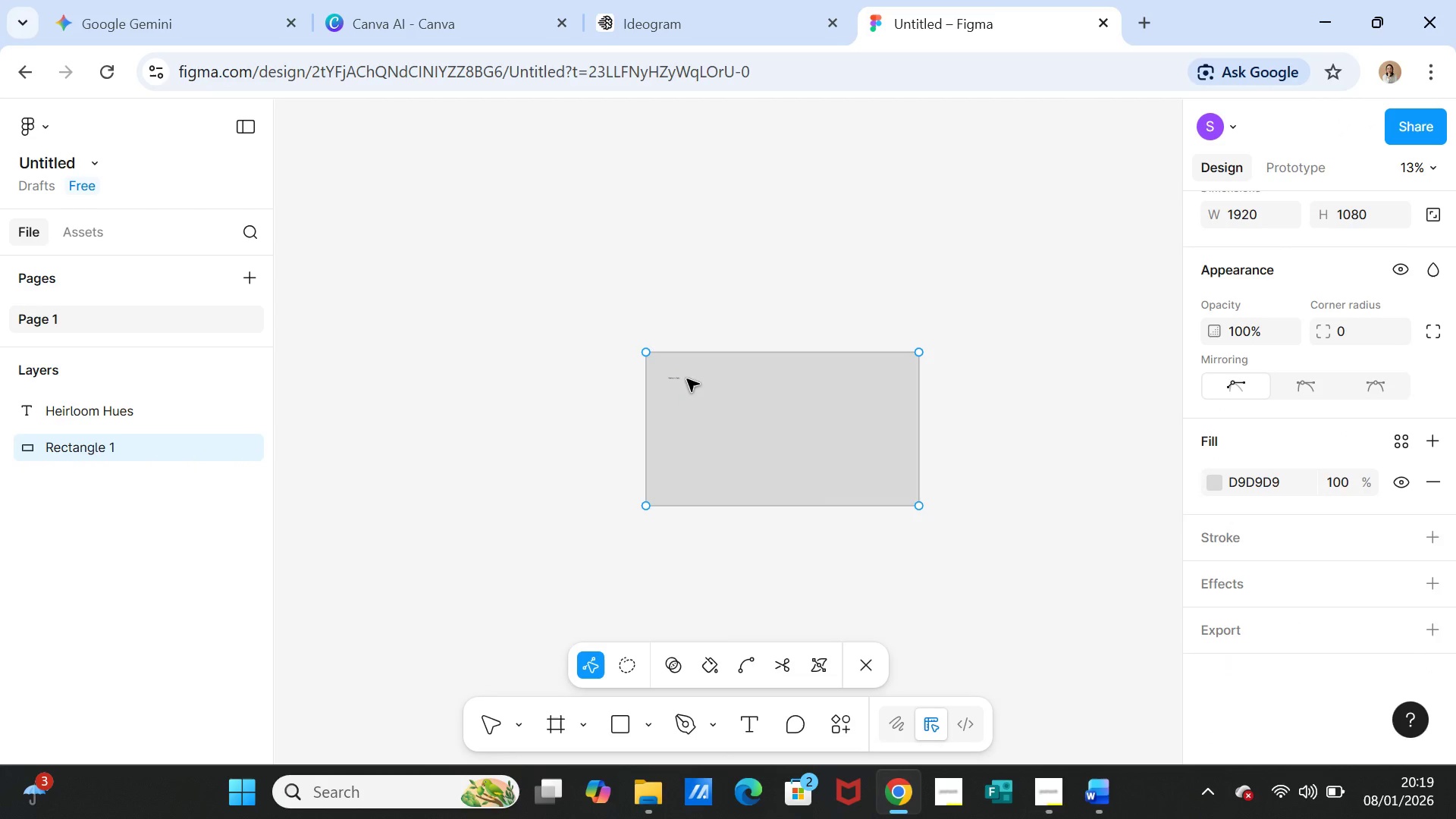 
triple_click([687, 379])
 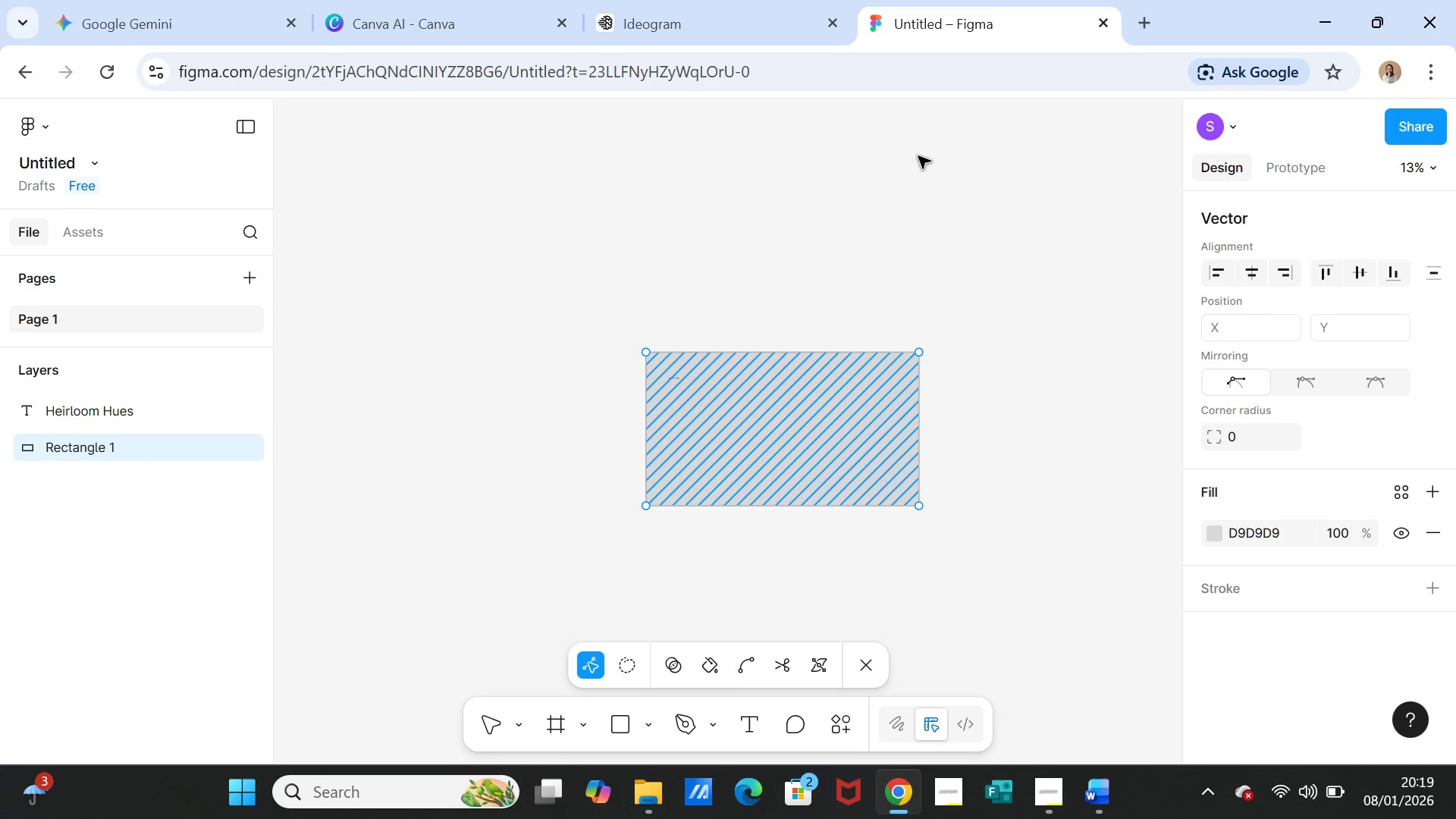 
type(zzzz)
 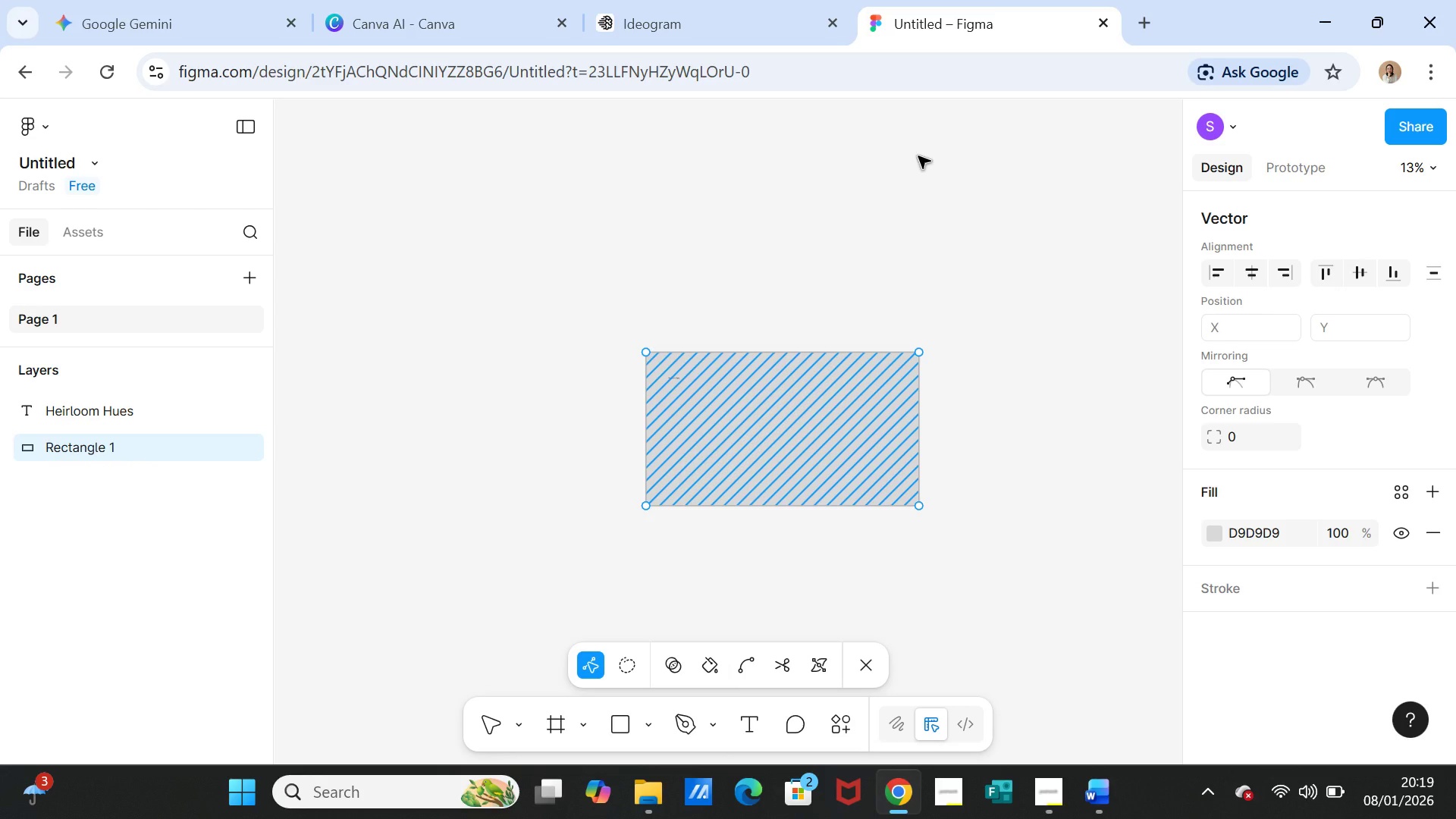 
key(Control+Z)
 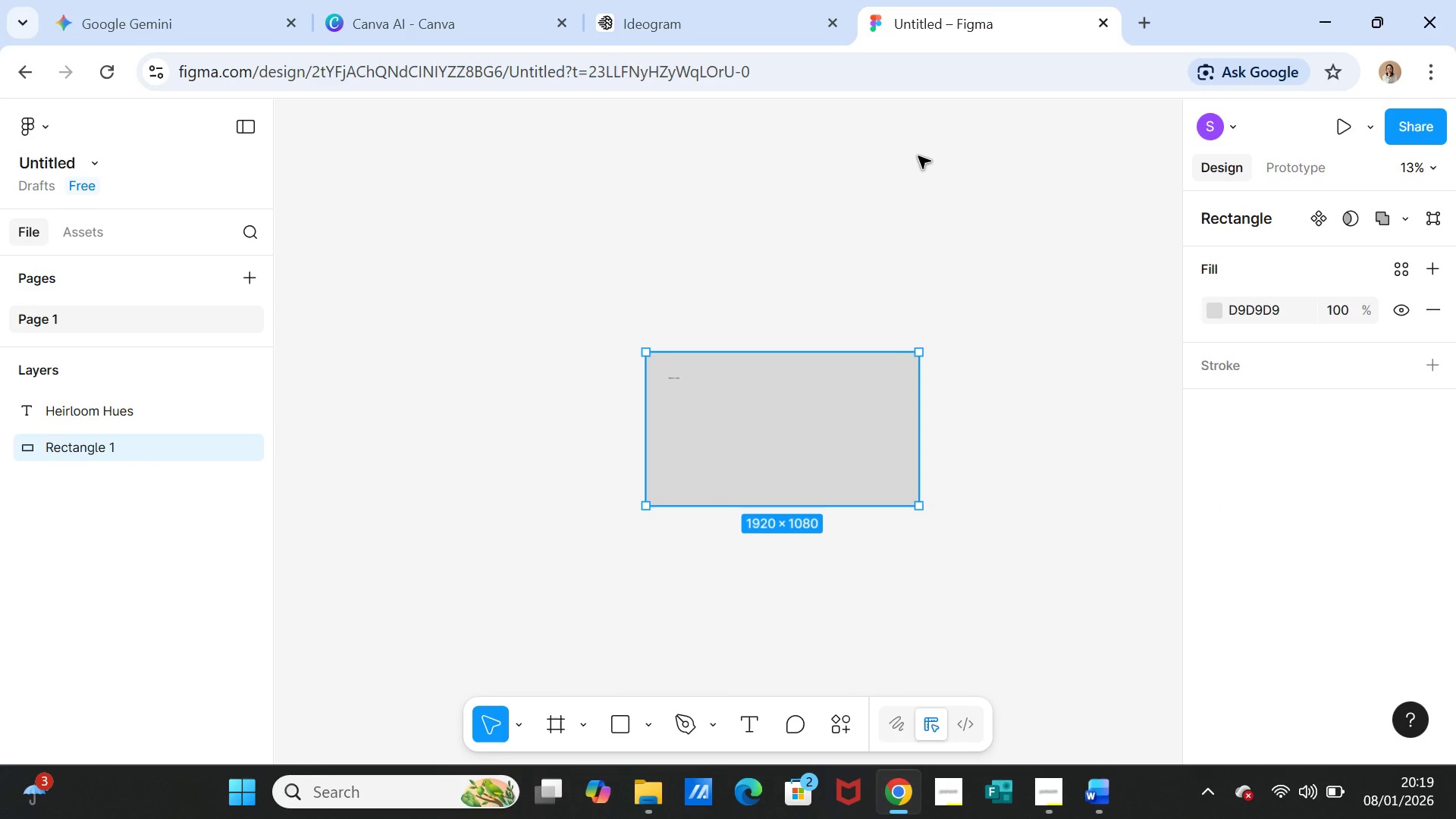 
key(Control+Z)
 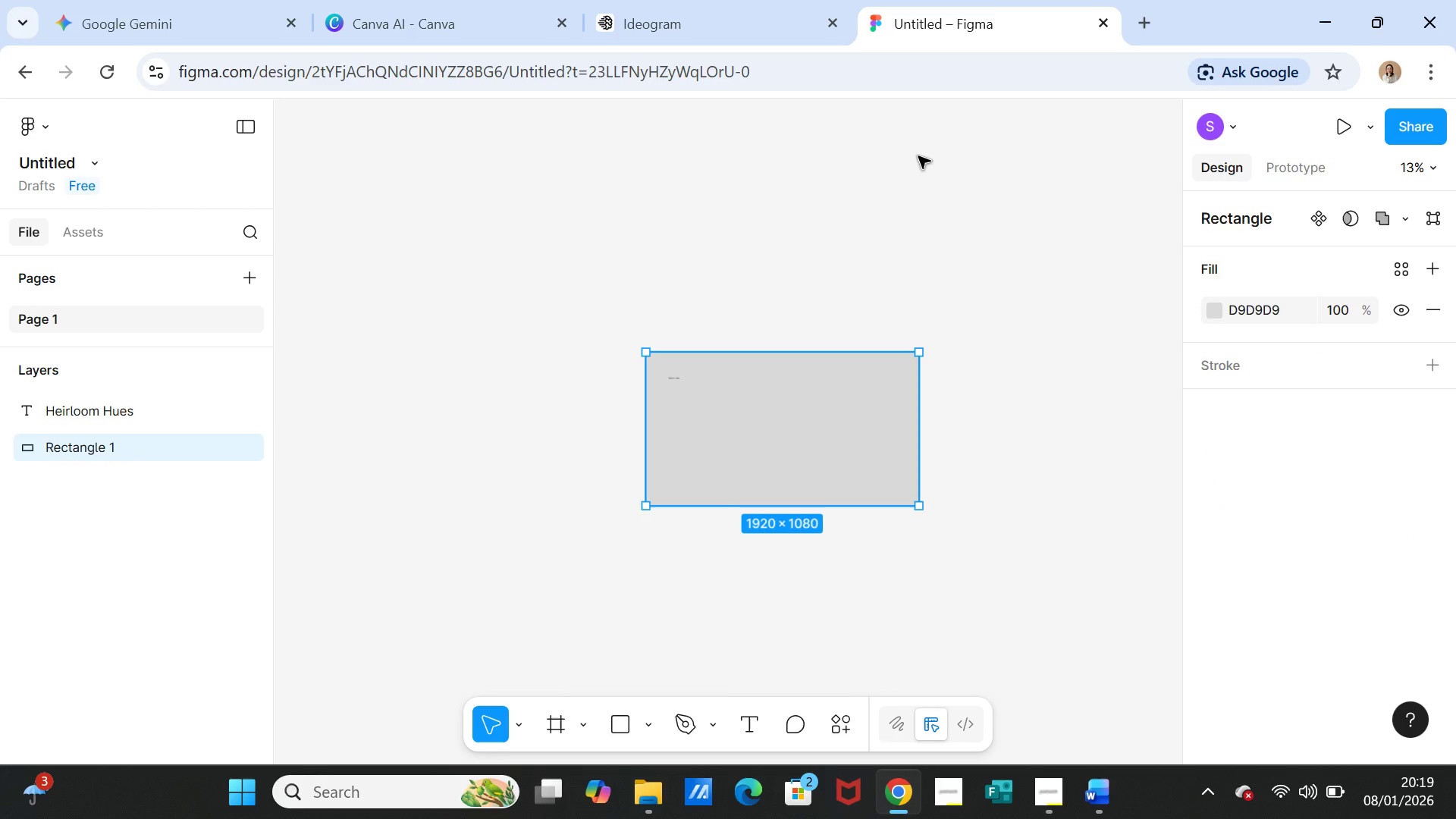 
key(Control+Z)
 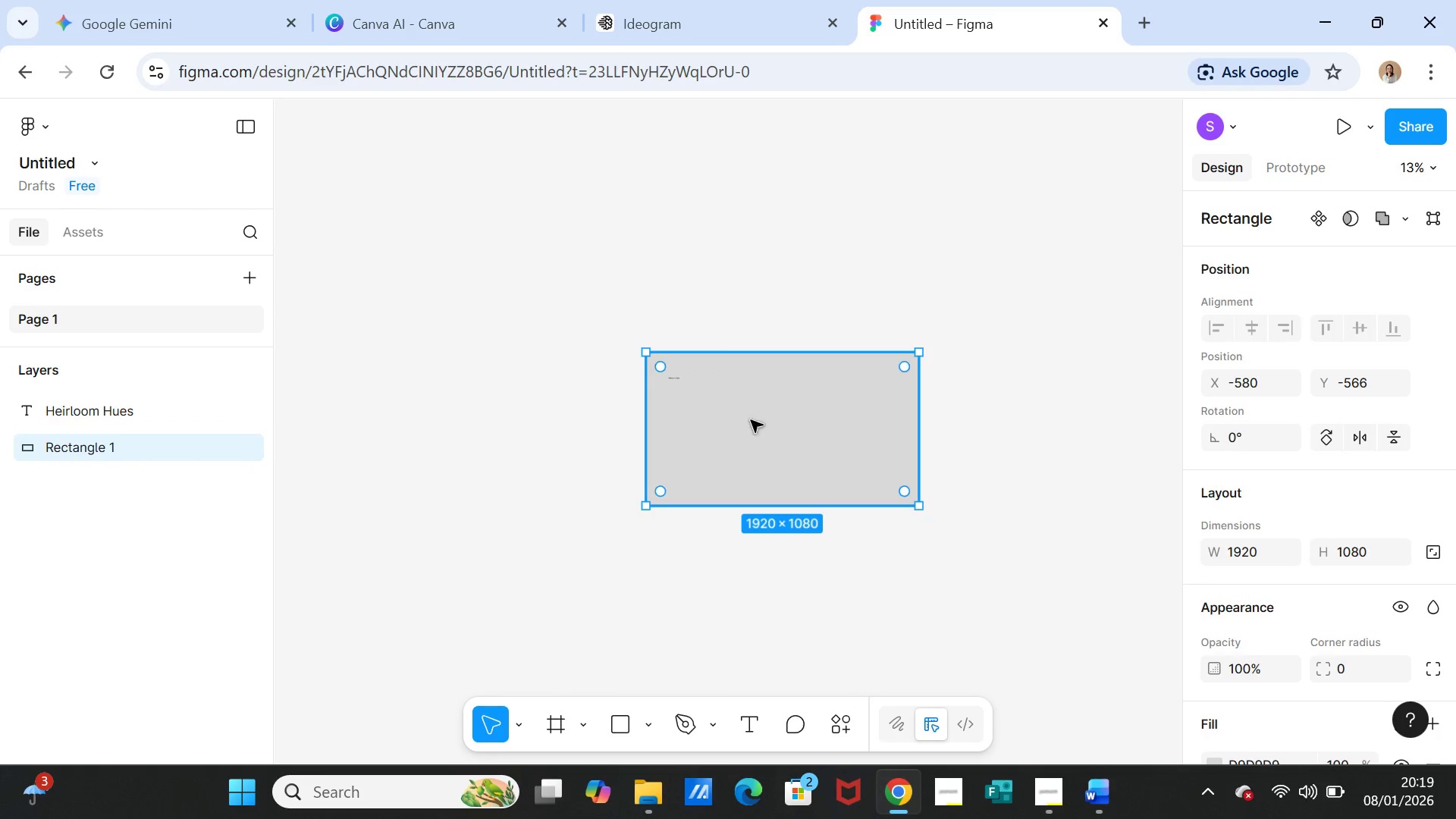 
left_click([678, 376])
 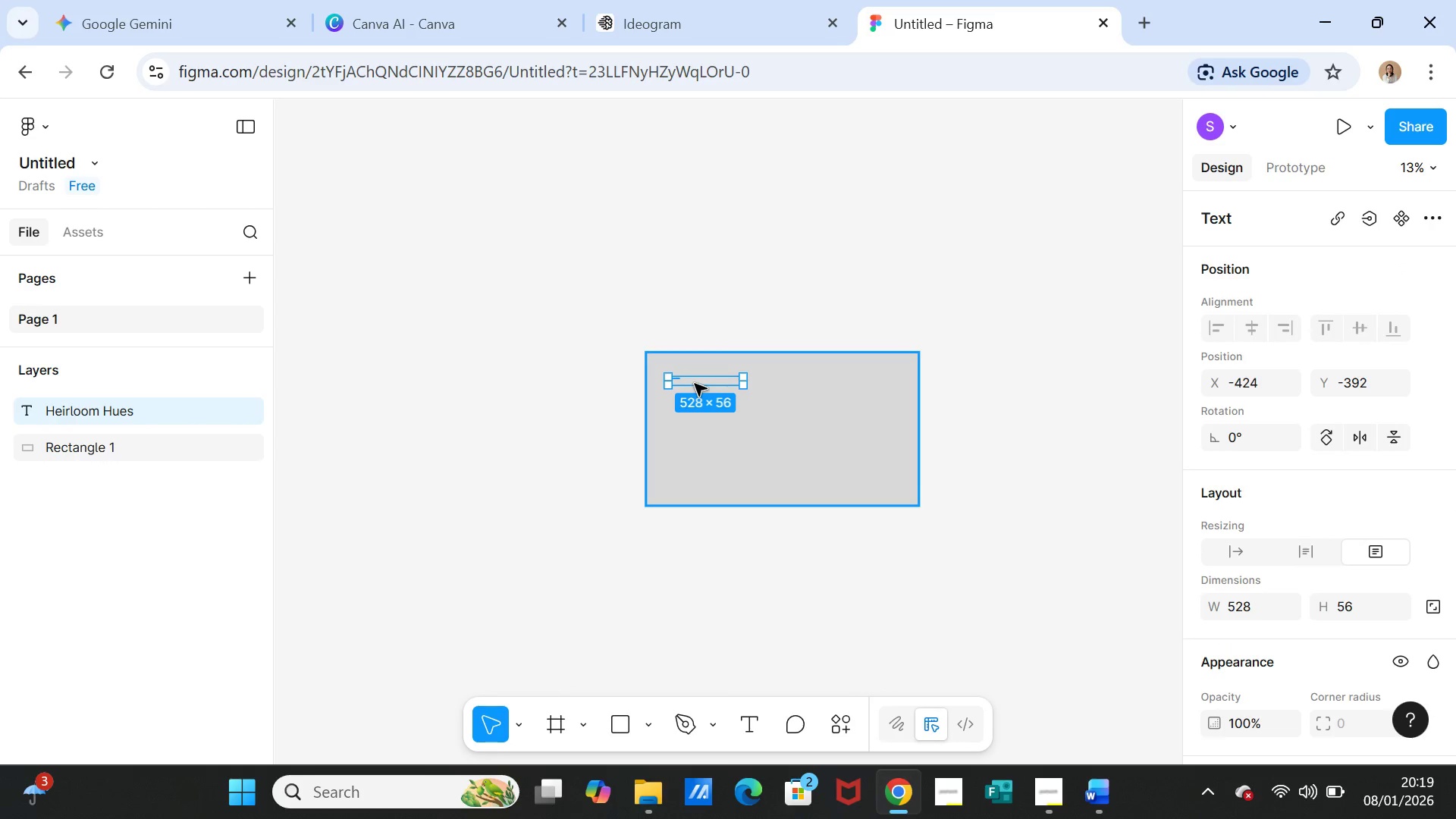 
double_click([695, 384])
 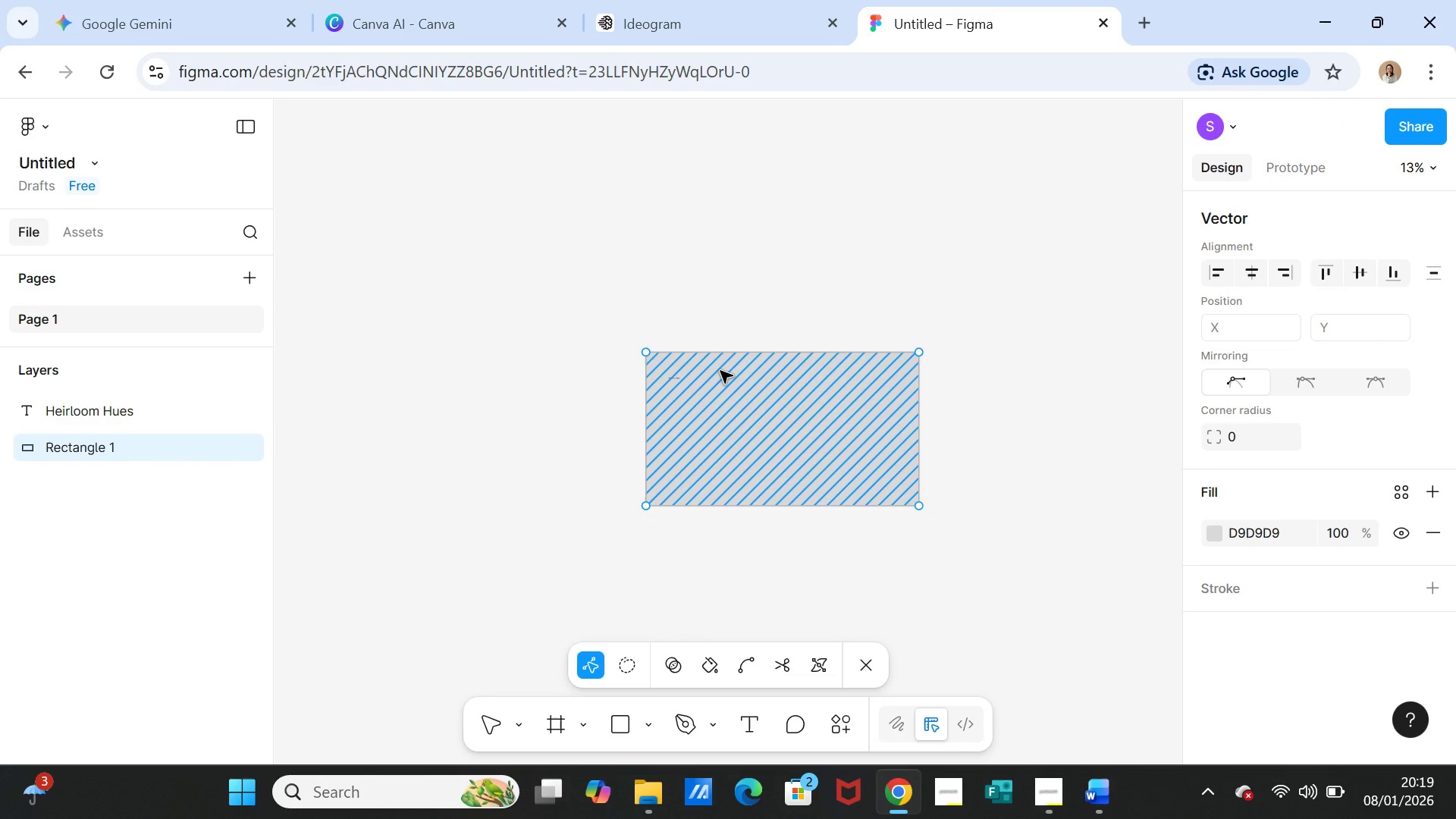 
key(Control+Z)
 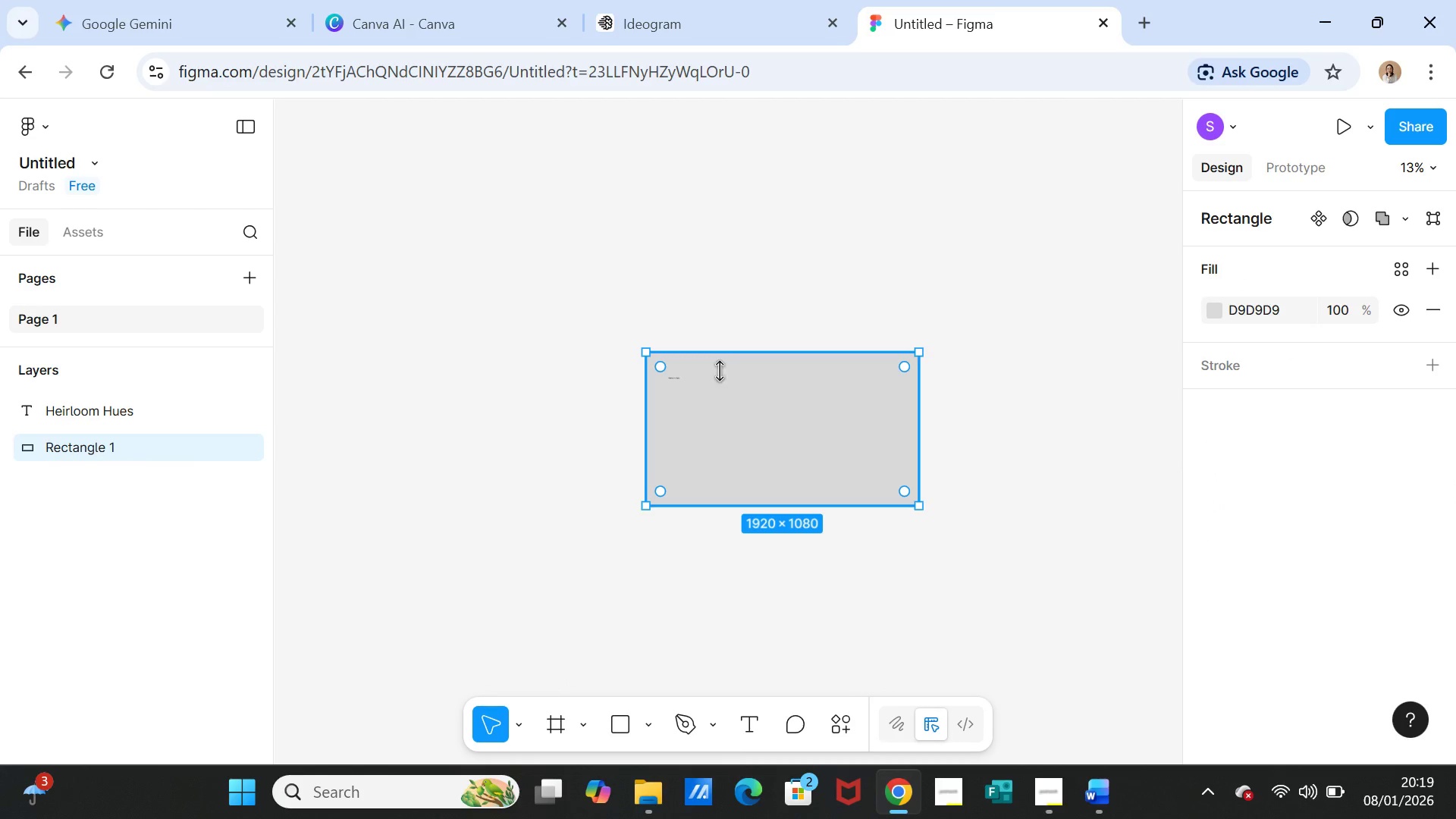 
key(Control+Z)
 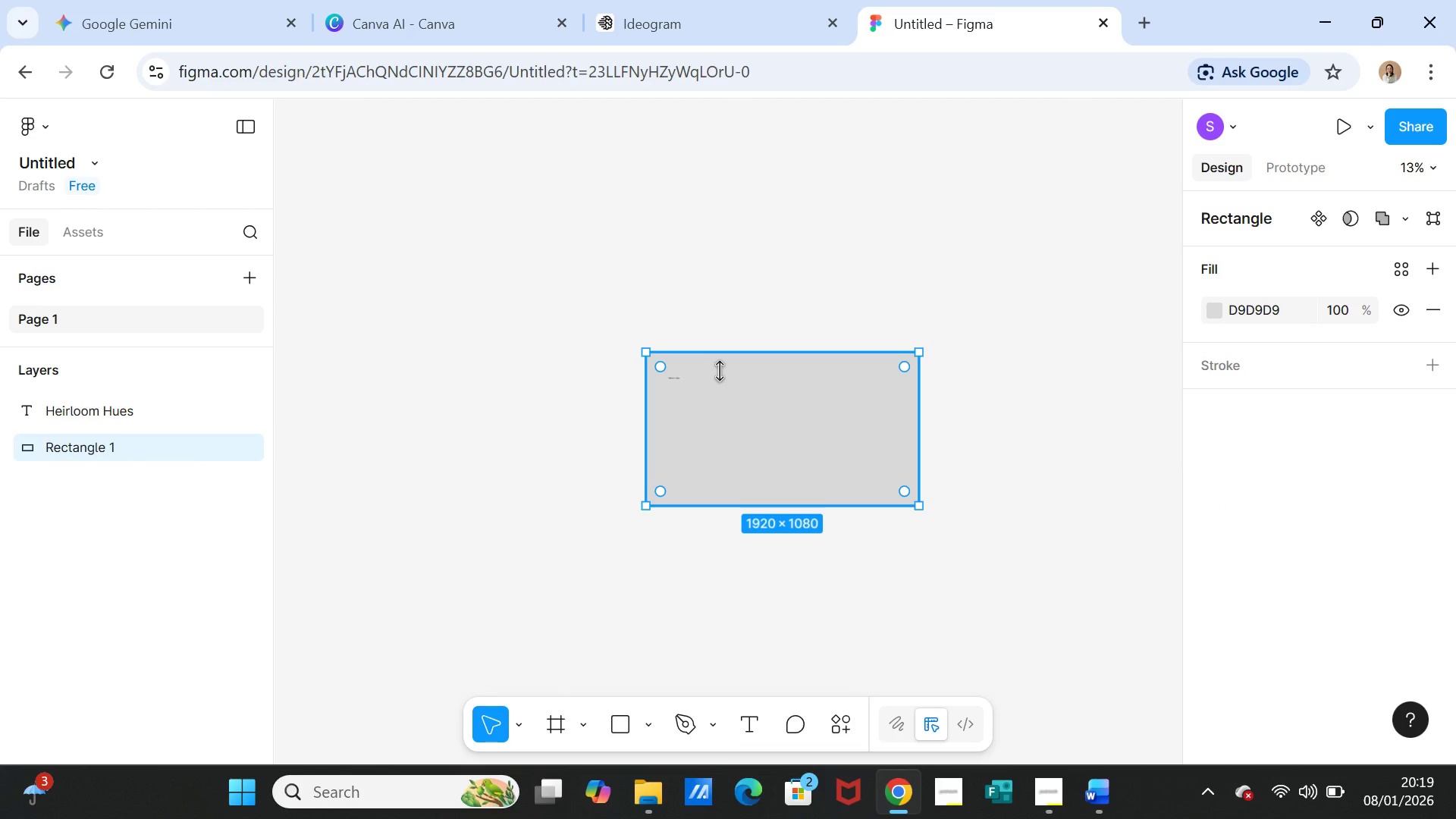 
key(Control+Z)
 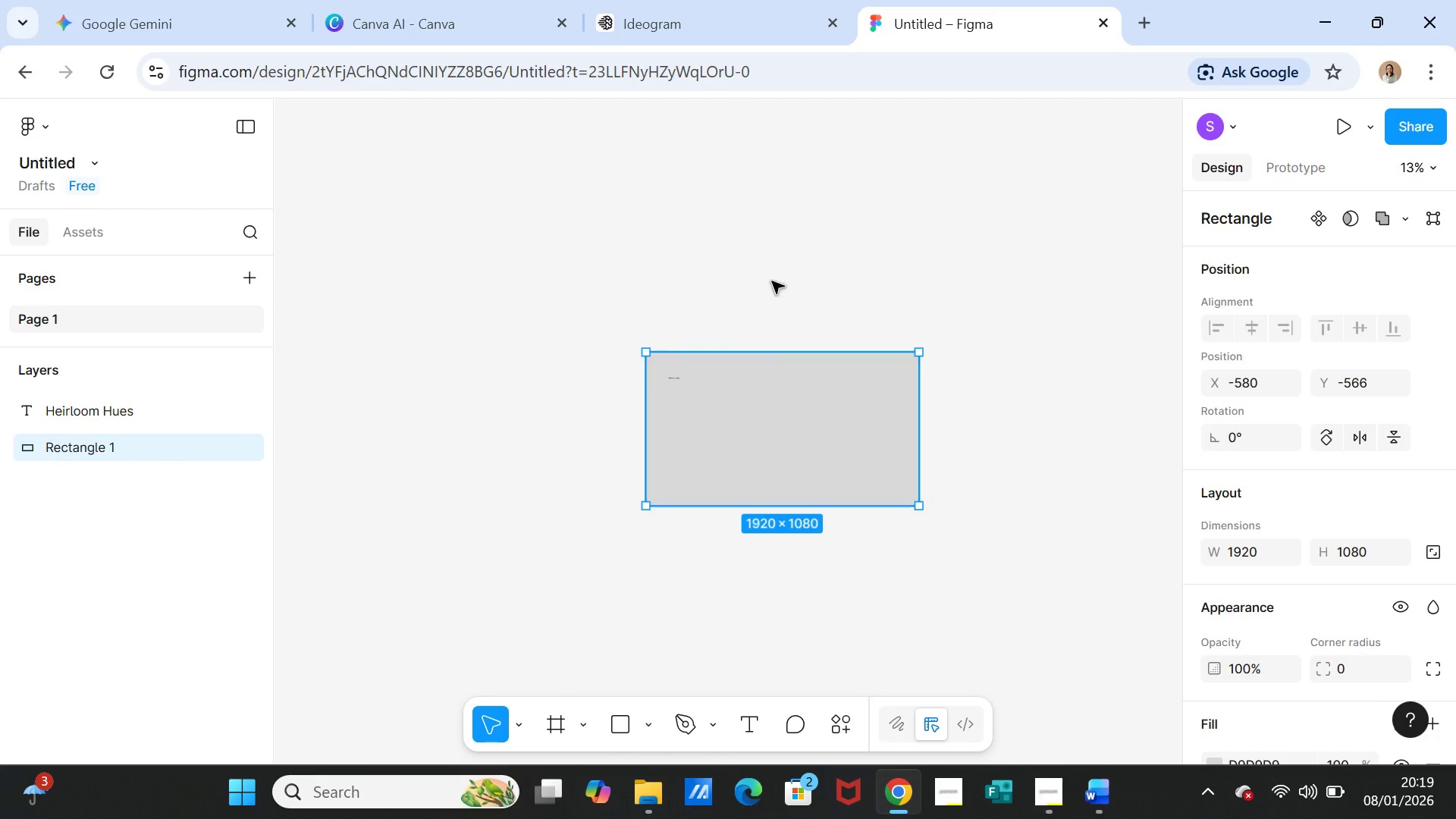 
left_click([785, 254])
 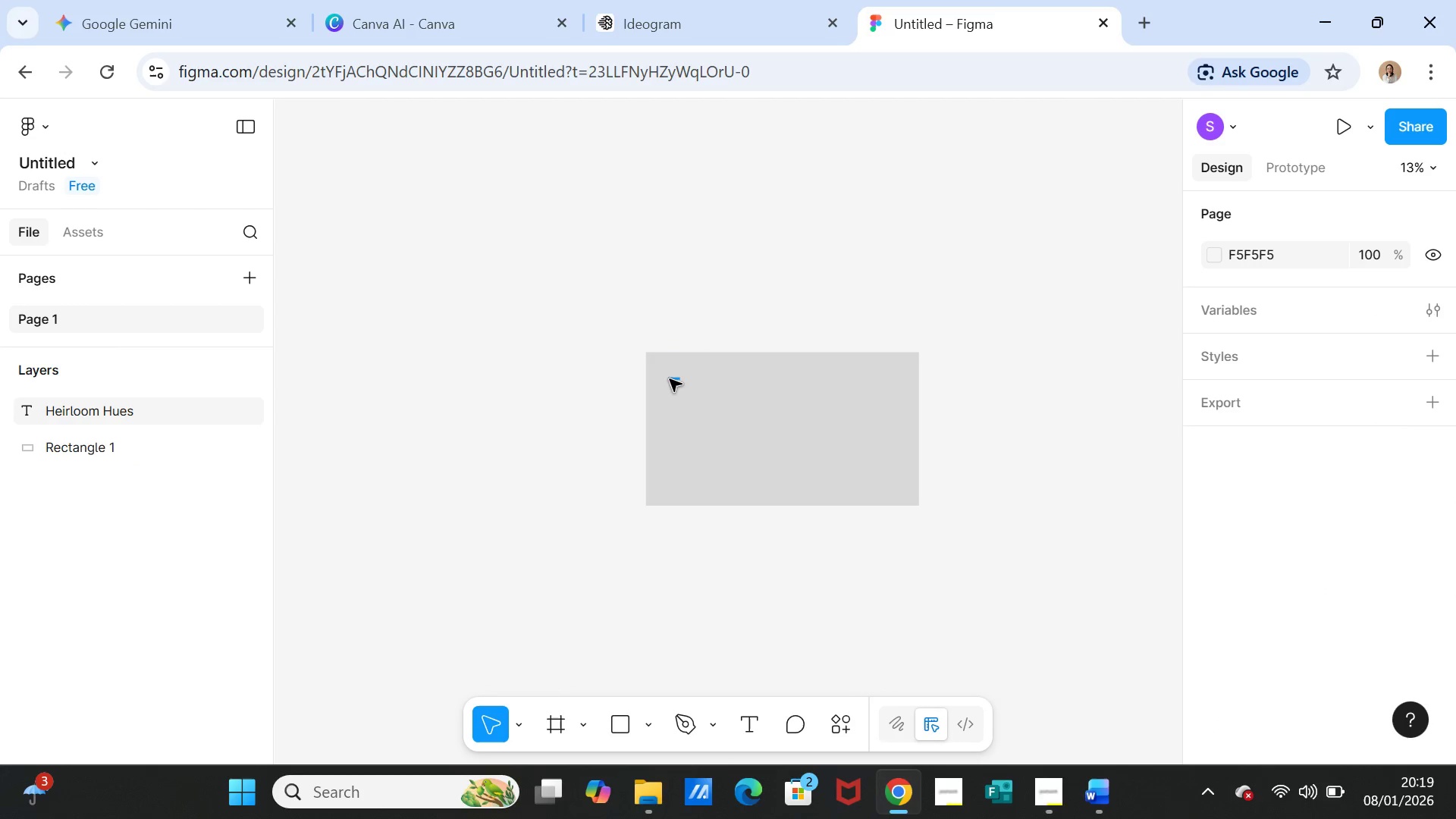 
left_click([670, 379])
 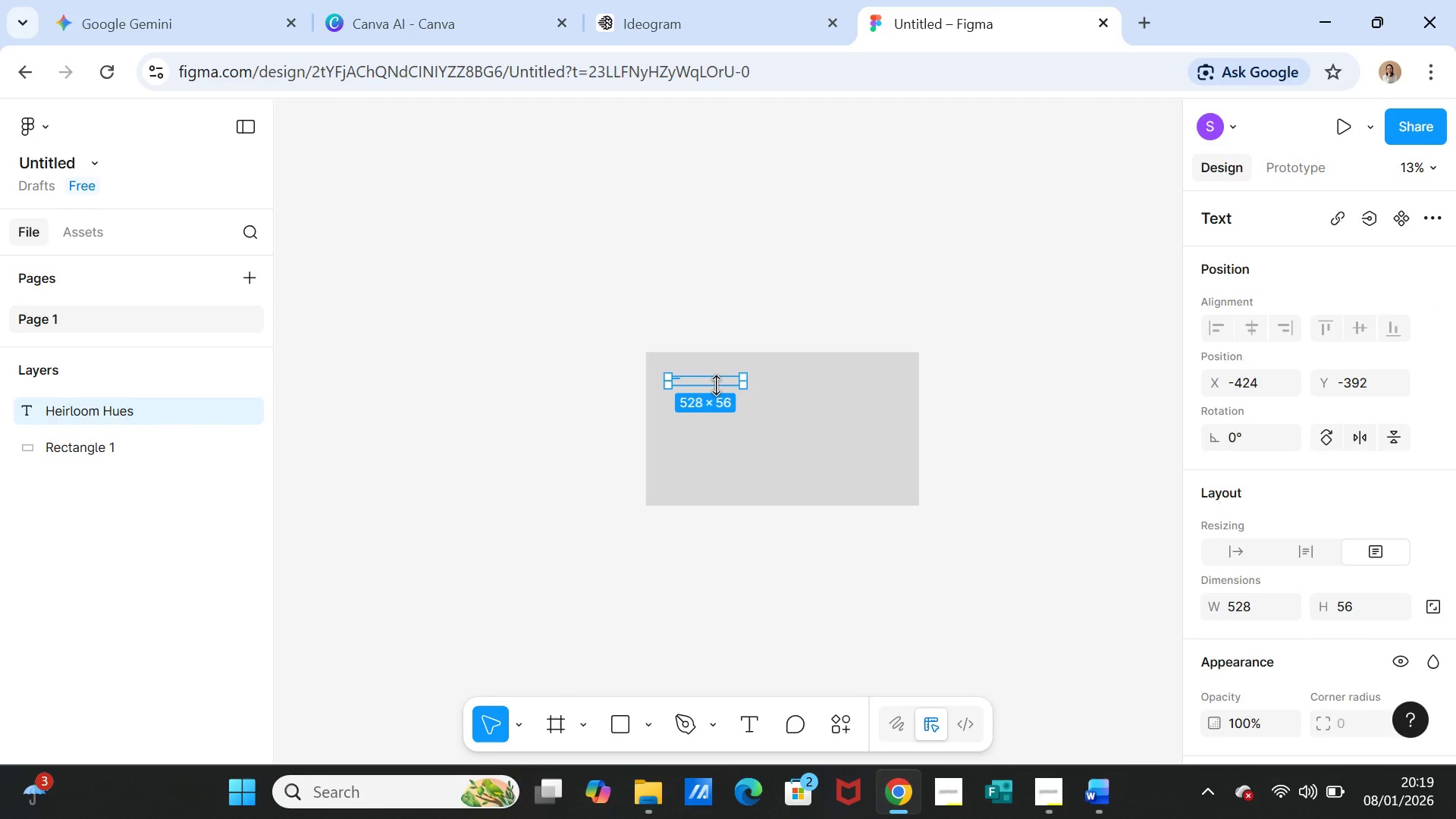 
left_click([712, 381])
 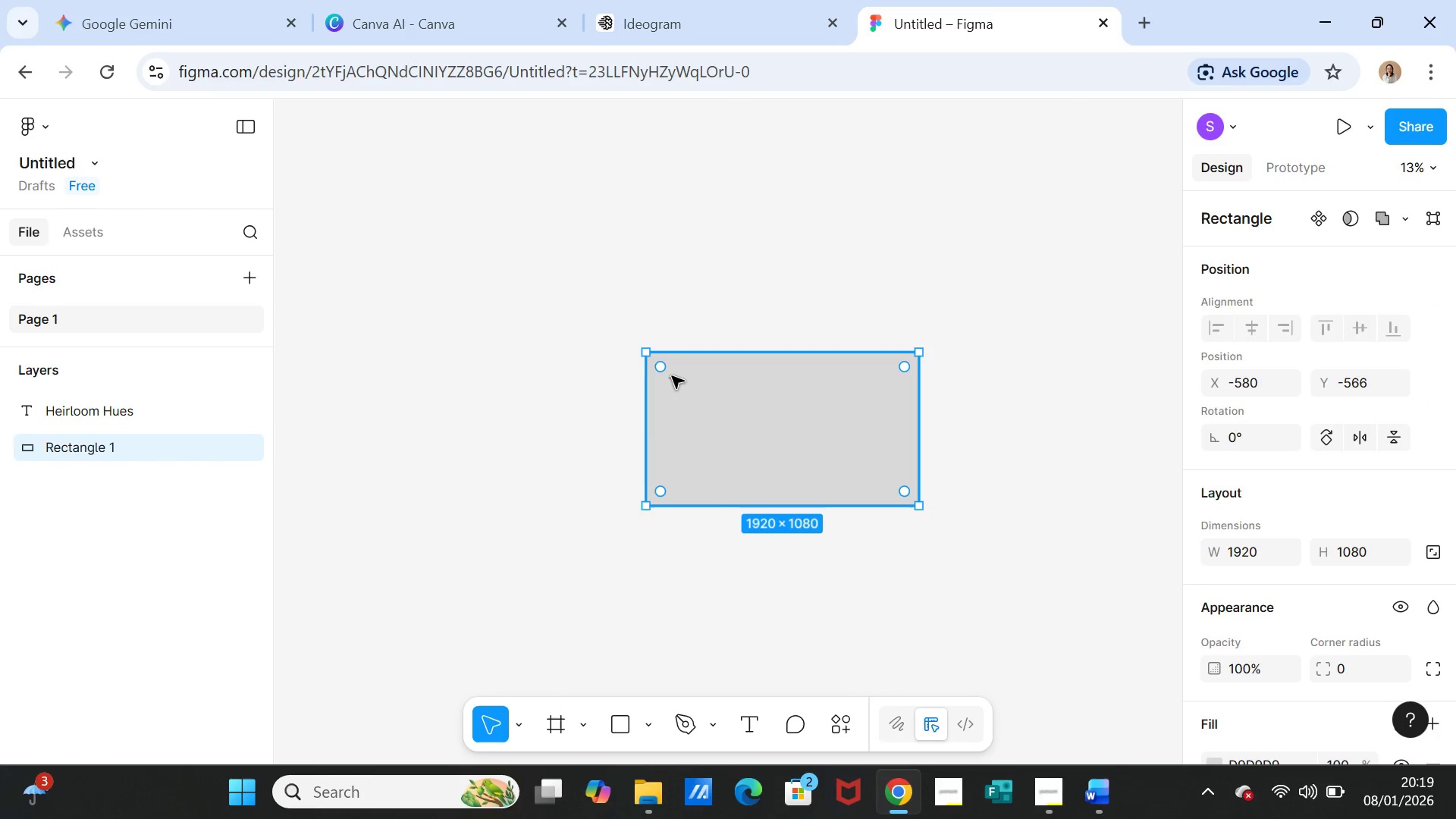 
left_click([672, 376])
 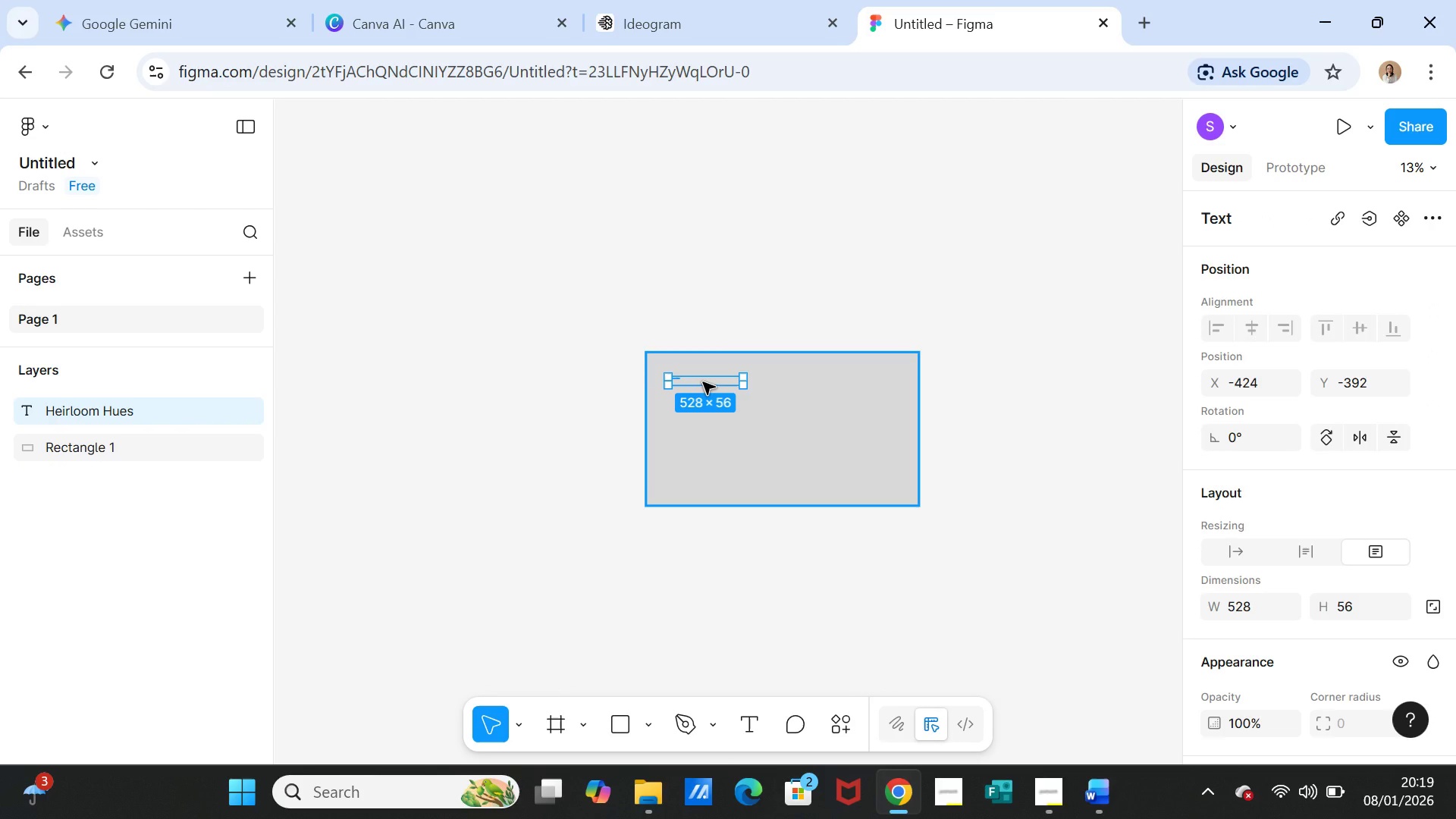 
hold_key(key=ShiftLeft, duration=0.7)
 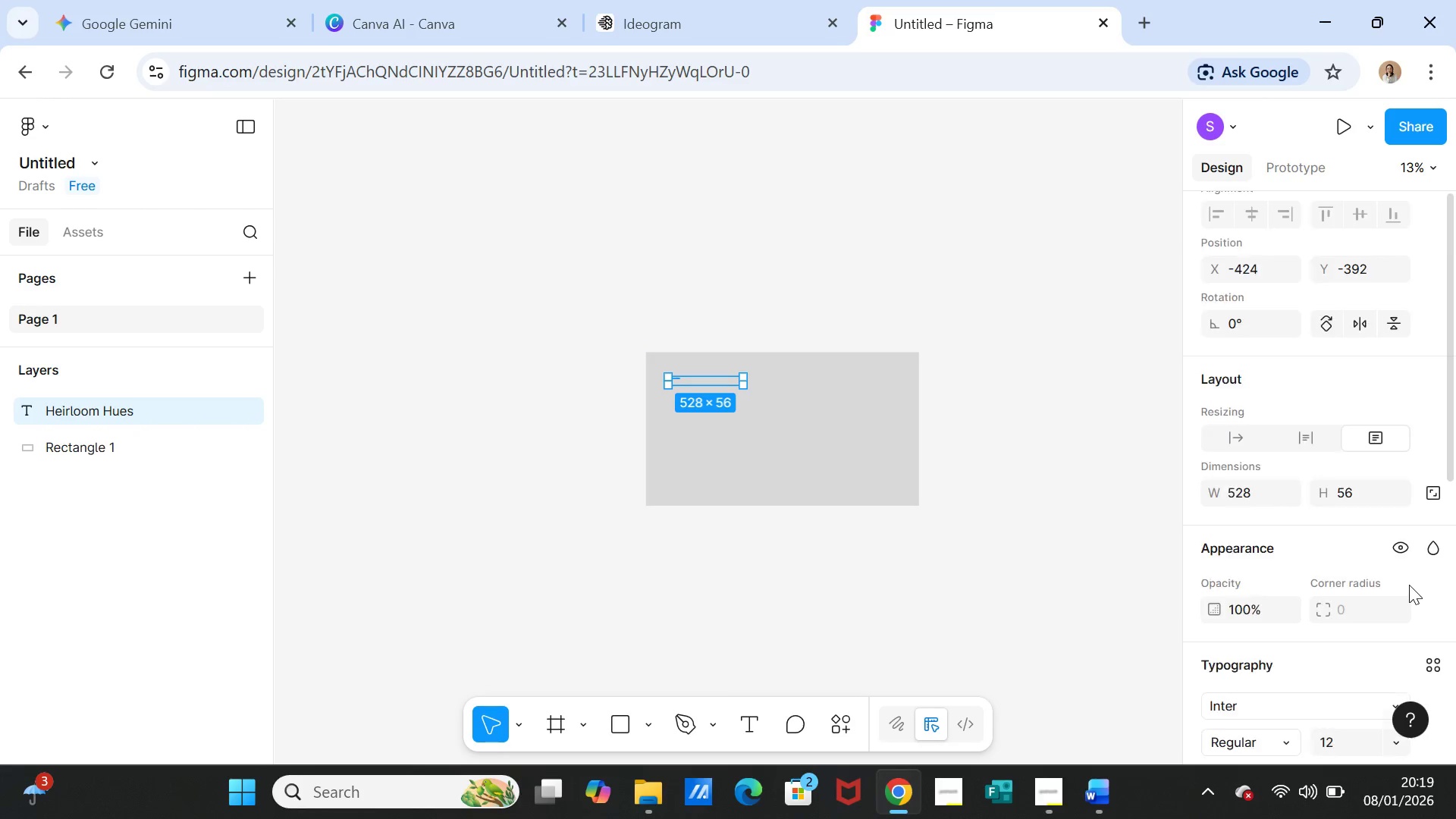 
scroll: coordinate [1437, 576], scroll_direction: down, amount: 2.0
 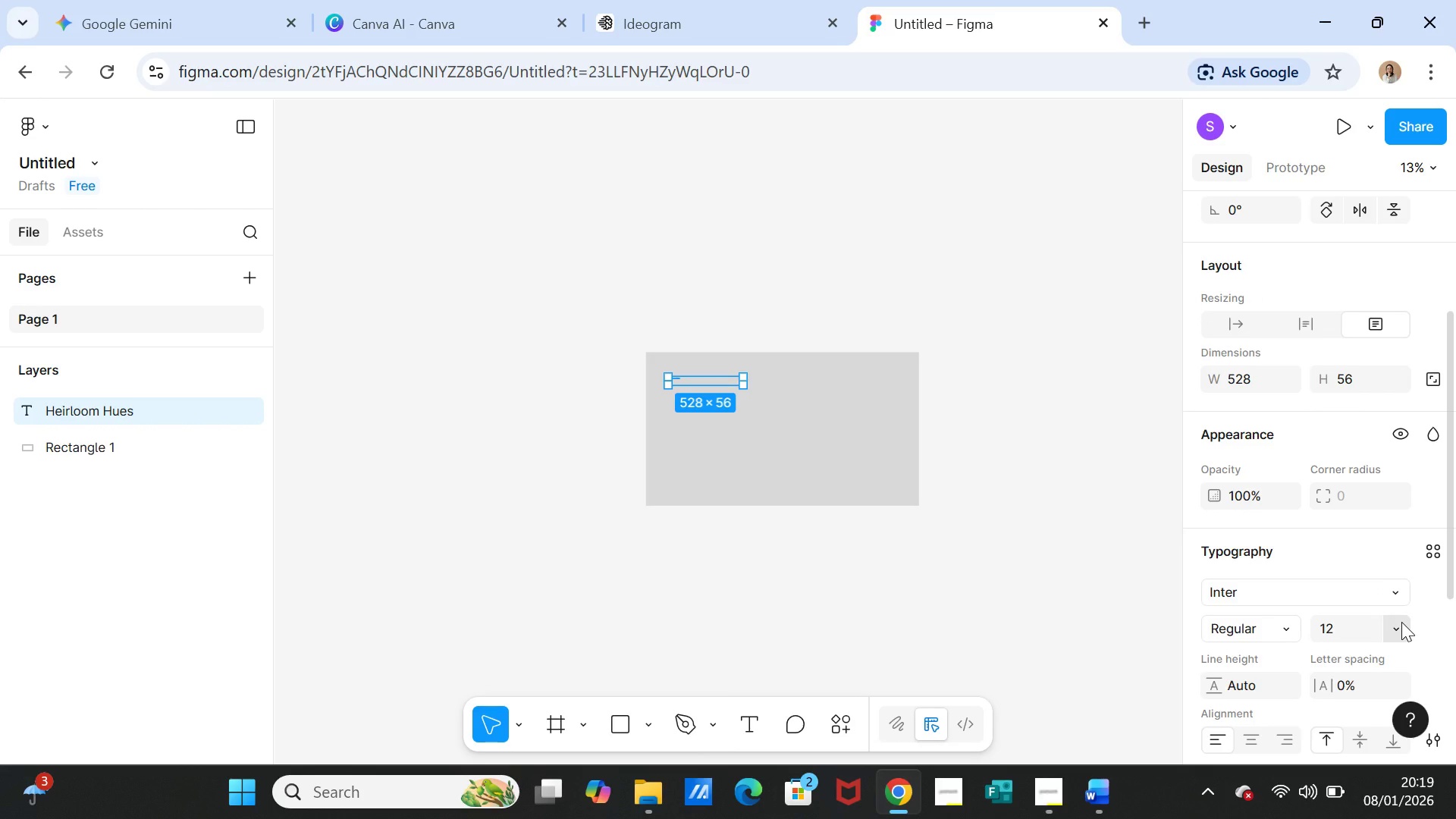 
left_click([1401, 622])
 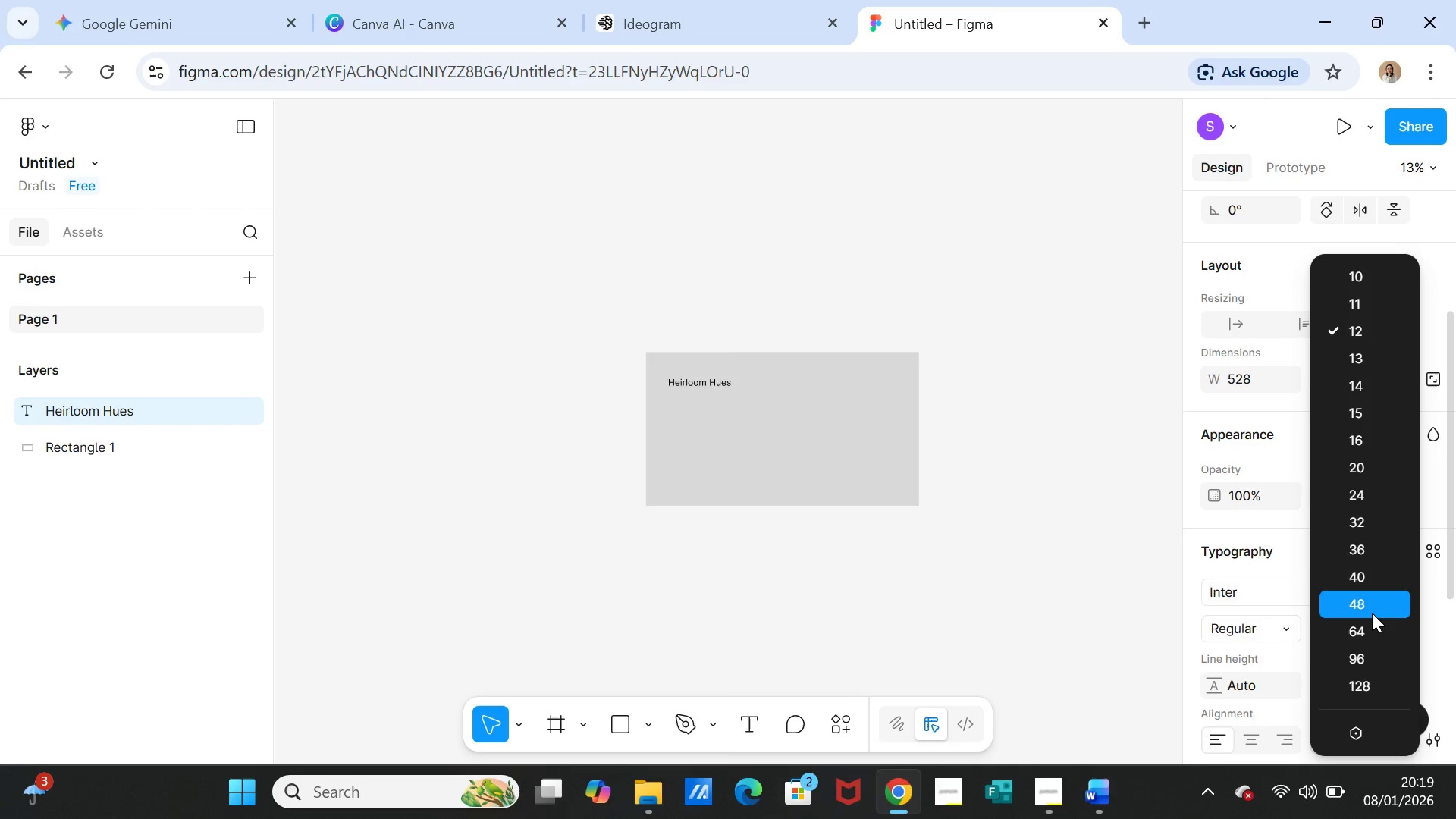 
left_click([1372, 613])
 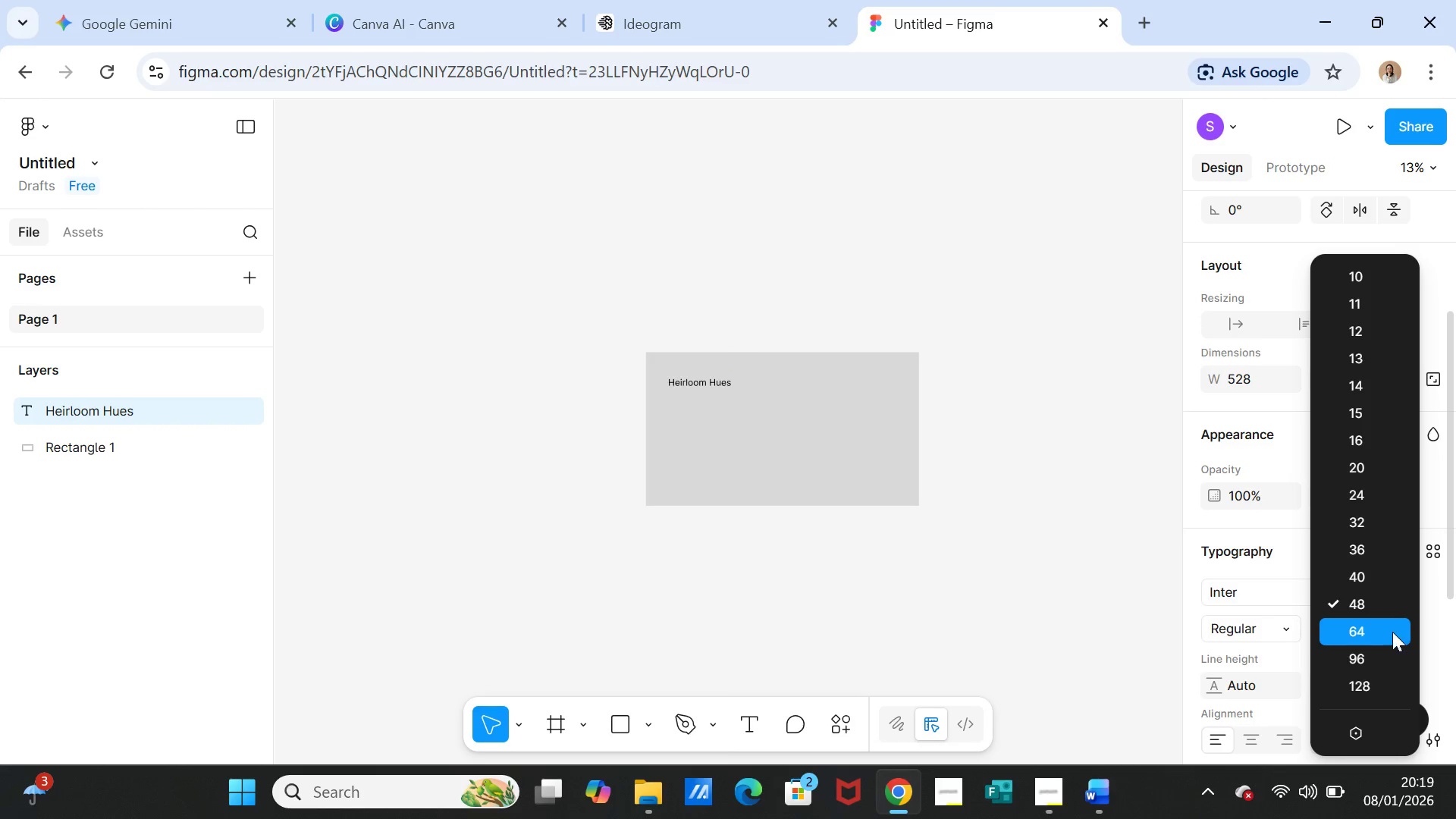 
left_click([1379, 647])
 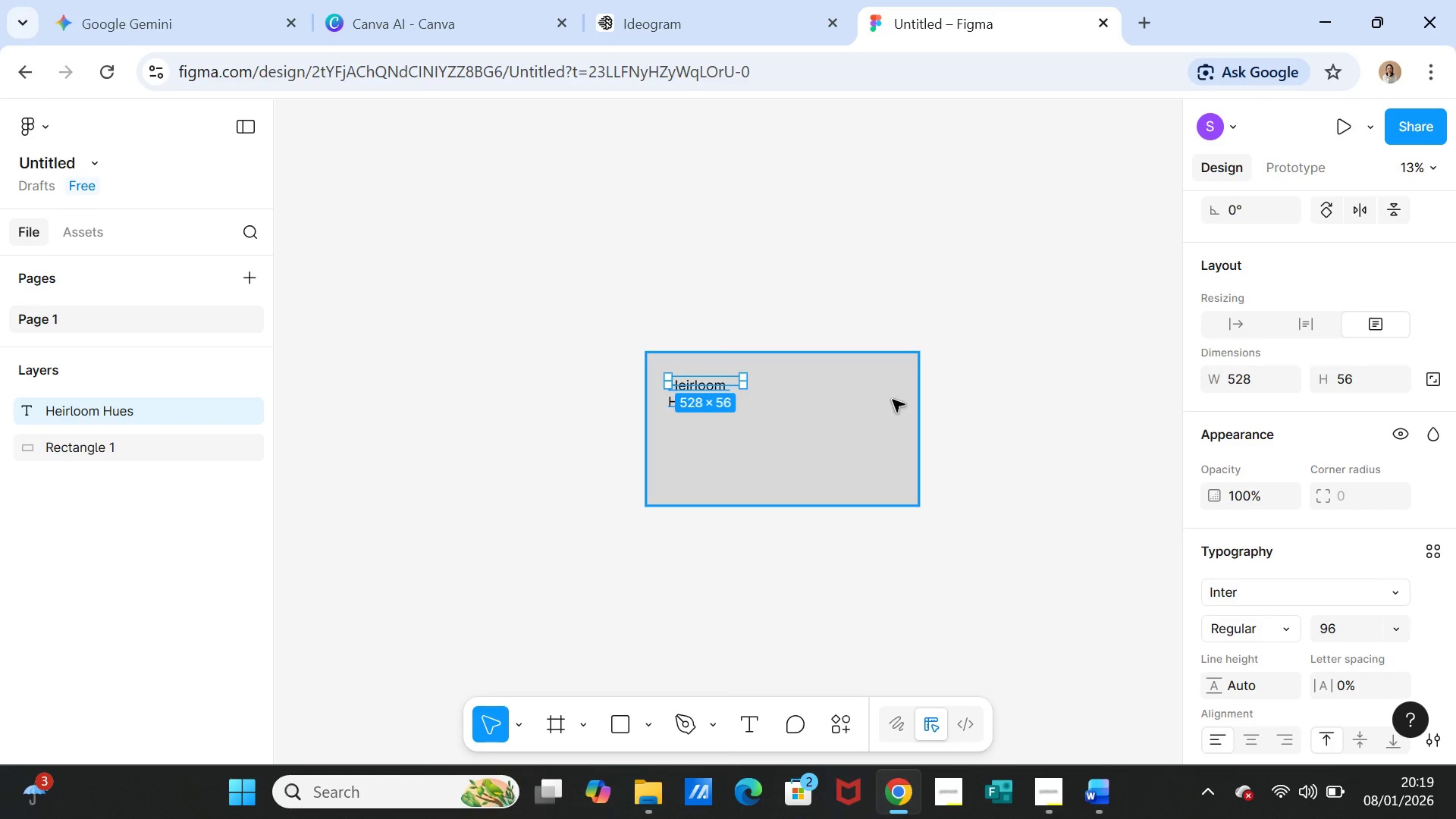 
left_click([982, 400])
 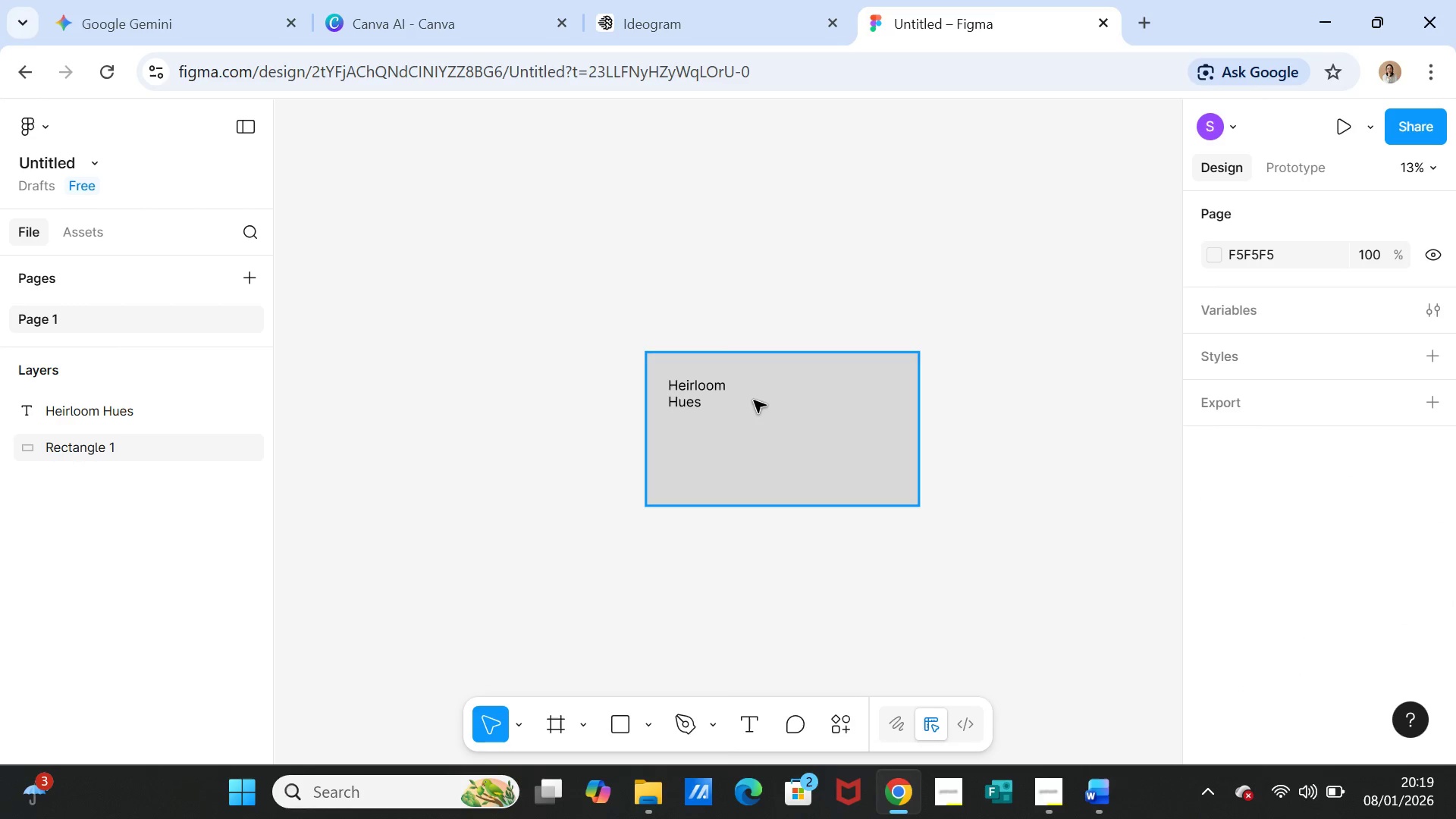 
left_click([754, 400])
 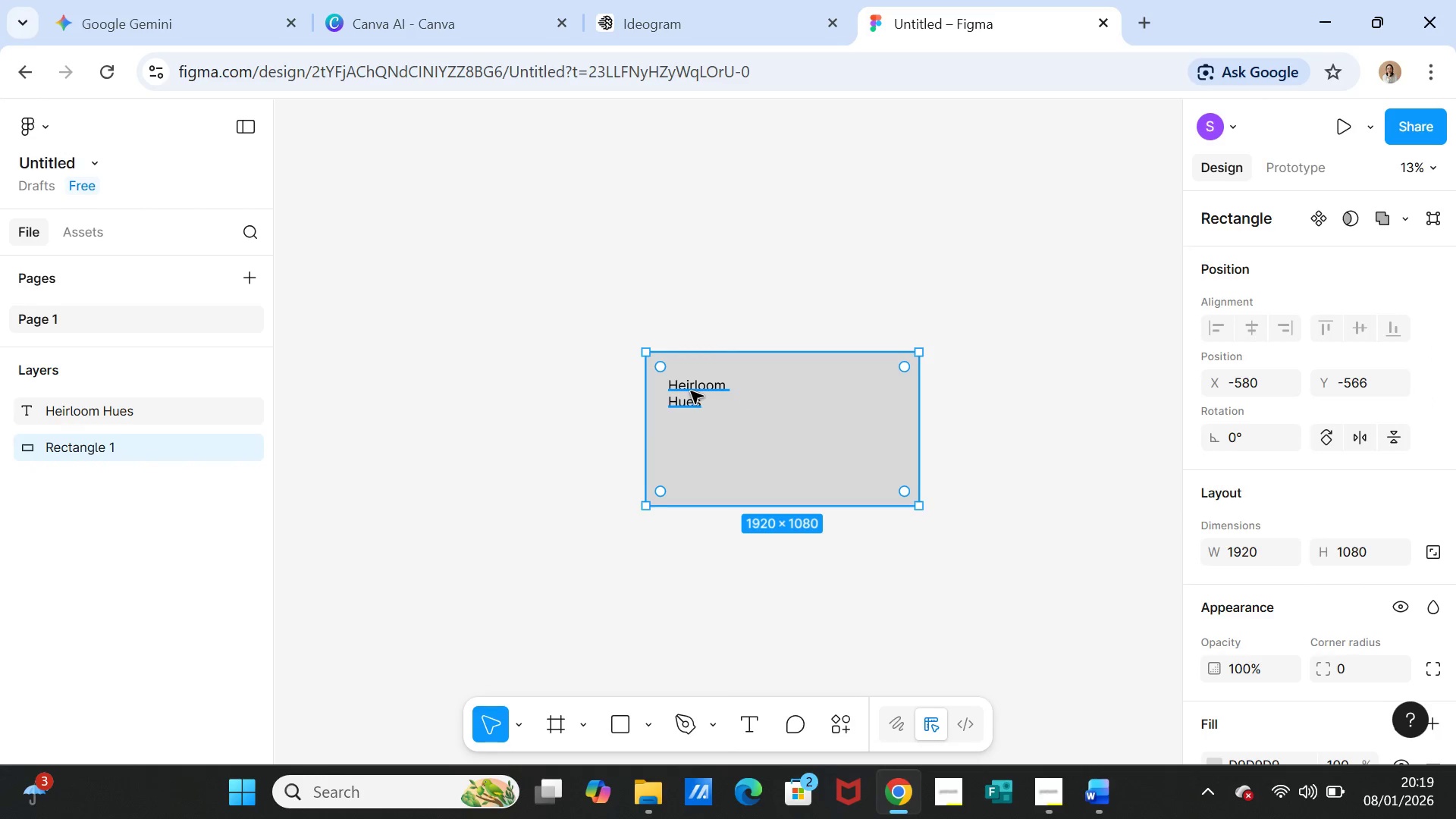 
left_click([691, 391])
 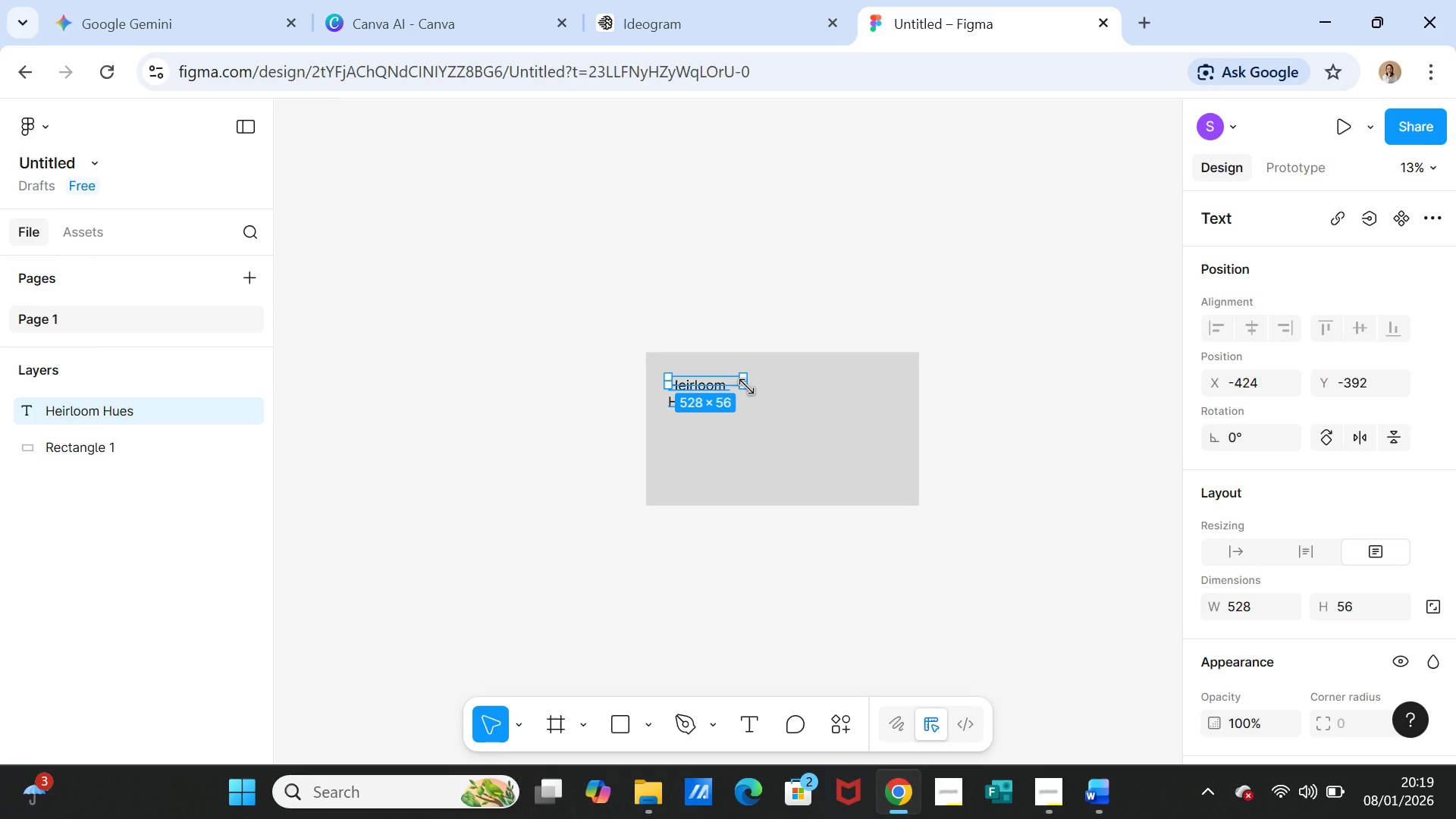 
left_click_drag(start_coordinate=[746, 383], to_coordinate=[852, 394])
 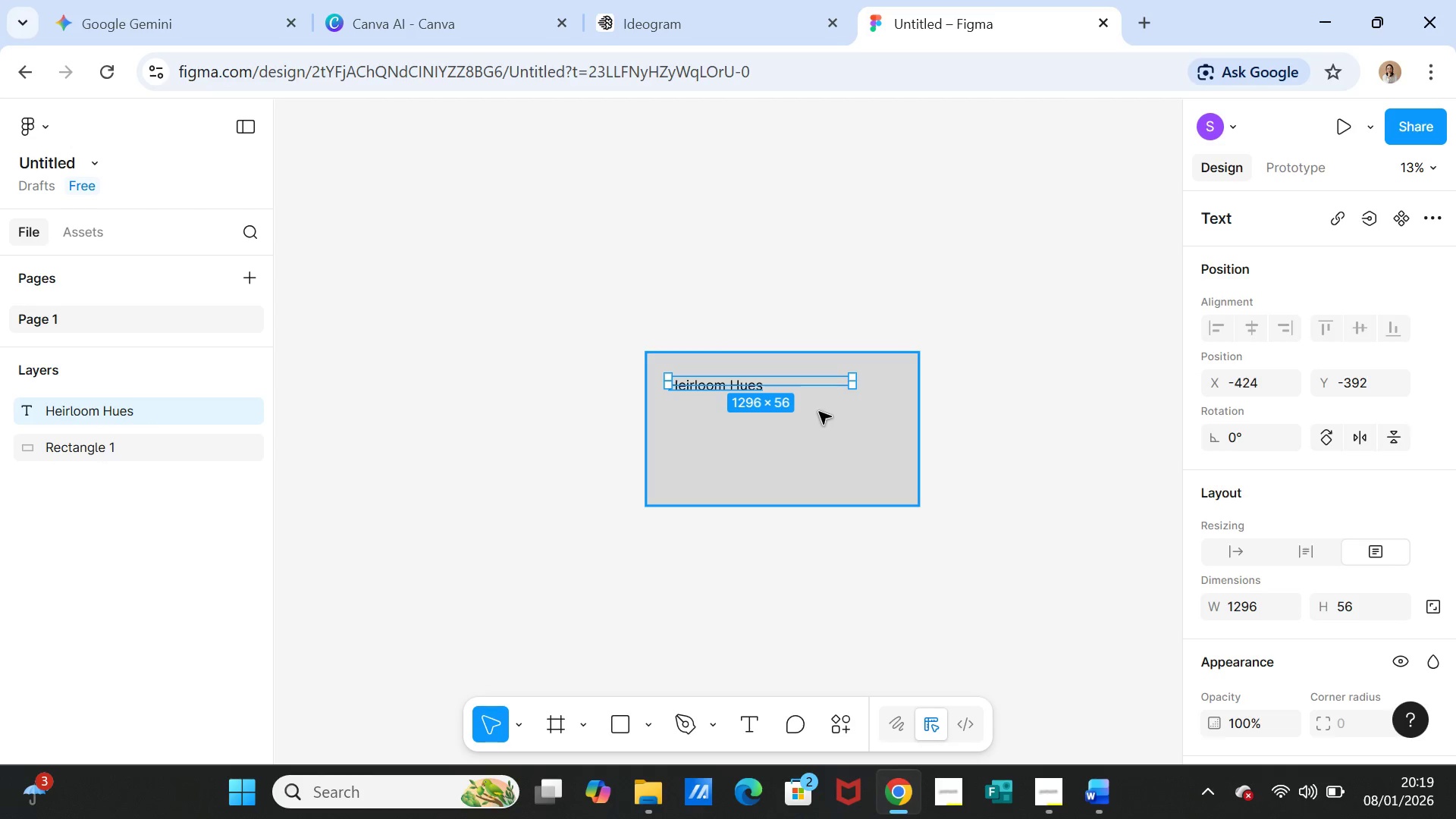 
left_click([819, 412])
 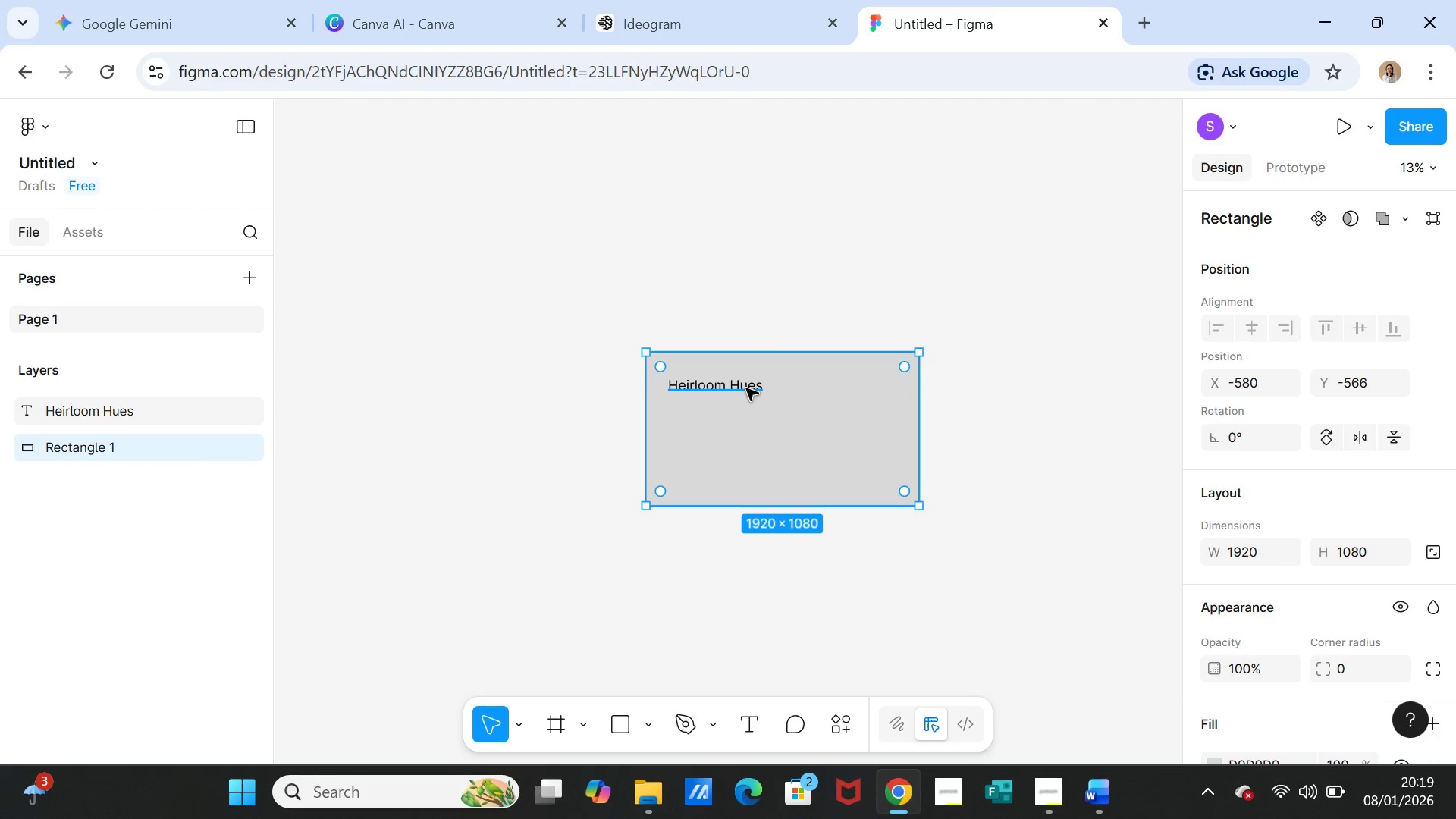 
left_click_drag(start_coordinate=[746, 388], to_coordinate=[737, 384])
 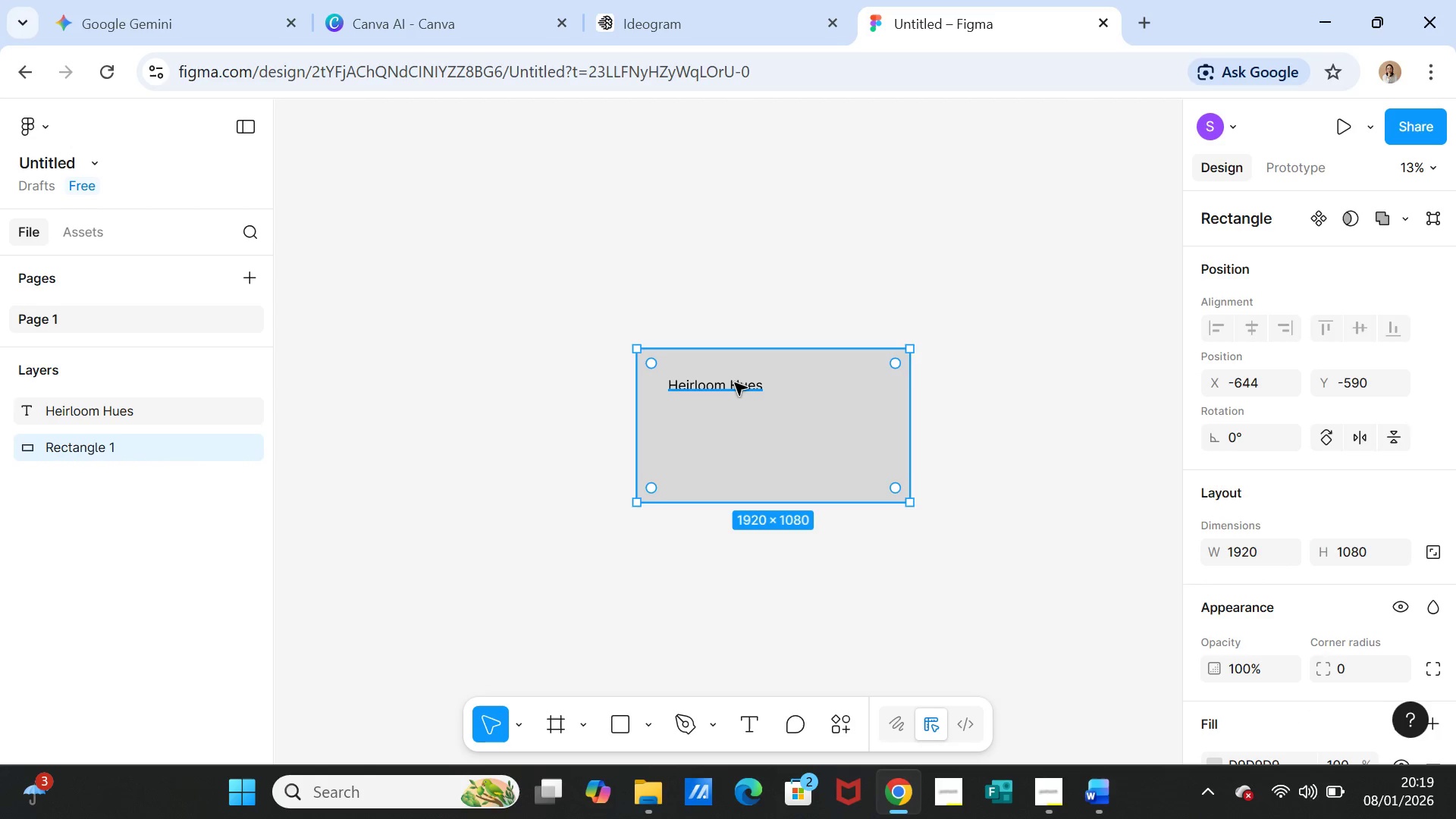 
left_click([735, 383])
 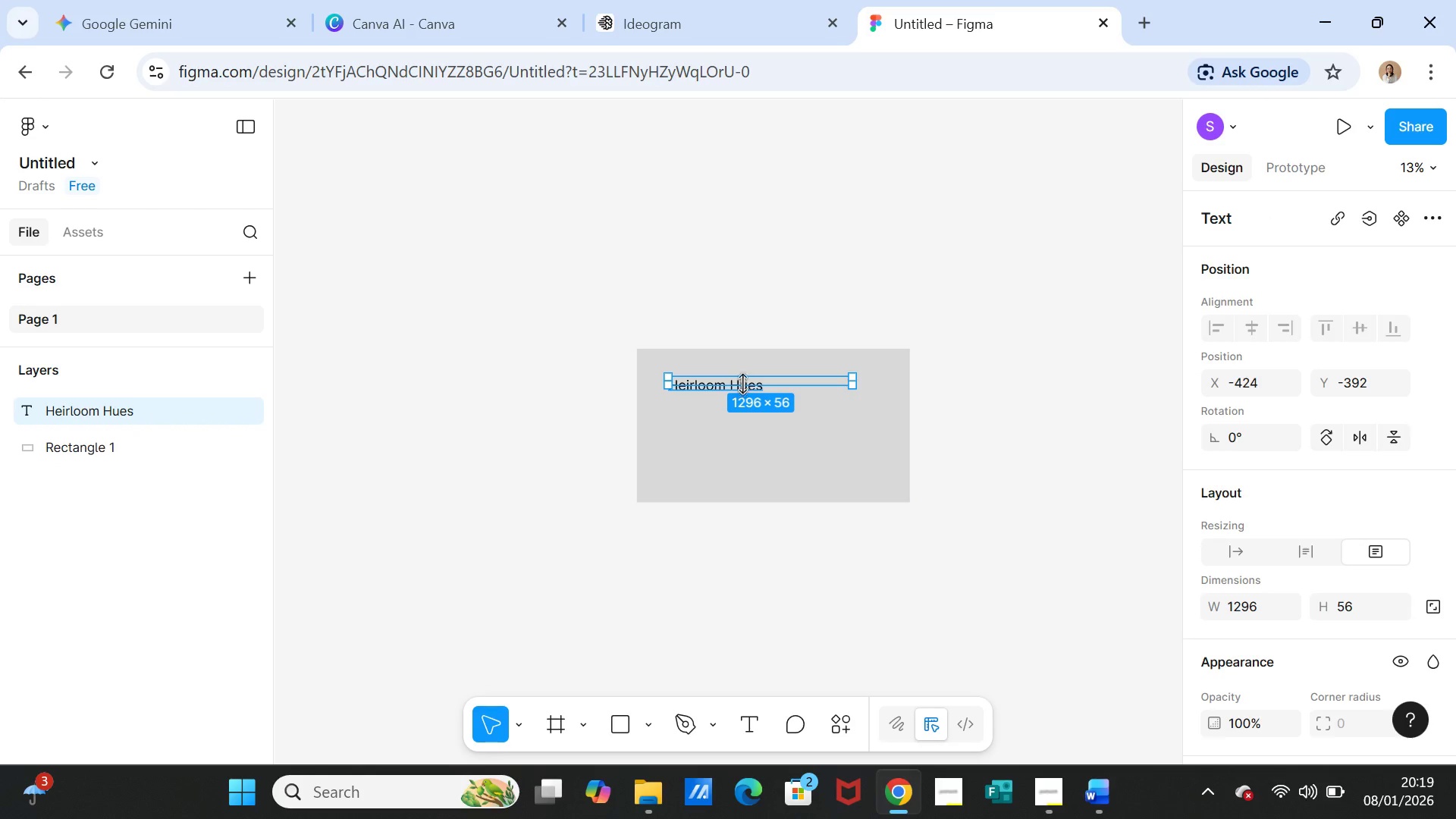 
left_click([833, 430])
 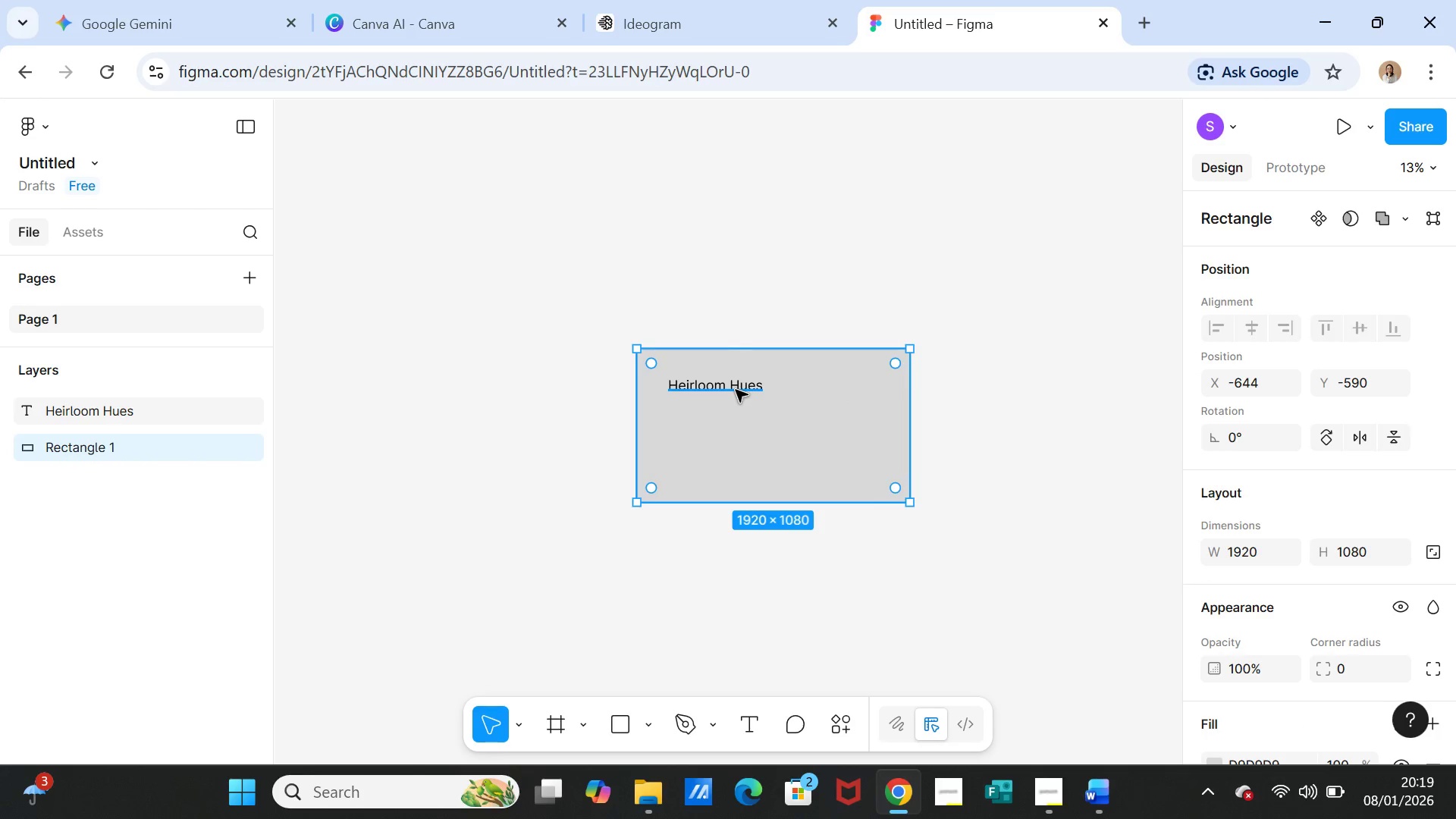 
left_click([736, 390])
 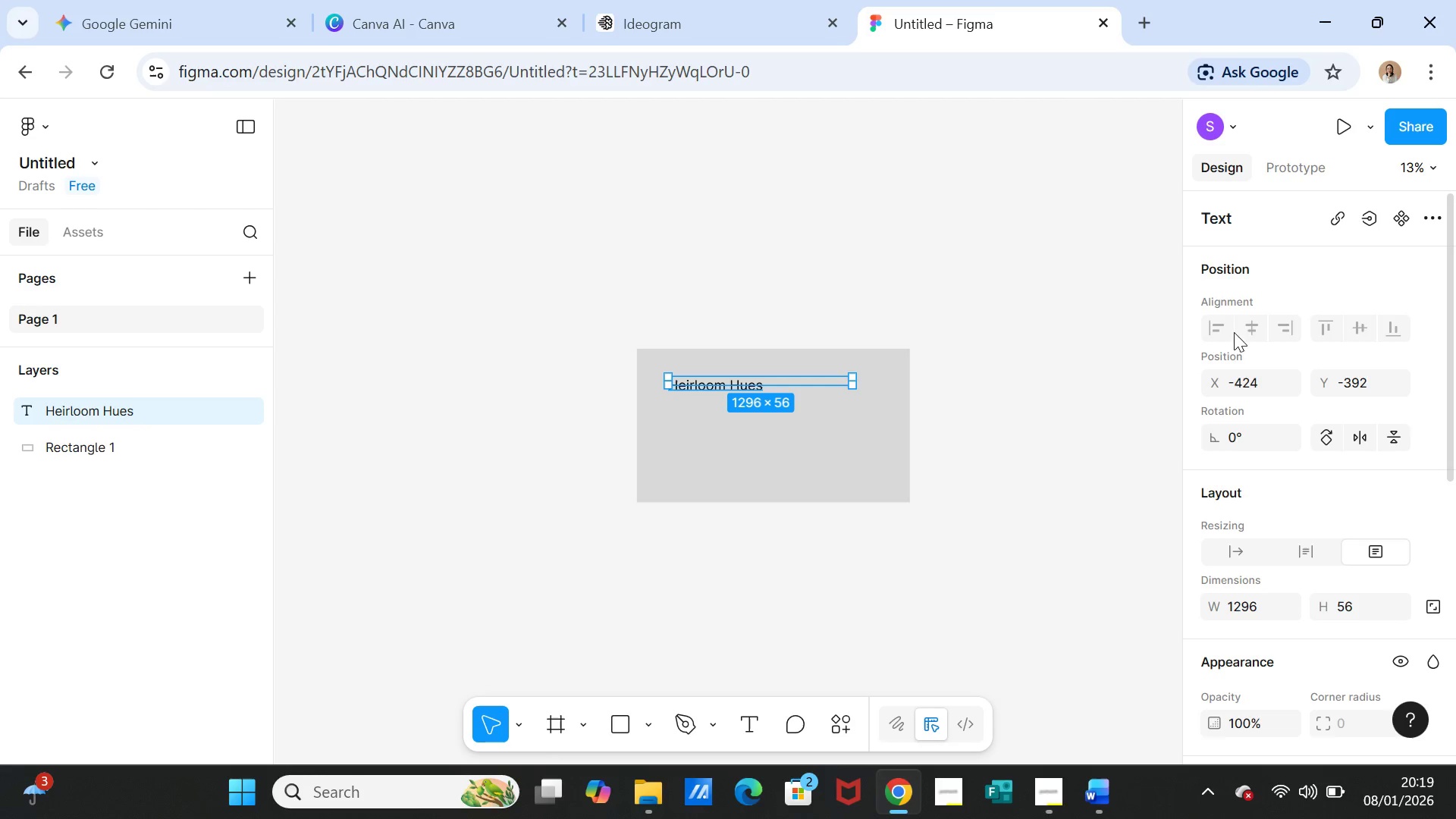 
scroll: coordinate [1293, 537], scroll_direction: down, amount: 1.0
 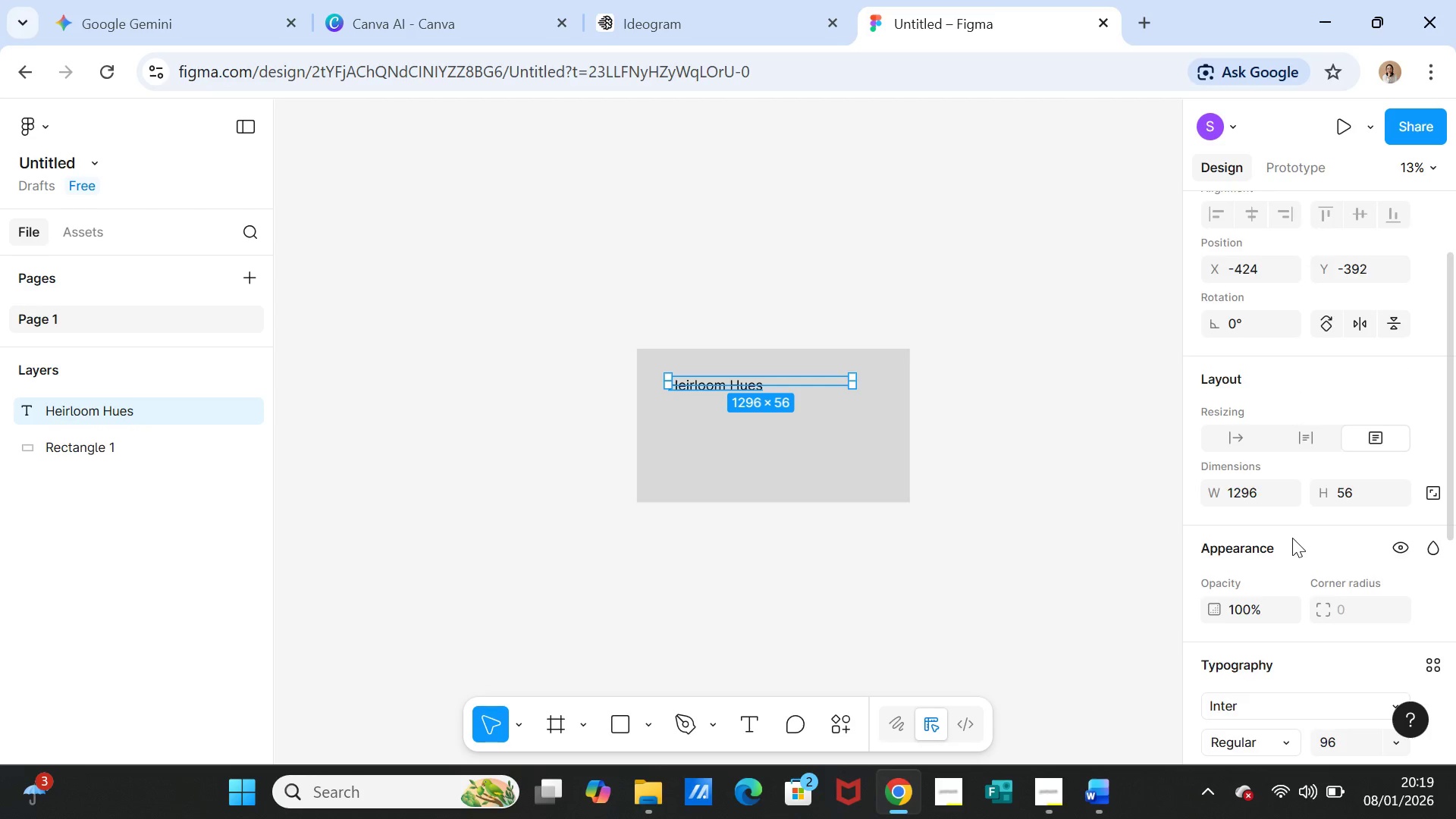 
scroll: coordinate [1294, 538], scroll_direction: up, amount: 3.0
 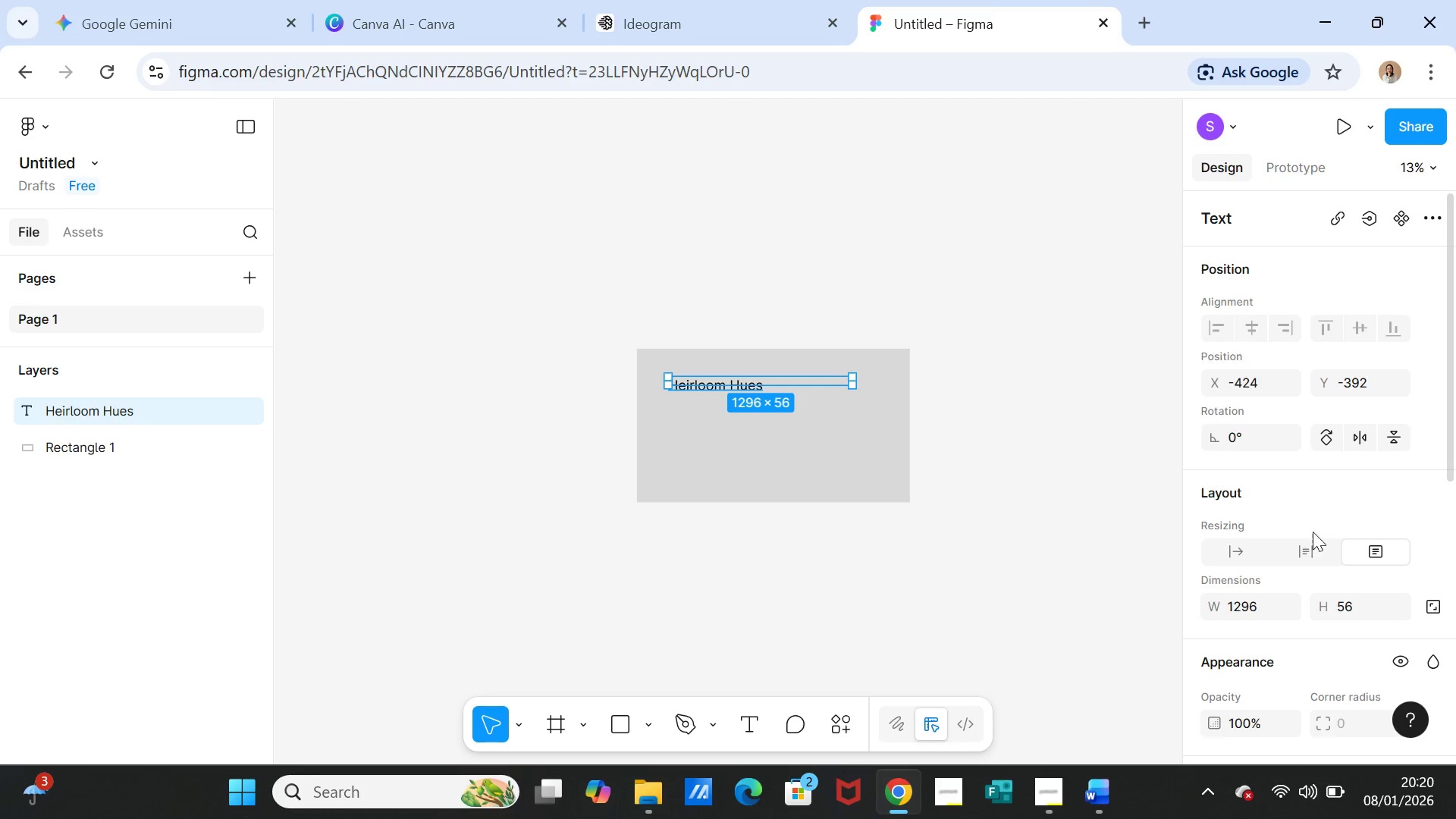 
scroll: coordinate [1338, 538], scroll_direction: down, amount: 2.0
 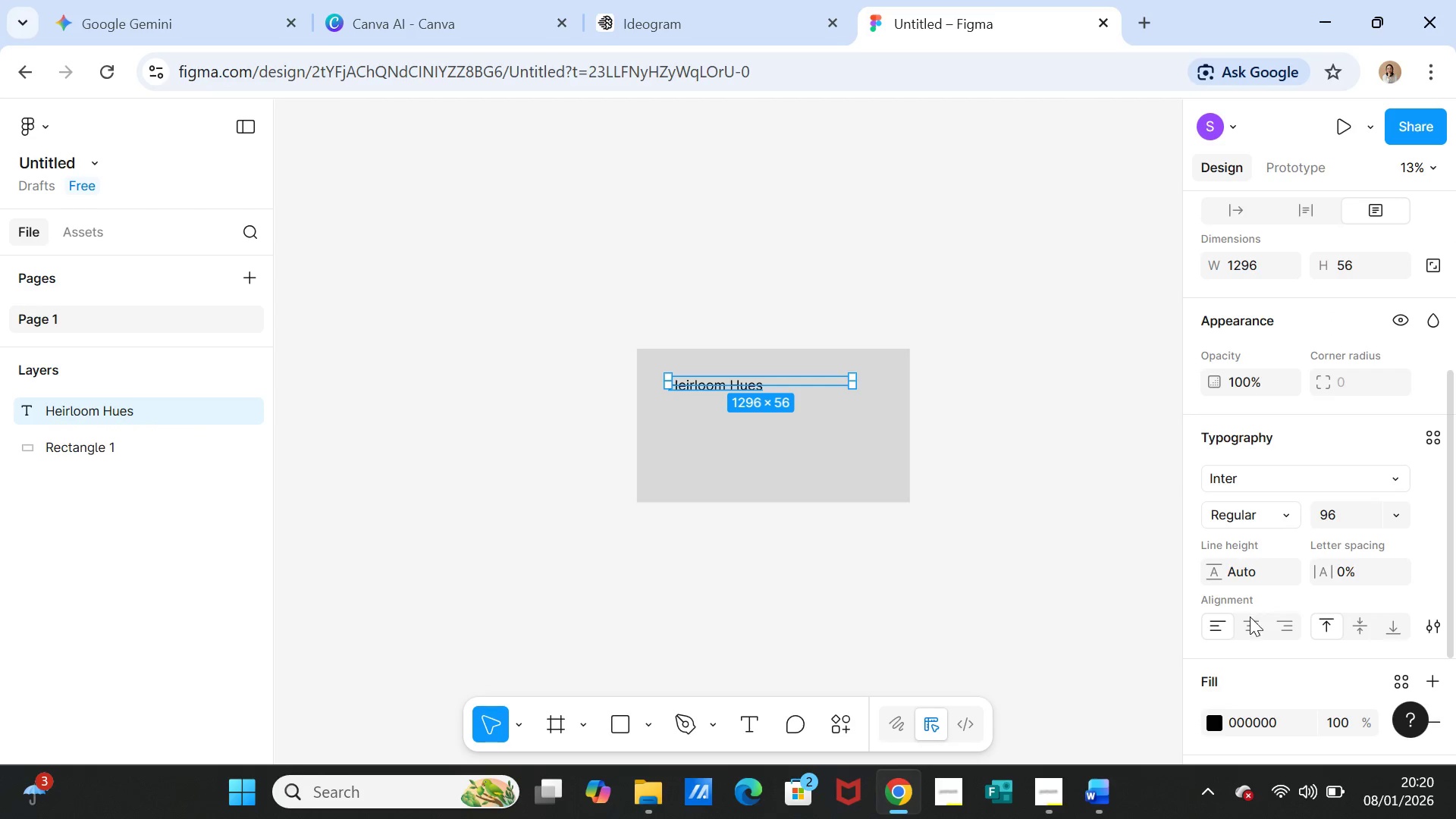 
left_click([1247, 626])
 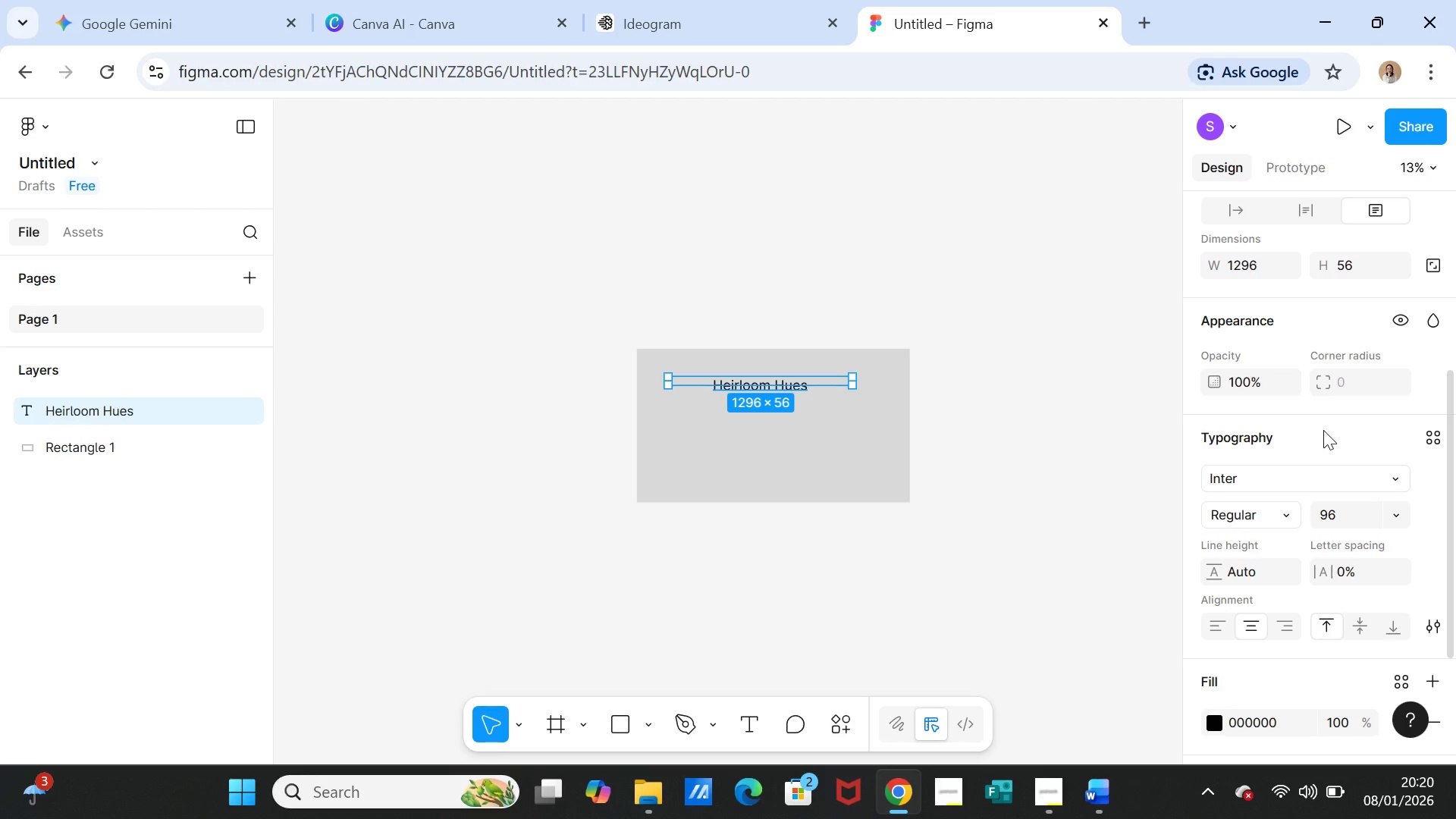 
wait(33.58)
 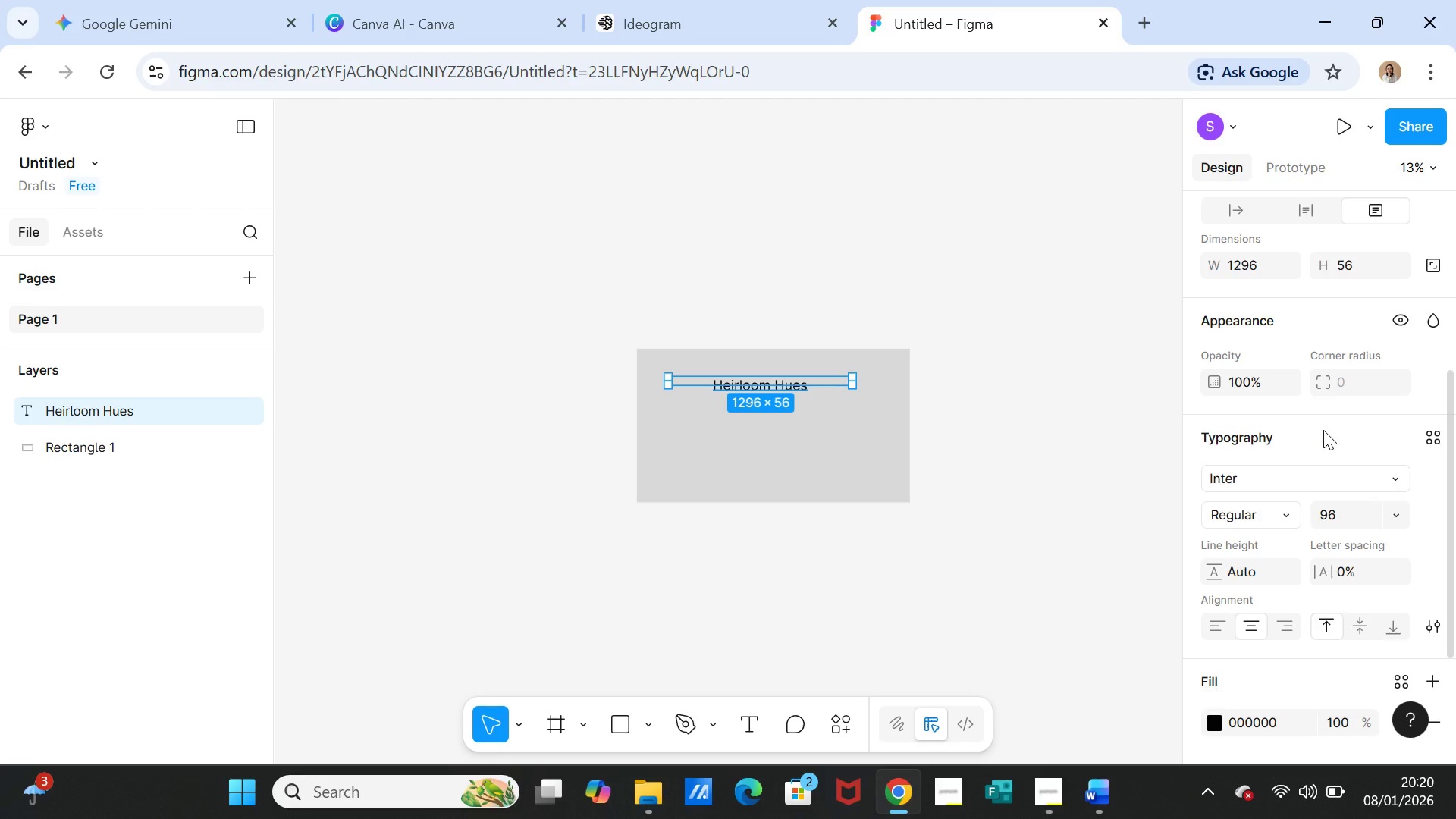 
left_click([1009, 337])
 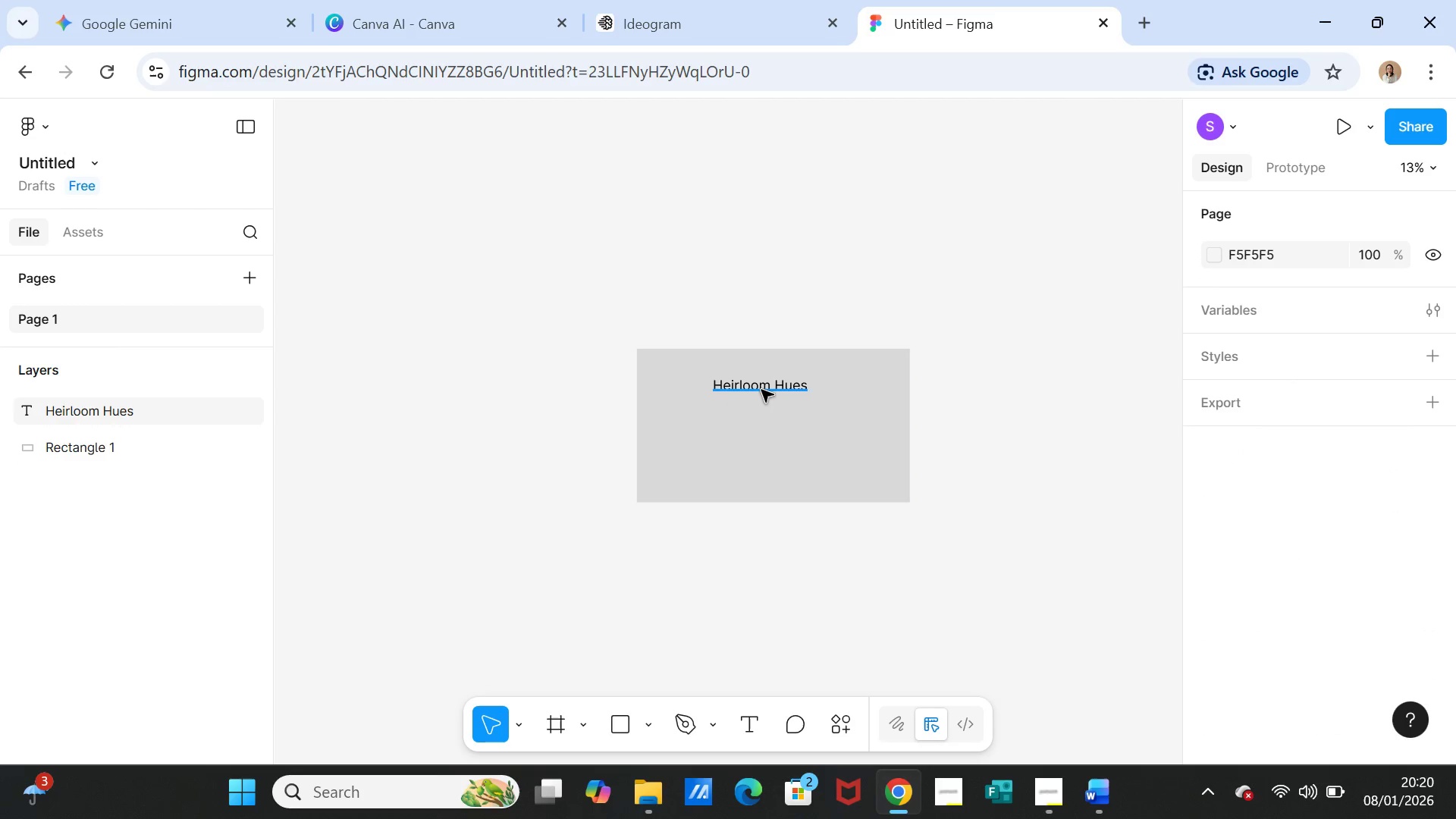 
left_click([761, 390])
 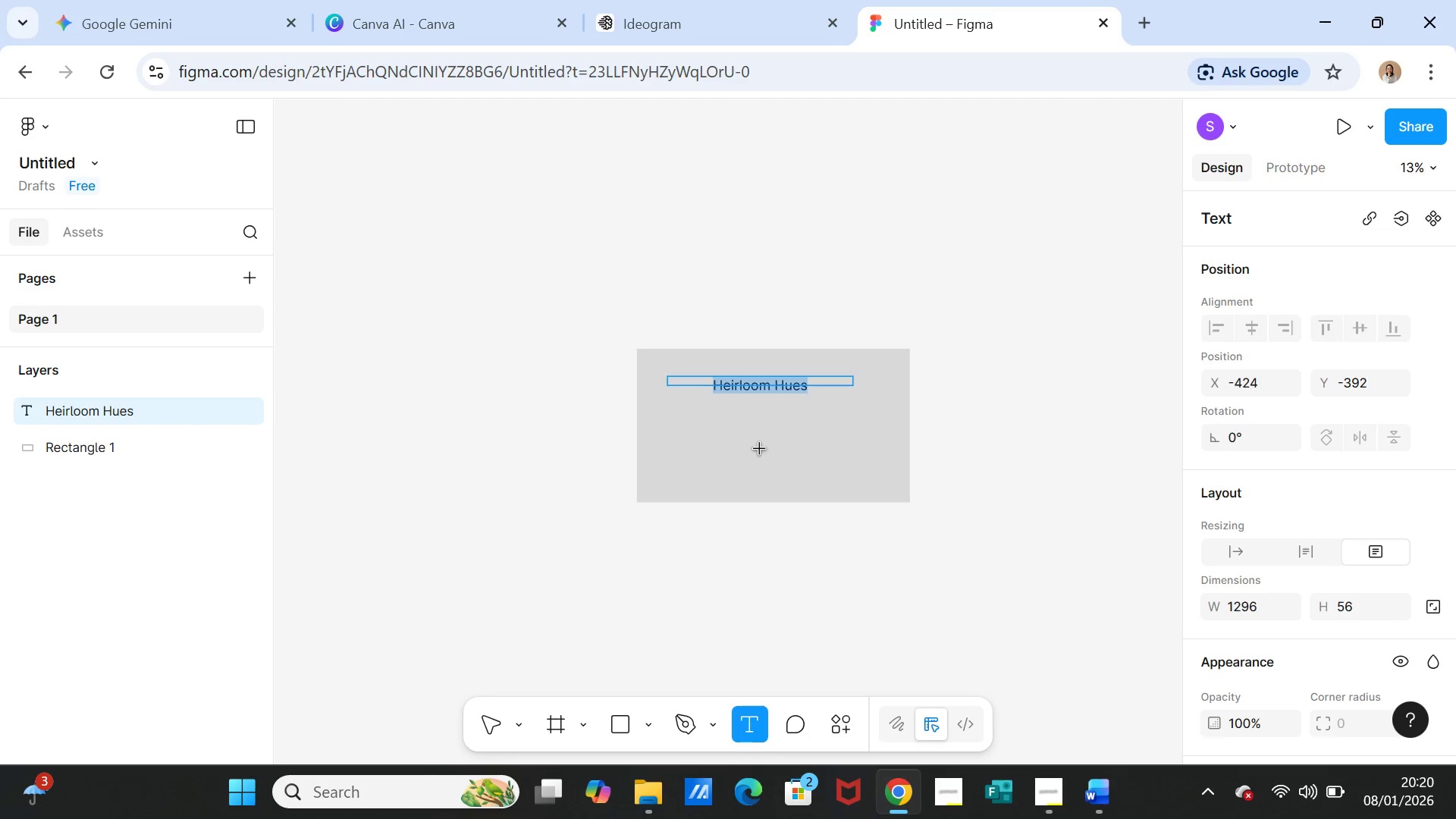 
wait(7.33)
 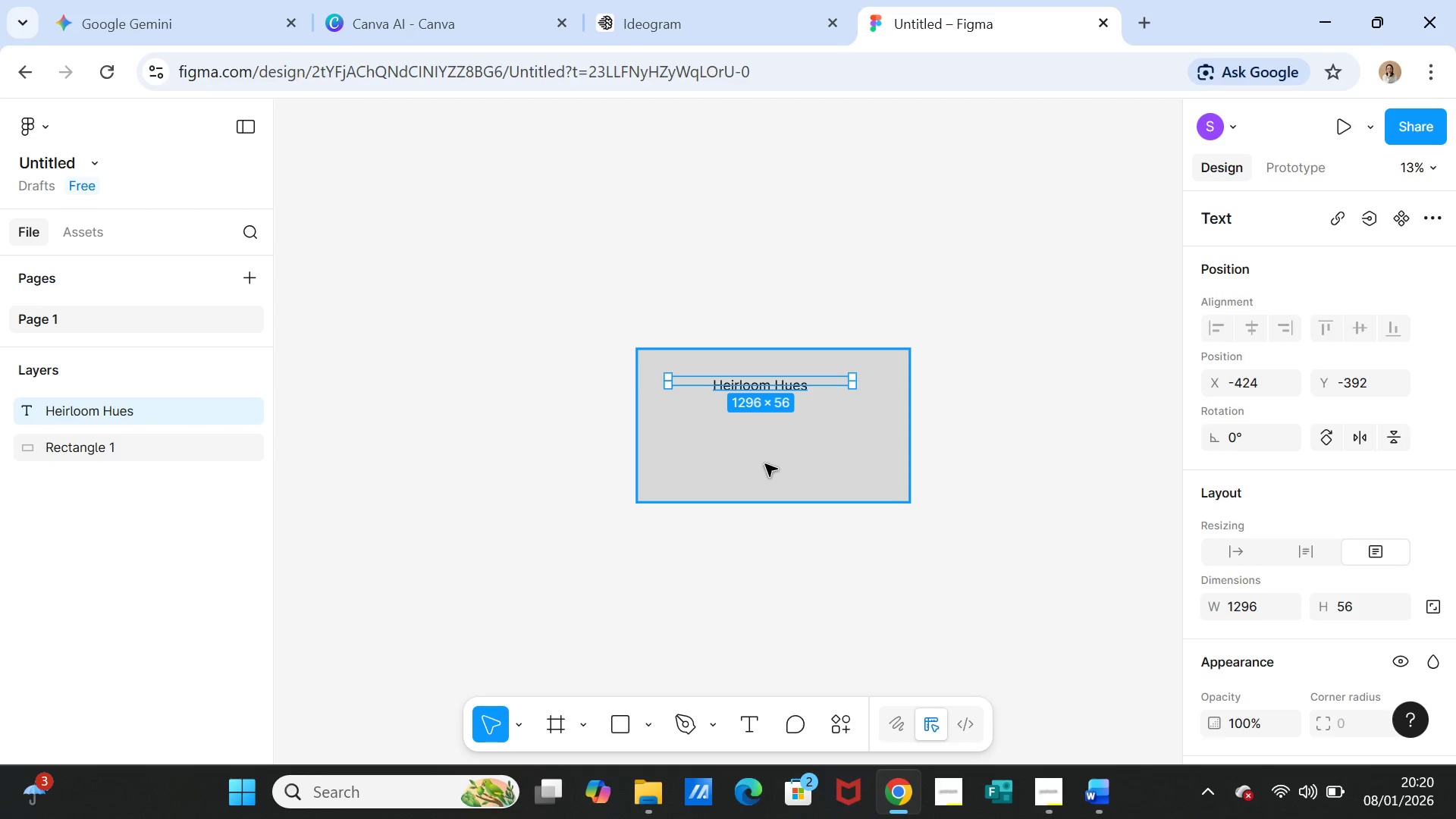 
left_click_drag(start_coordinate=[714, 409], to_coordinate=[806, 419])
 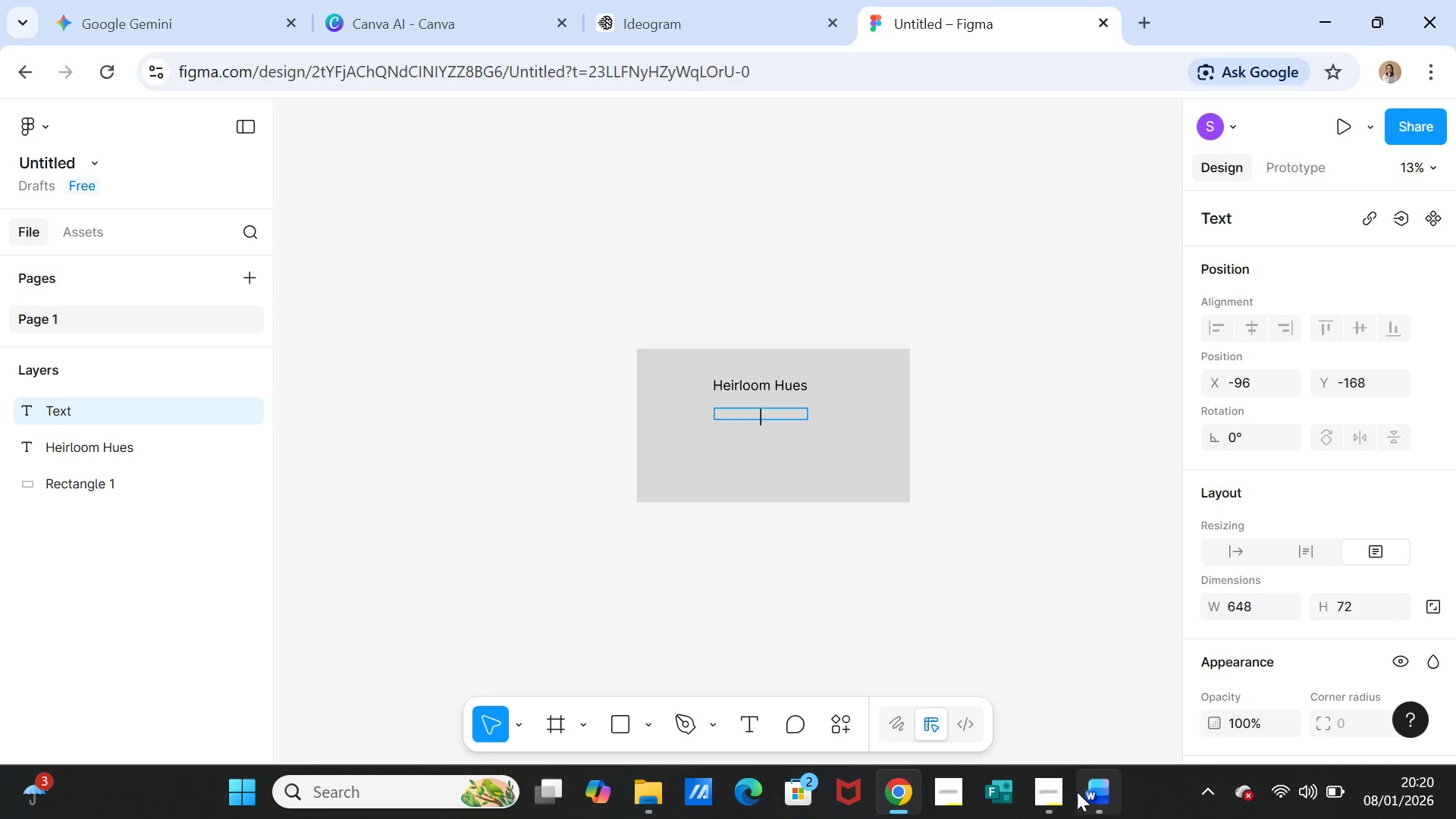 
left_click([1094, 784])
 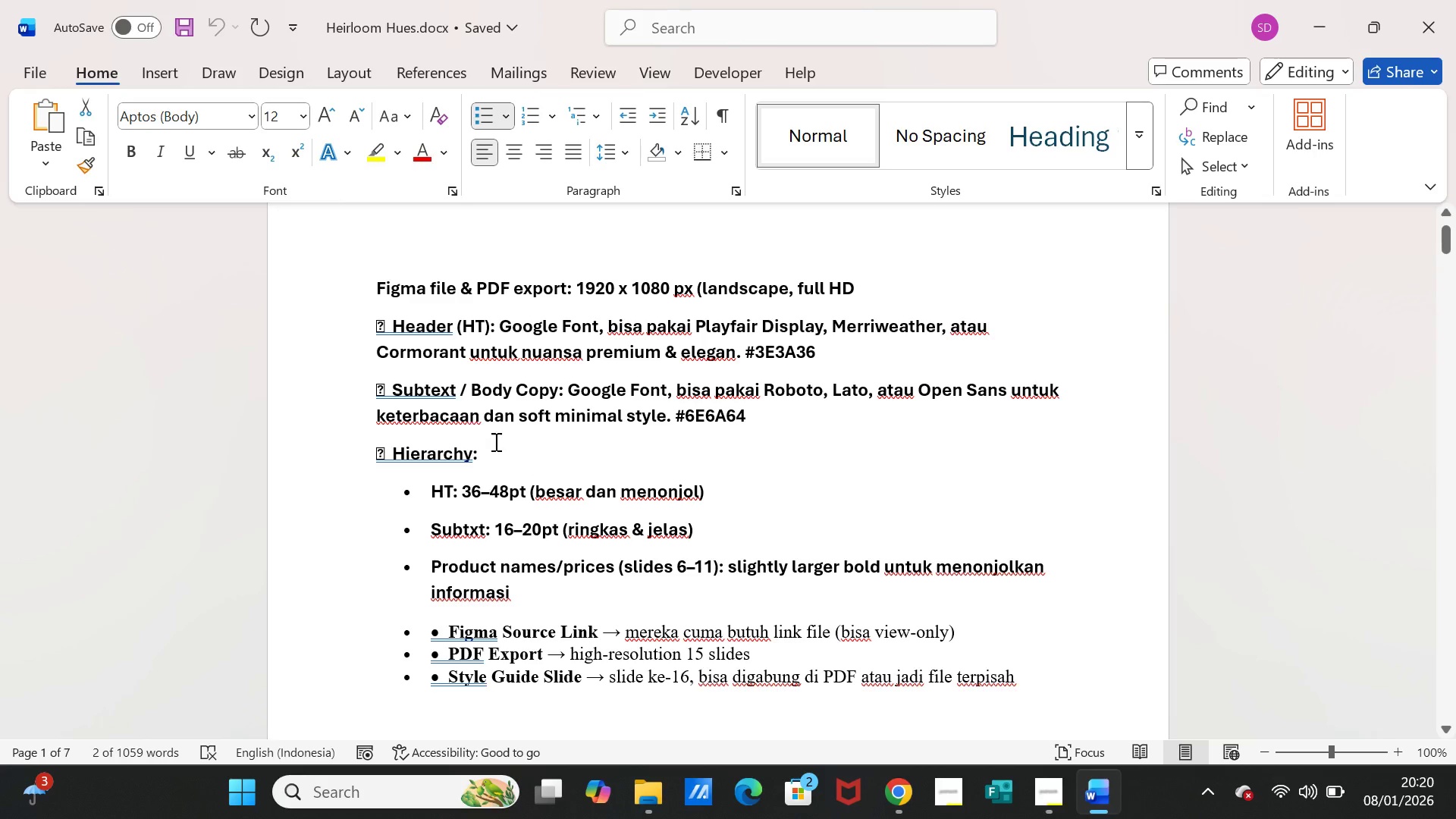 
scroll: coordinate [548, 474], scroll_direction: down, amount: 2.0
 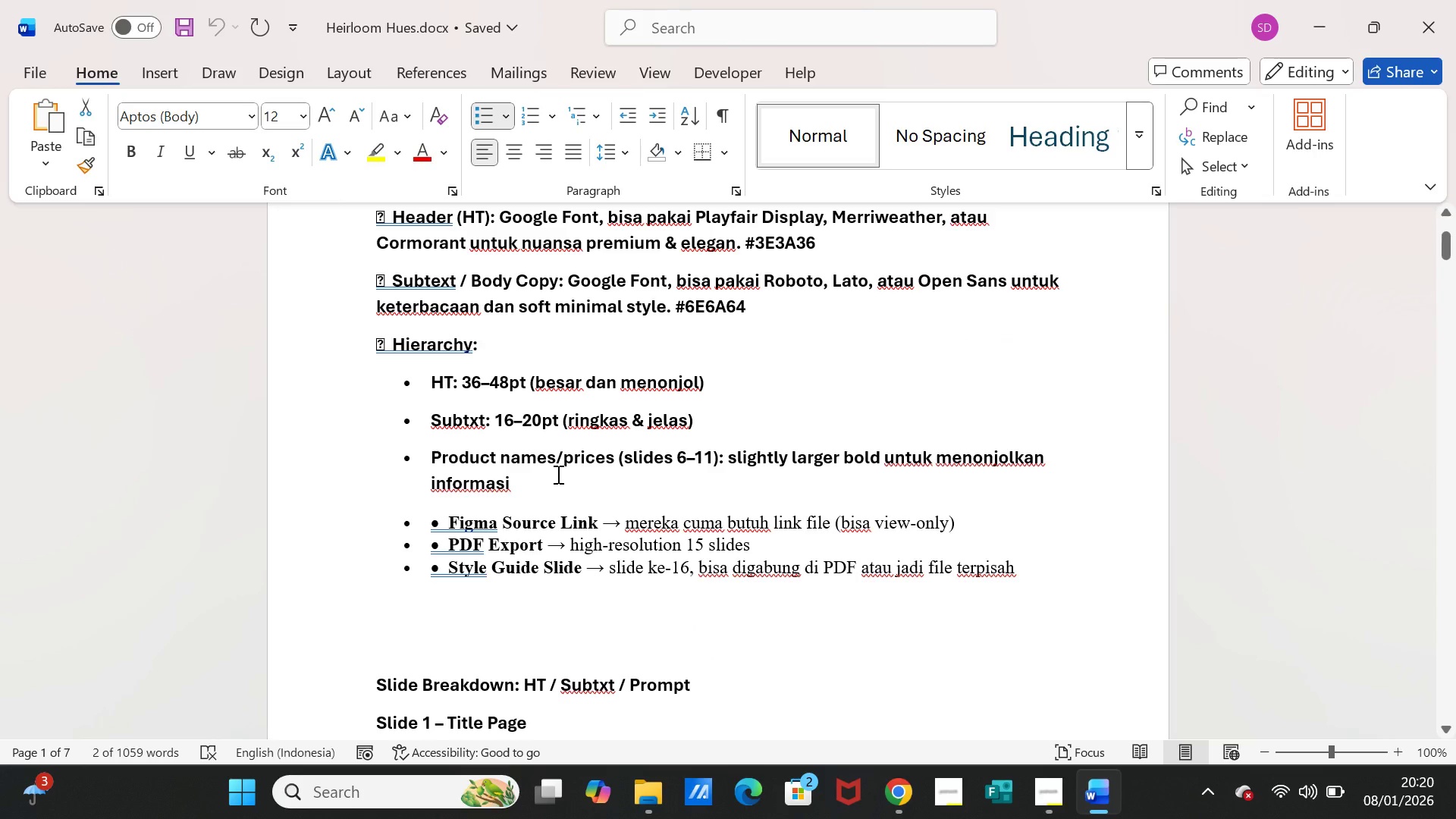 
scroll: coordinate [557, 474], scroll_direction: up, amount: 1.0
 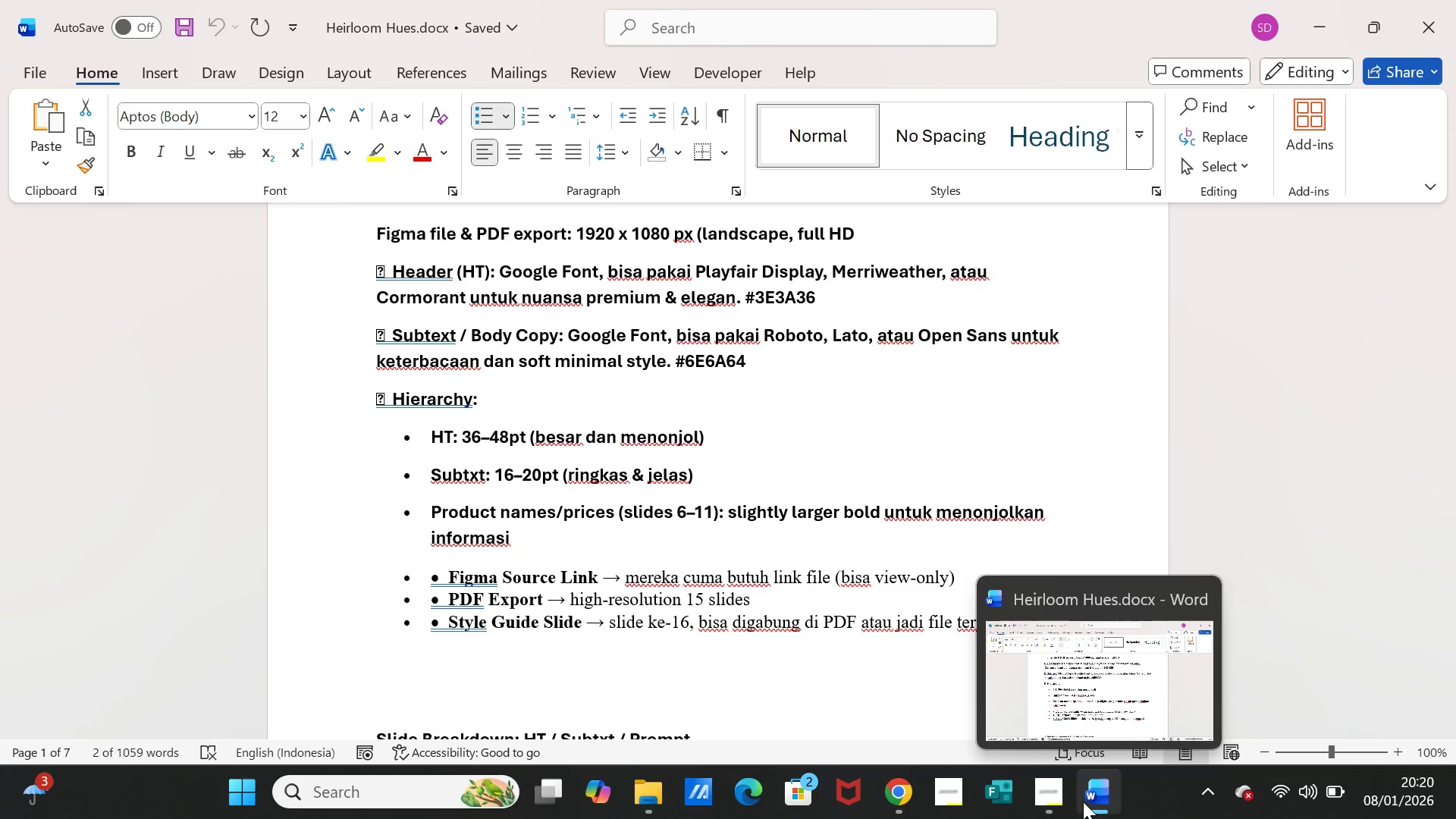 
left_click([1094, 799])
 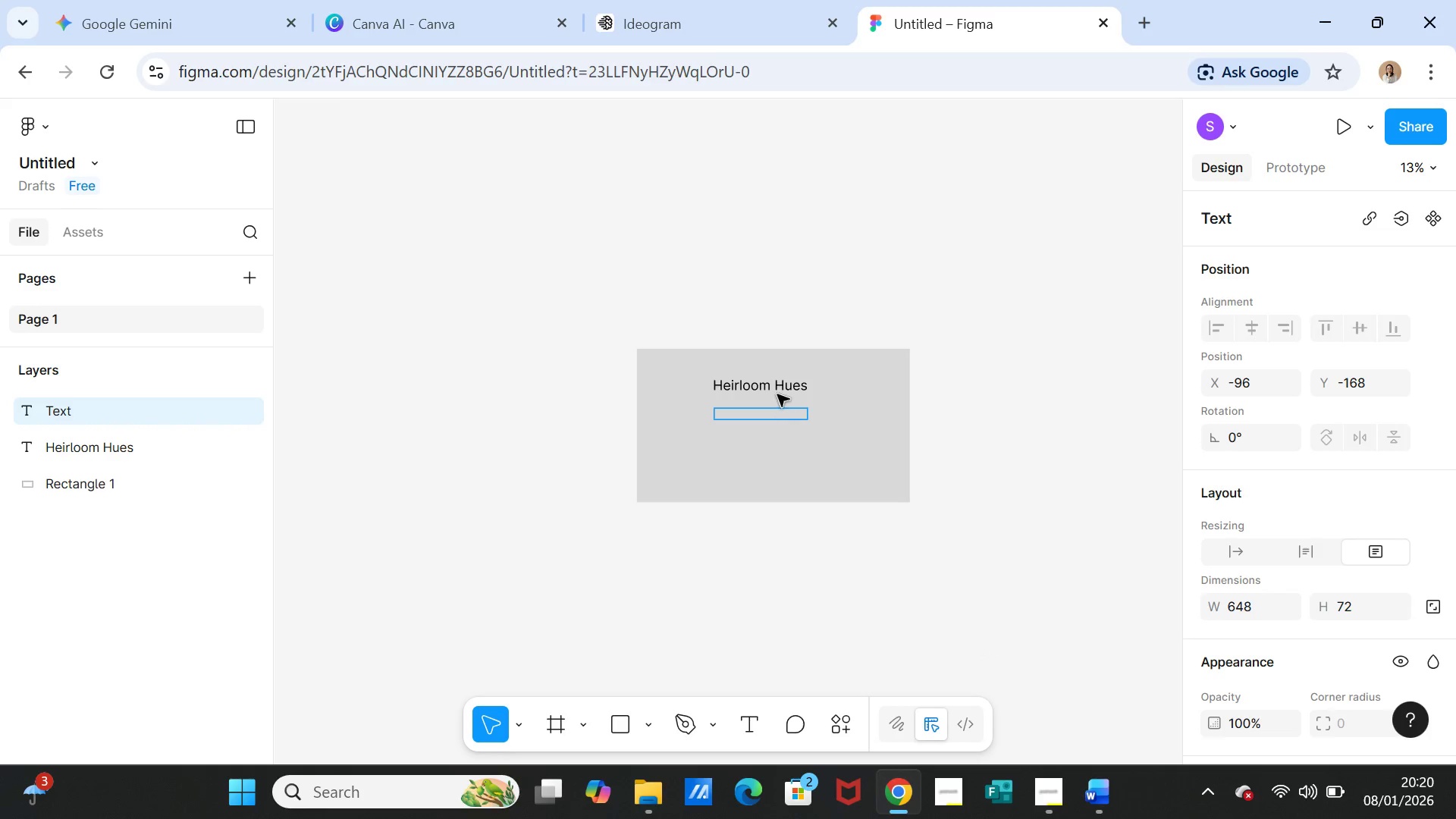 
left_click([777, 391])
 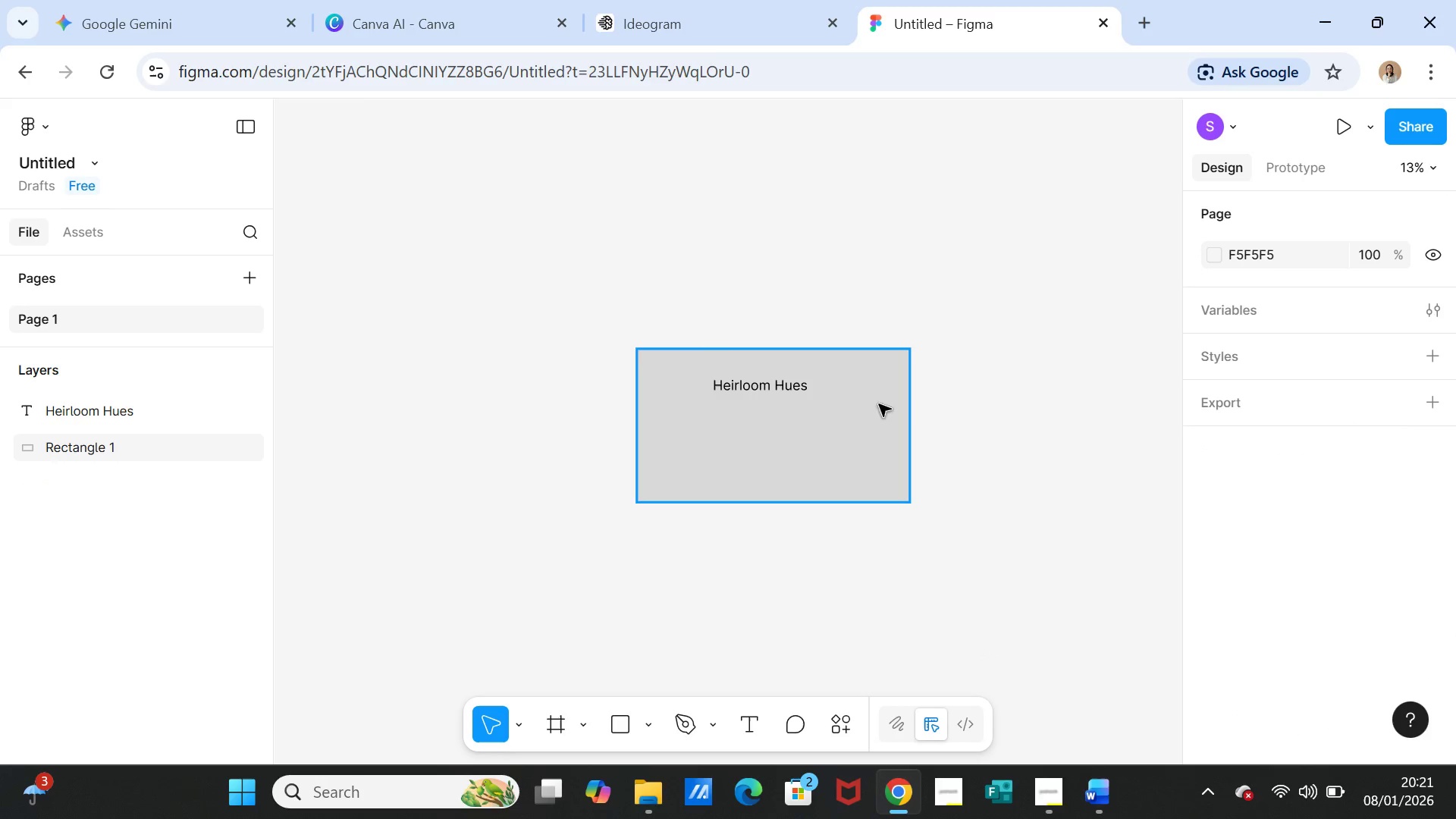 
left_click([769, 387])
 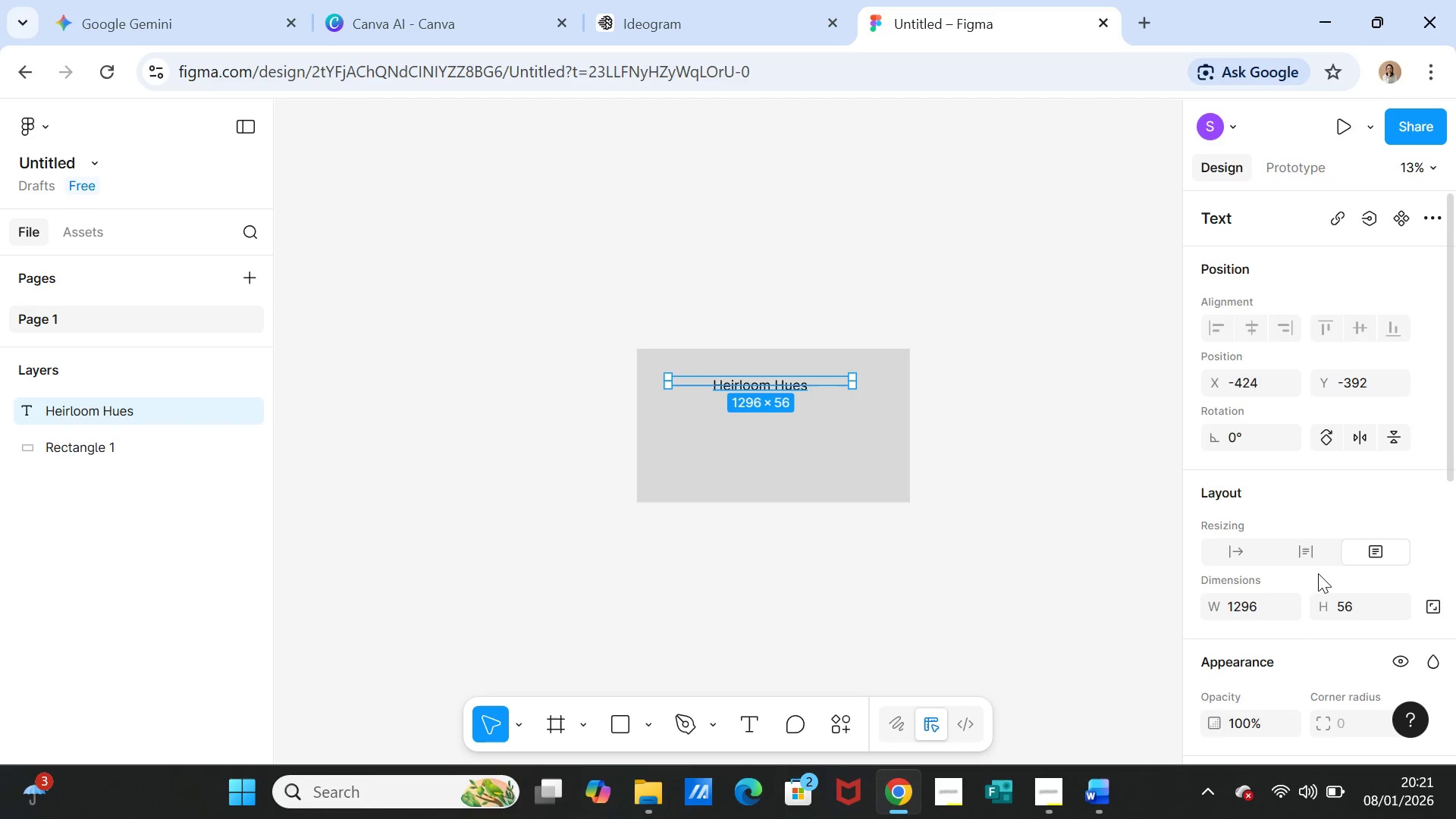 
scroll: coordinate [1327, 601], scroll_direction: down, amount: 2.0
 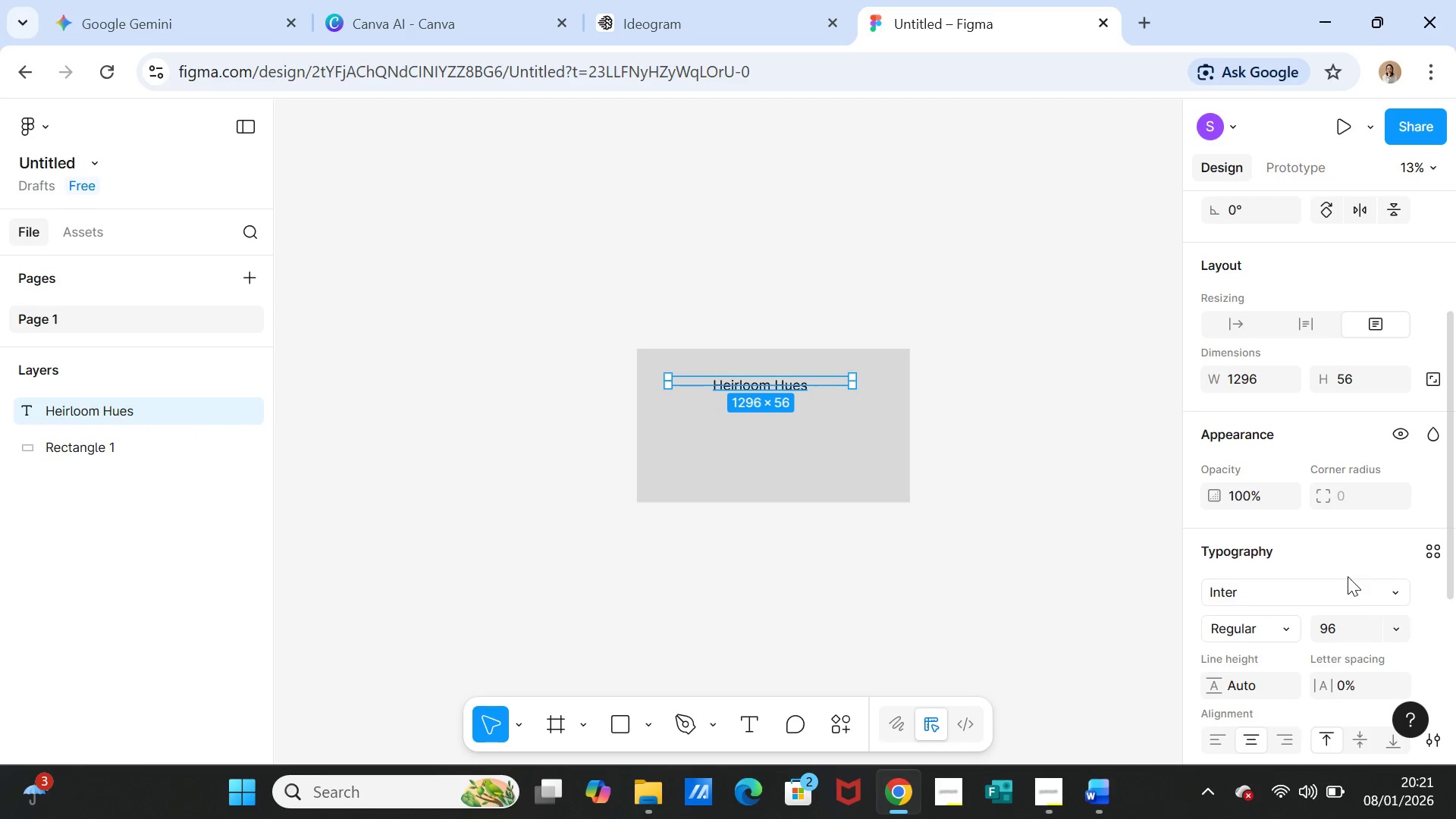 
left_click([1387, 593])
 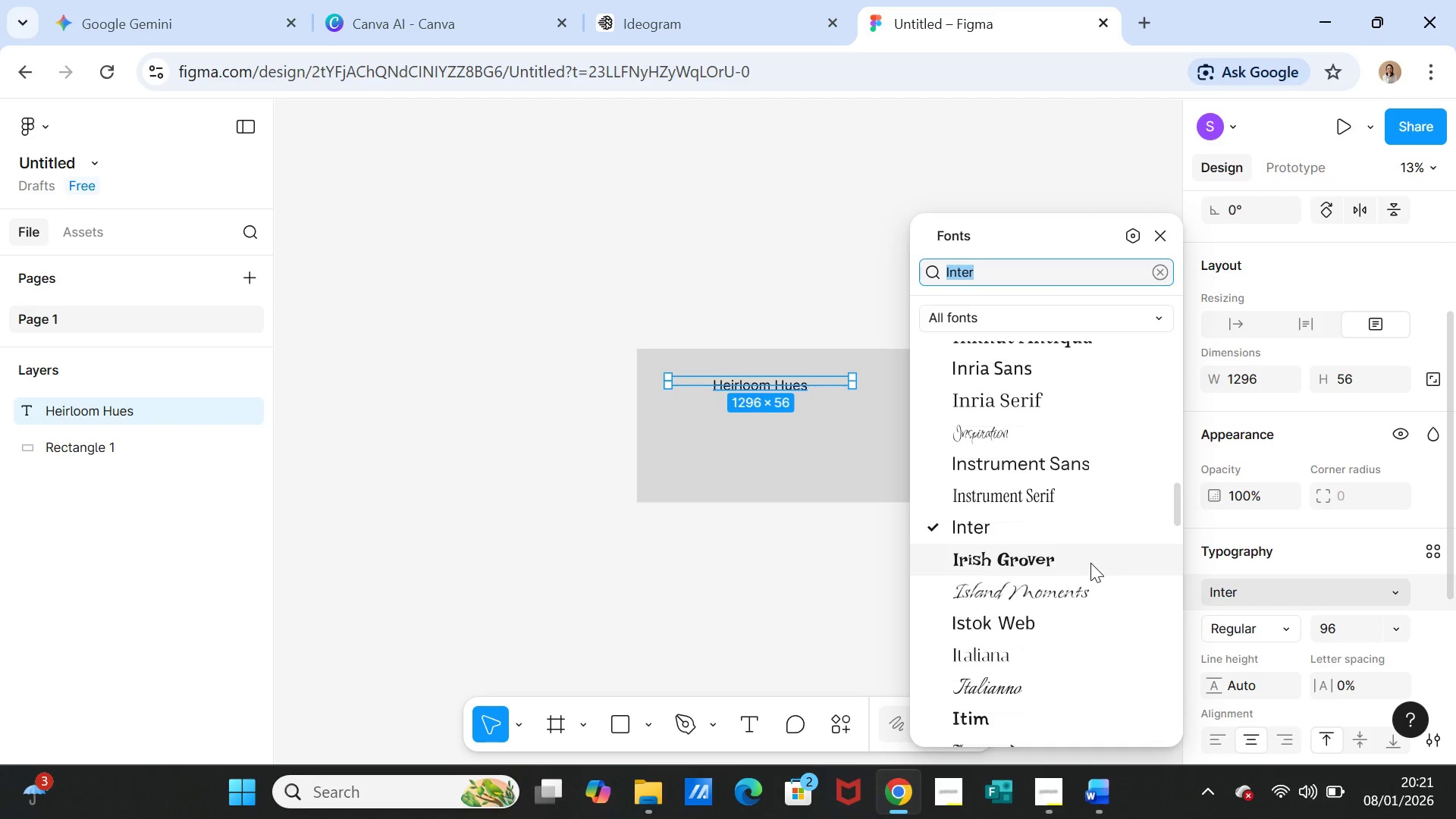 
scroll: coordinate [1087, 562], scroll_direction: up, amount: 22.0
 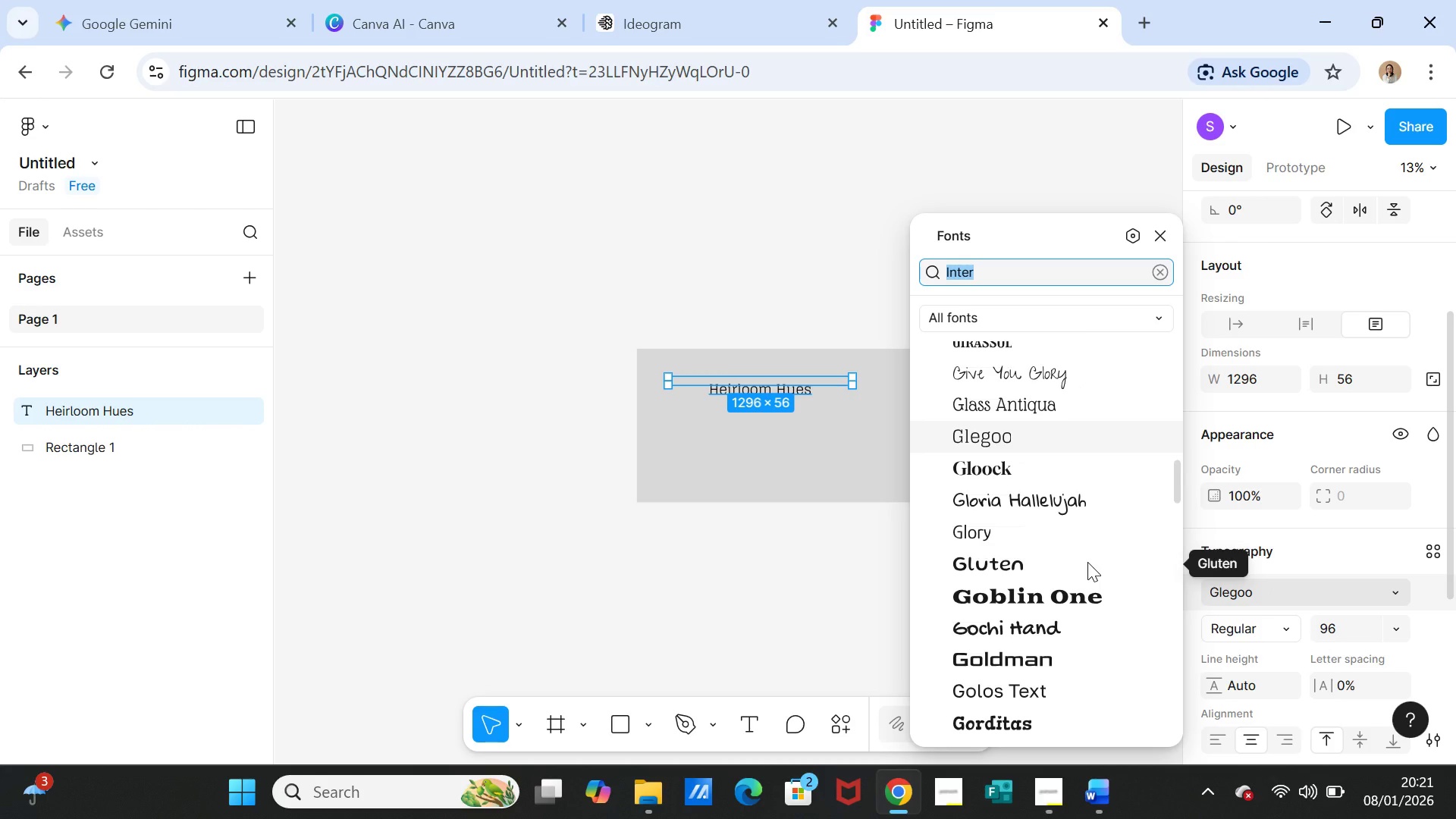 
scroll: coordinate [1087, 562], scroll_direction: down, amount: 2.0
 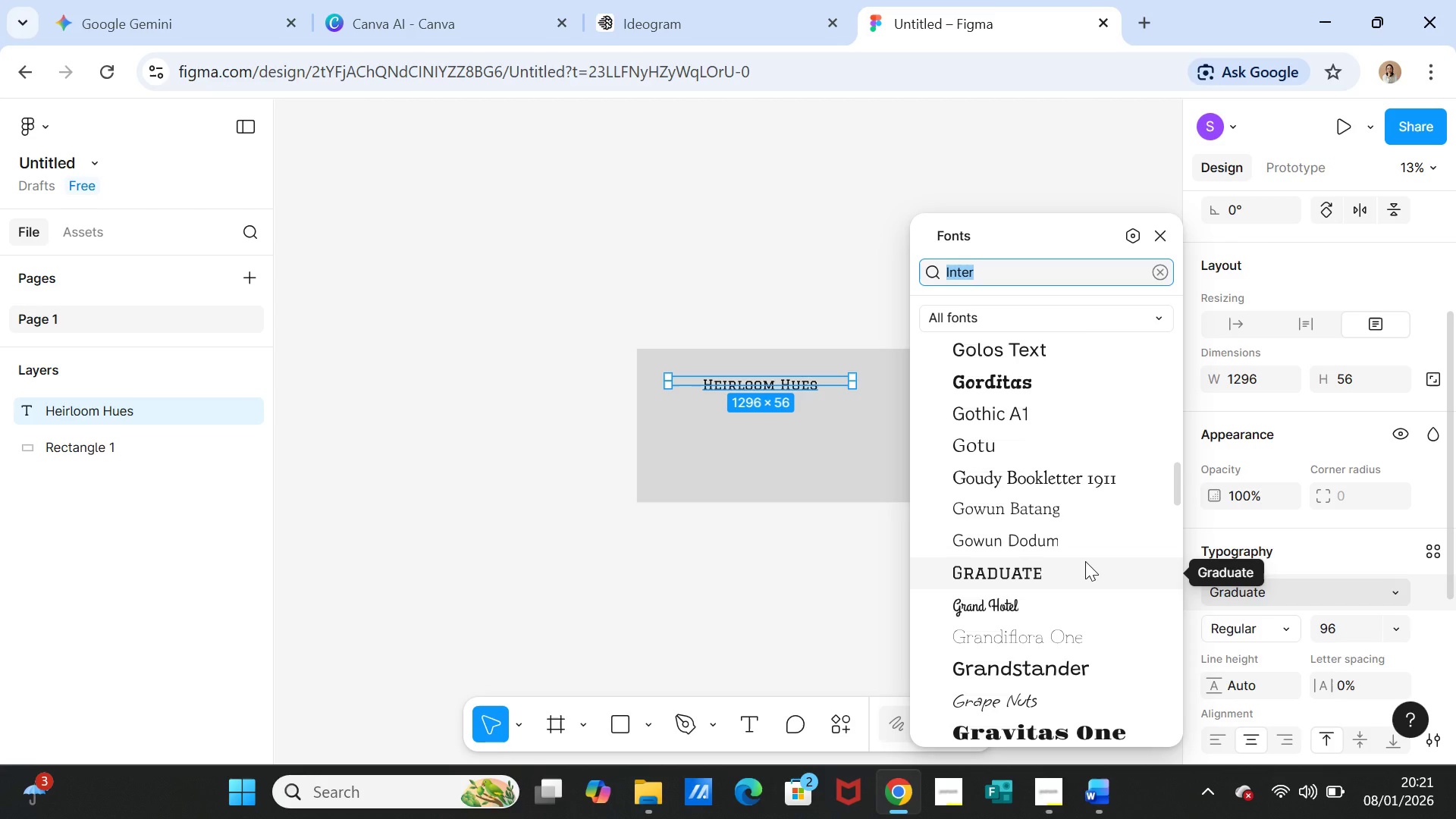 
type(goo)
 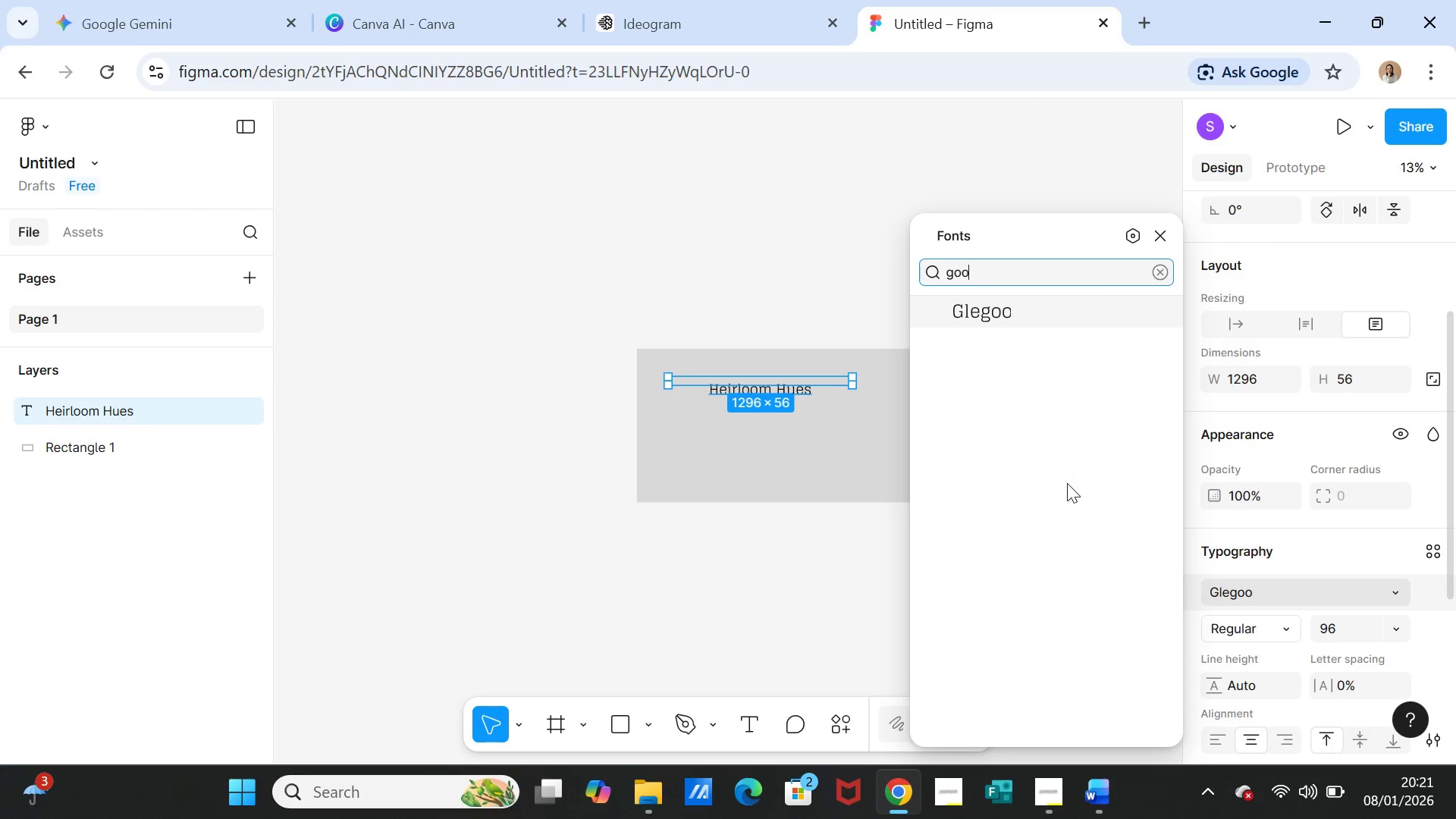 
wait(5.77)
 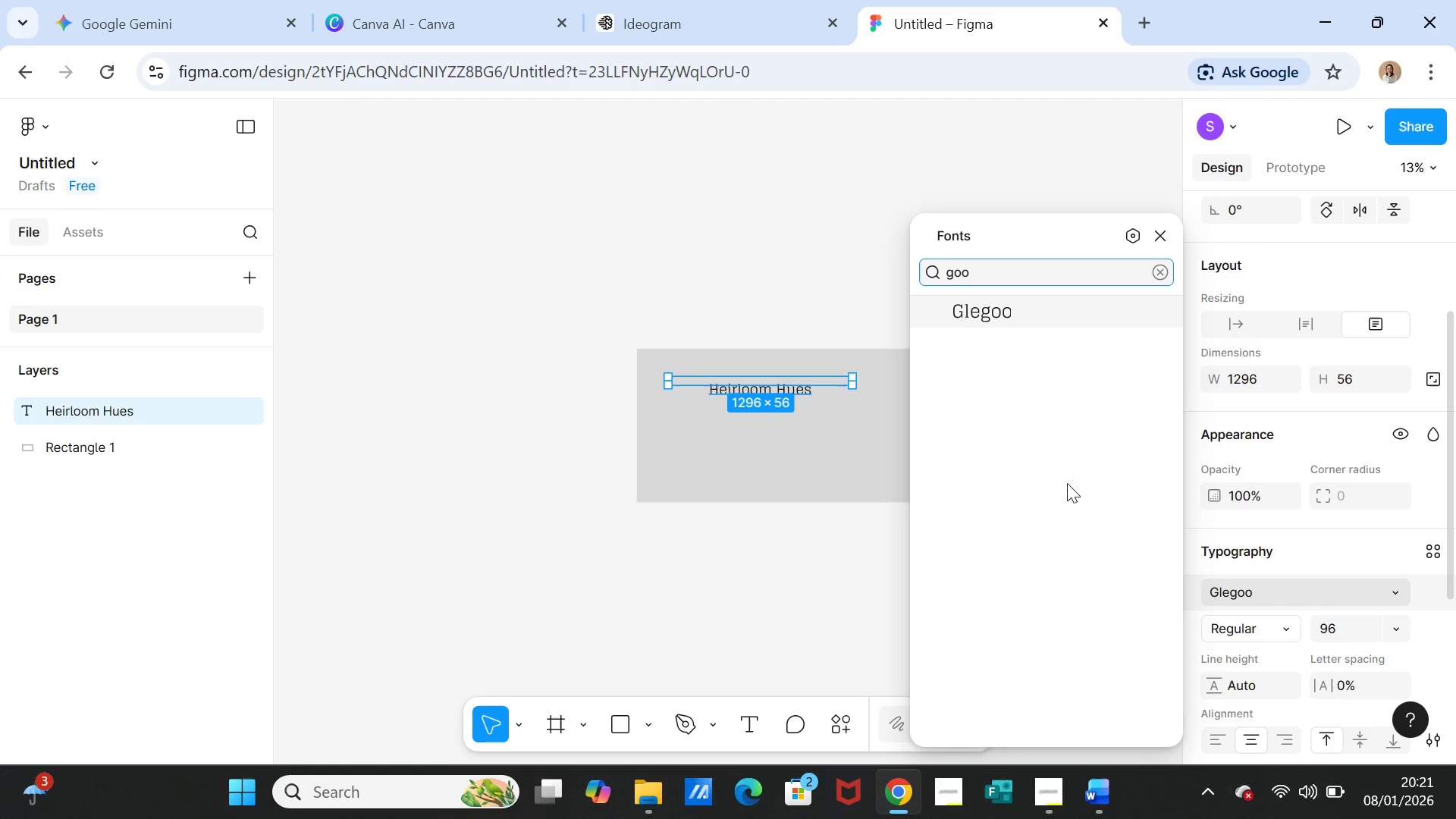 
key(Backspace)
key(Backspace)
key(Backspace)
type(mar)
 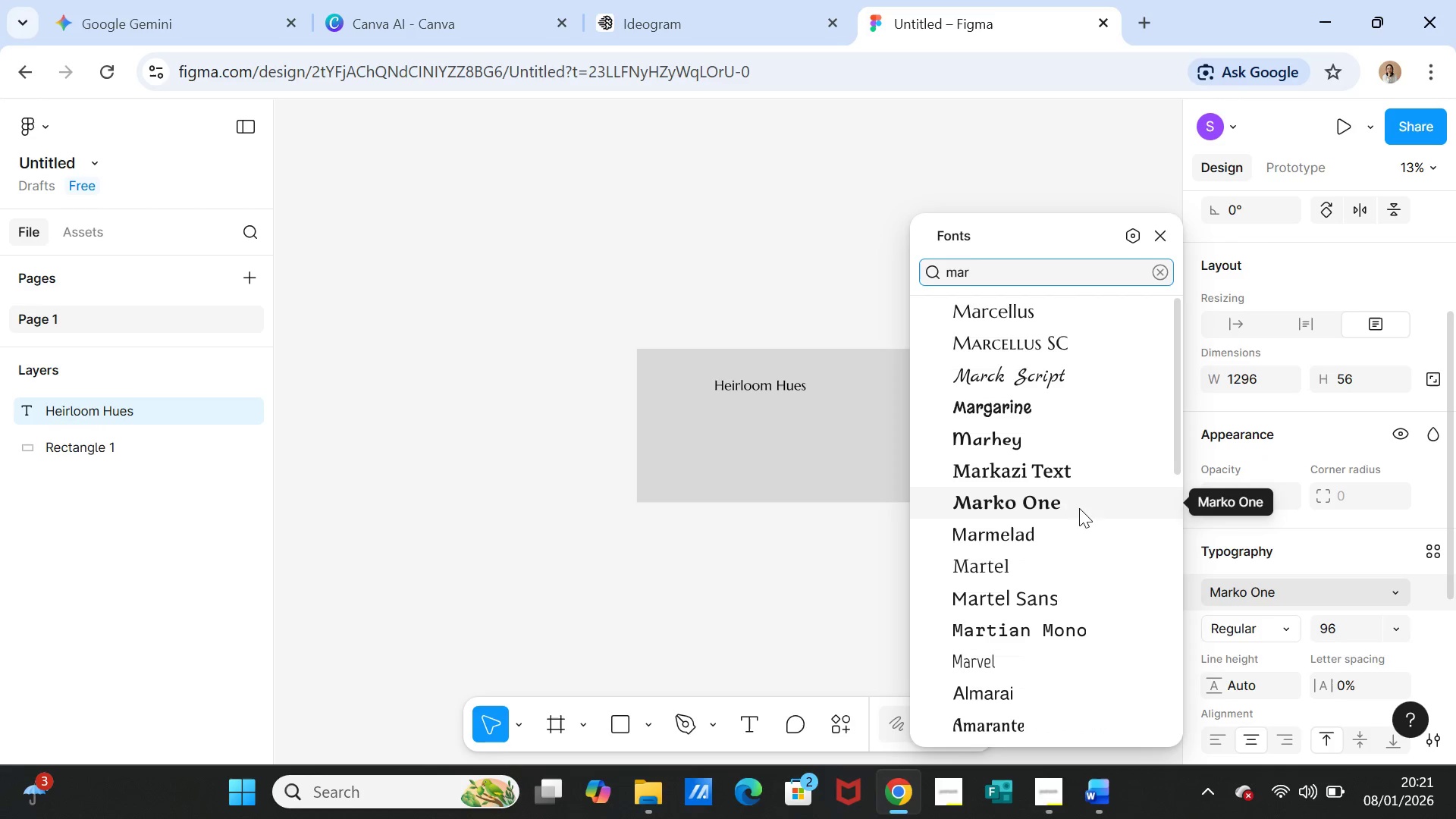 
scroll: coordinate [1095, 557], scroll_direction: down, amount: 2.0
 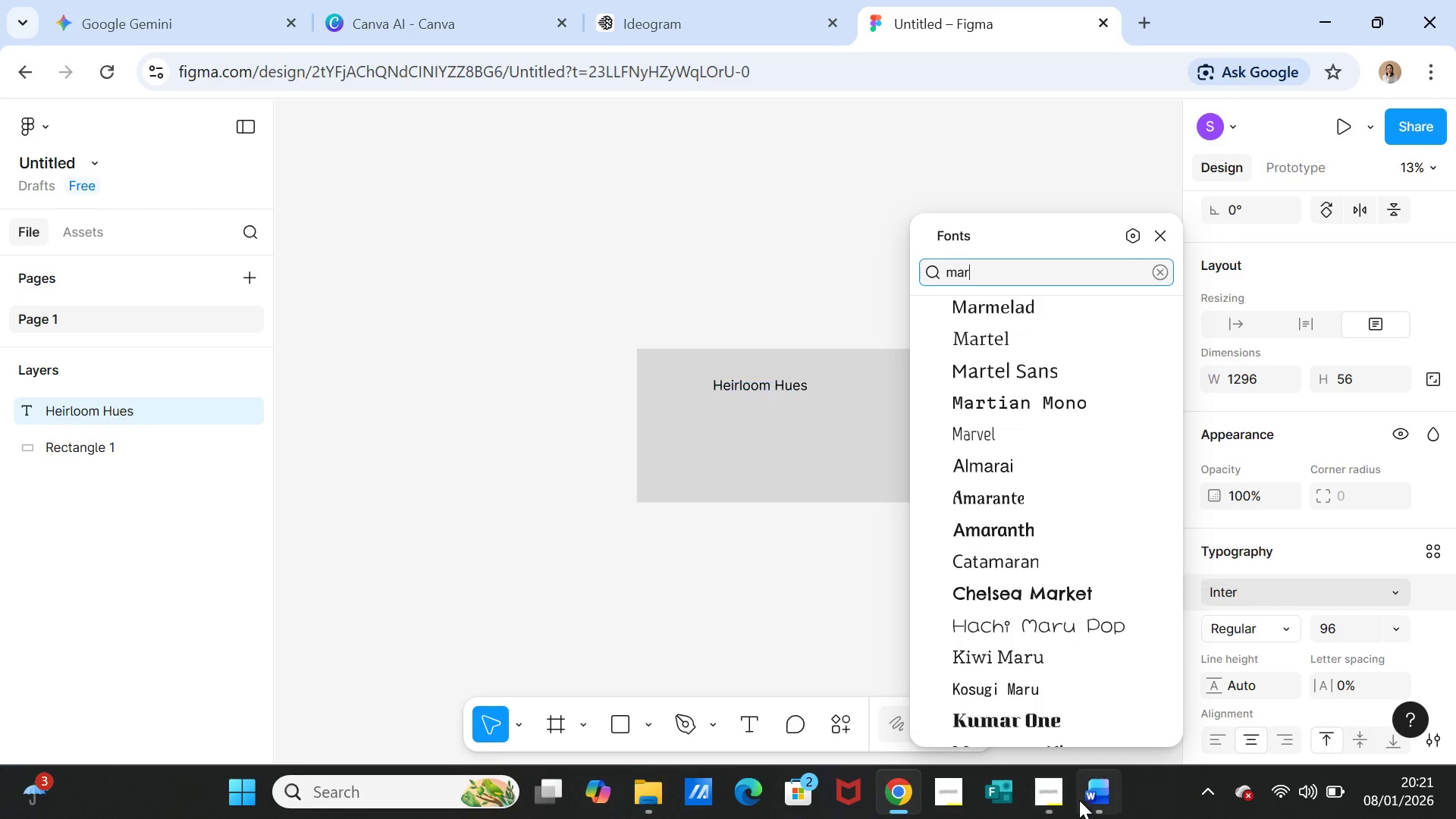 
left_click([1101, 789])
 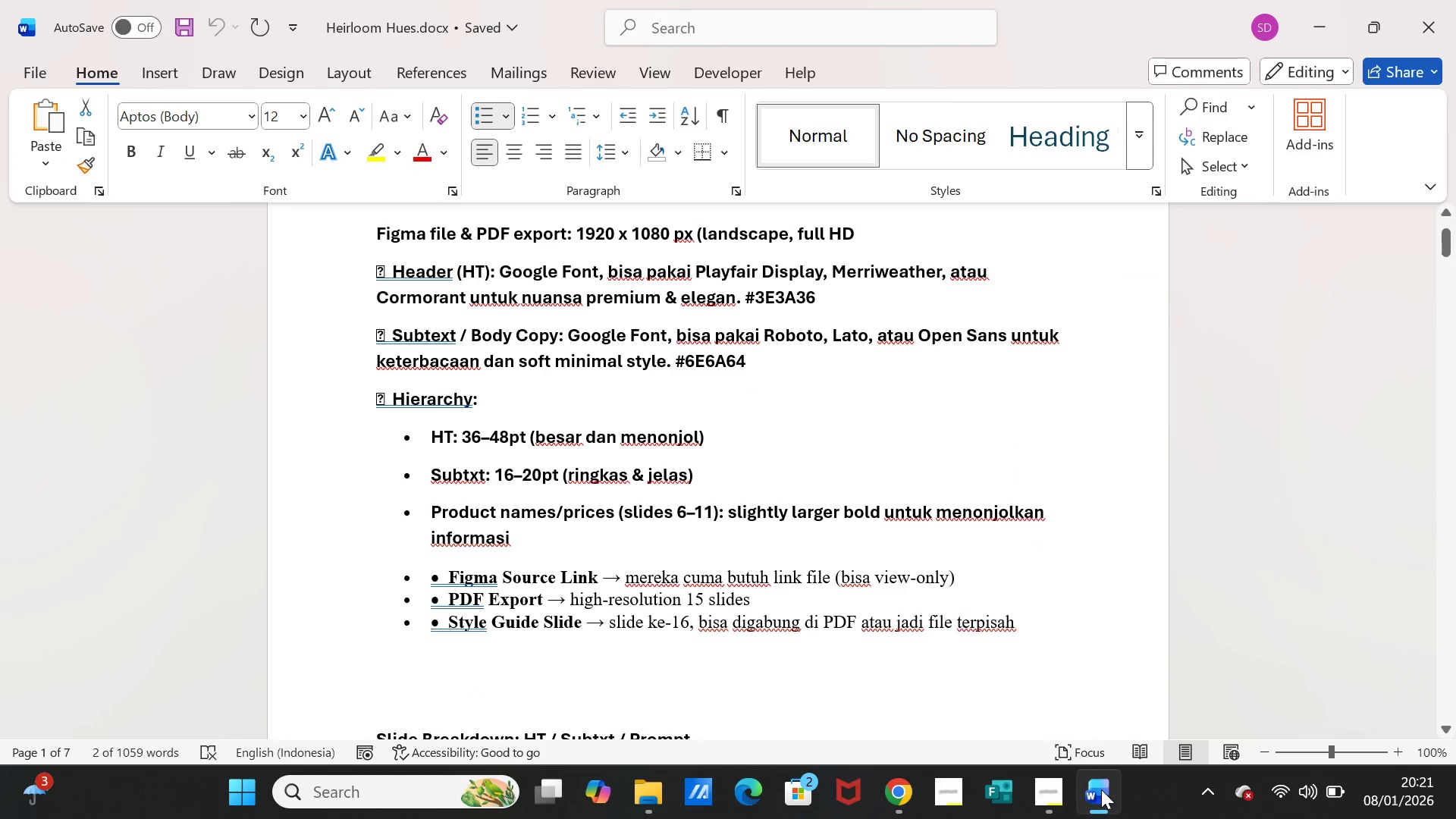 
left_click([1101, 789])
 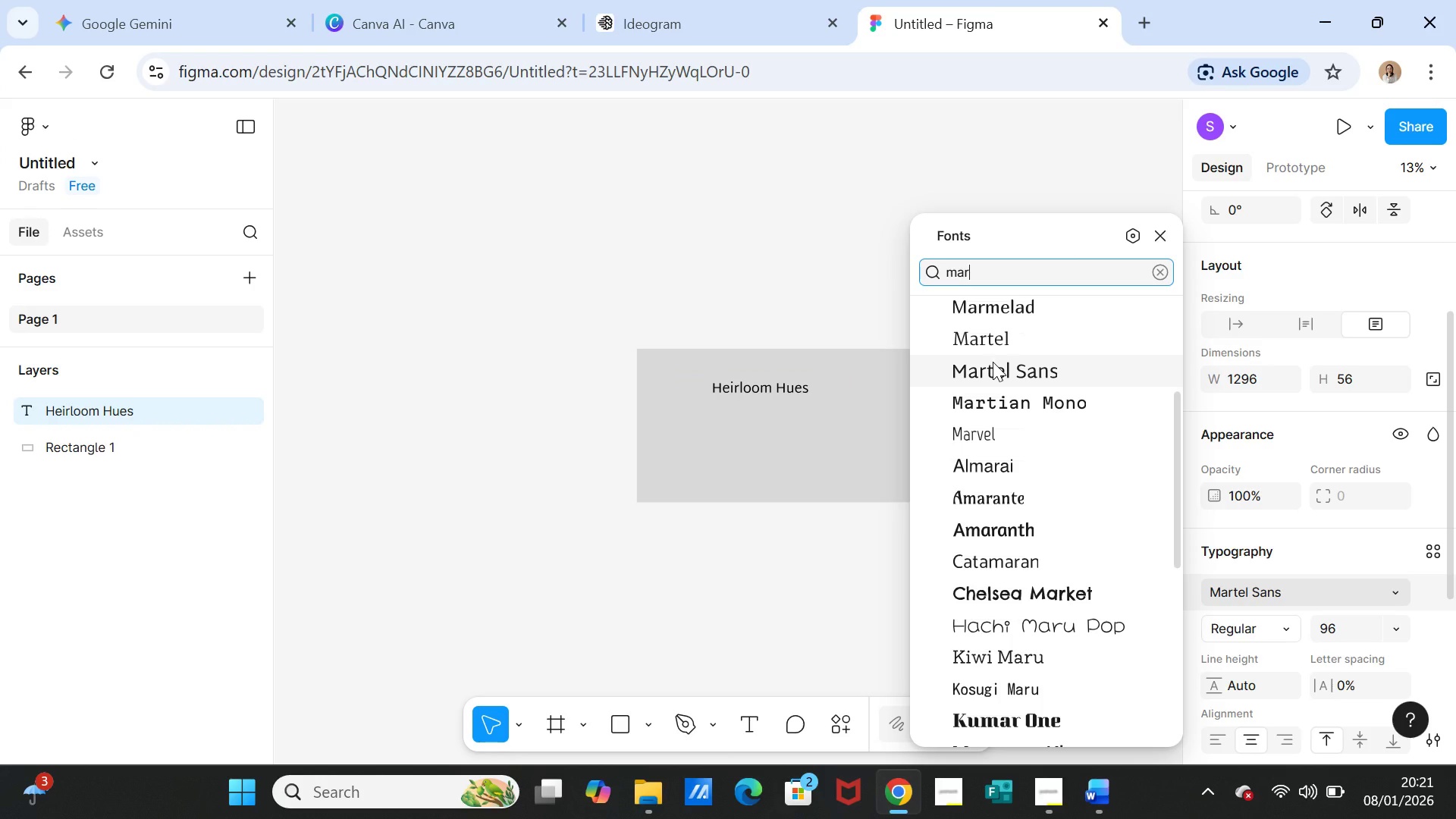 
key(Backspace)
key(Backspace)
type(err)
 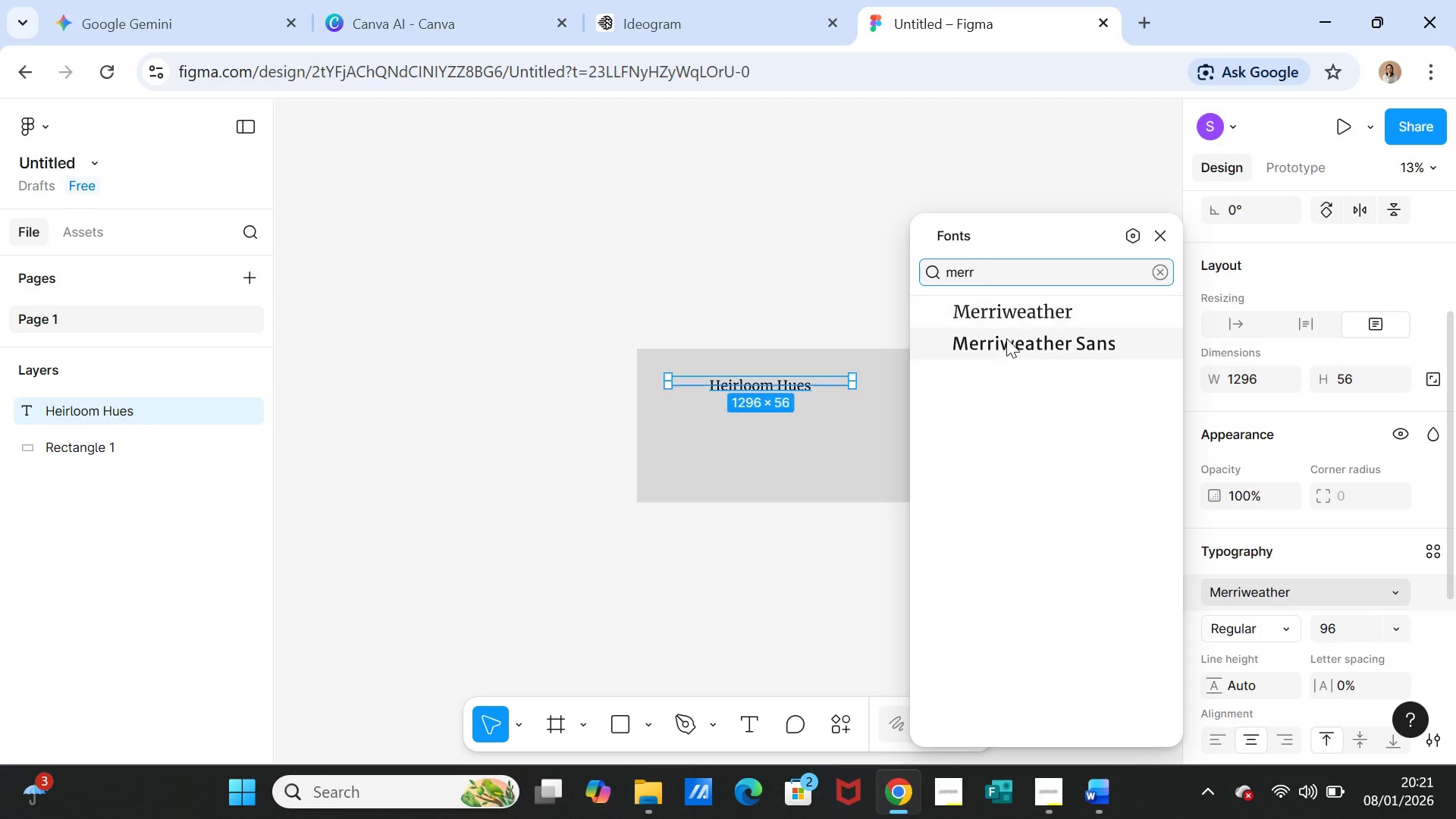 
left_click([1006, 312])
 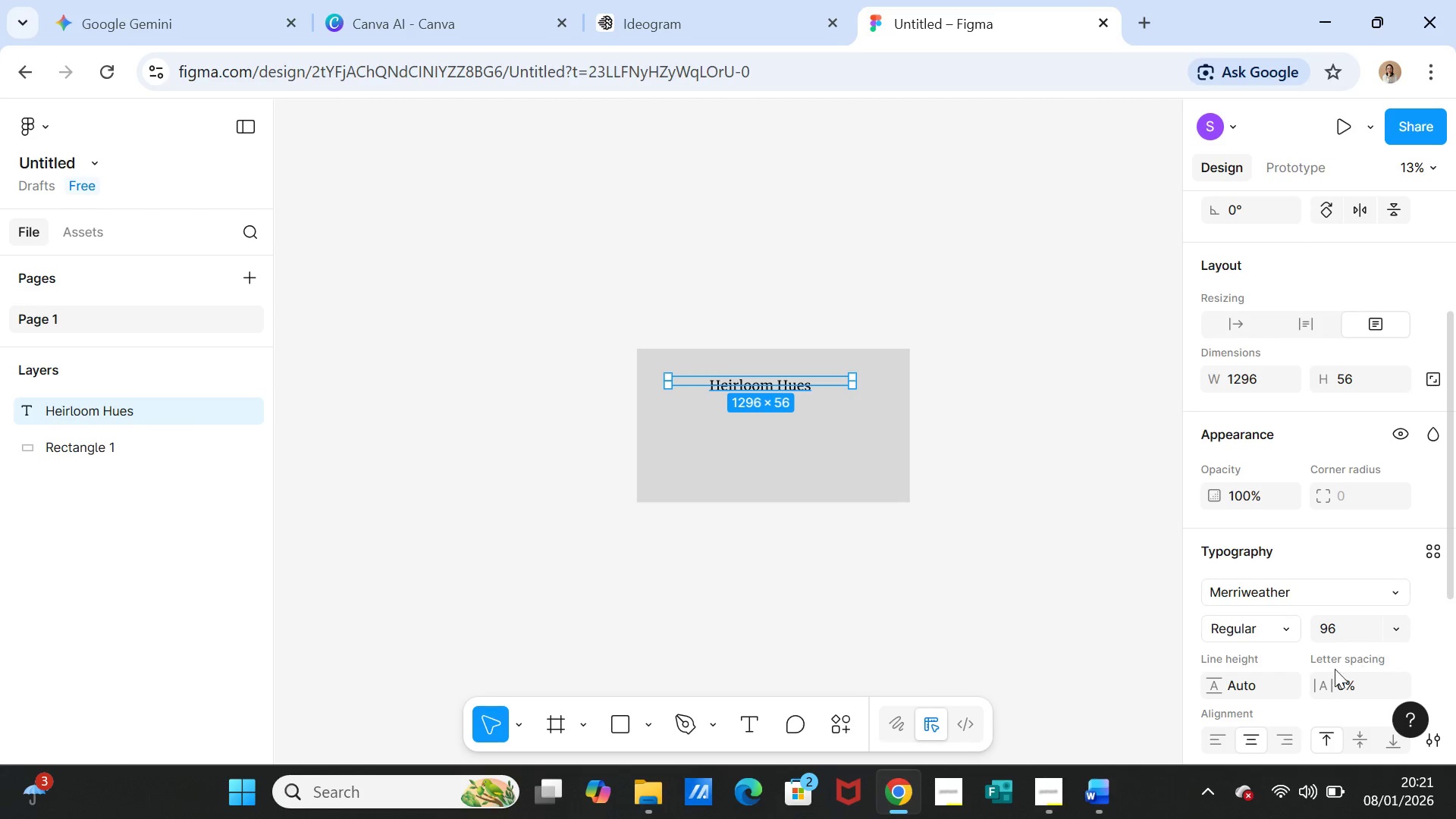 
left_click([1285, 631])
 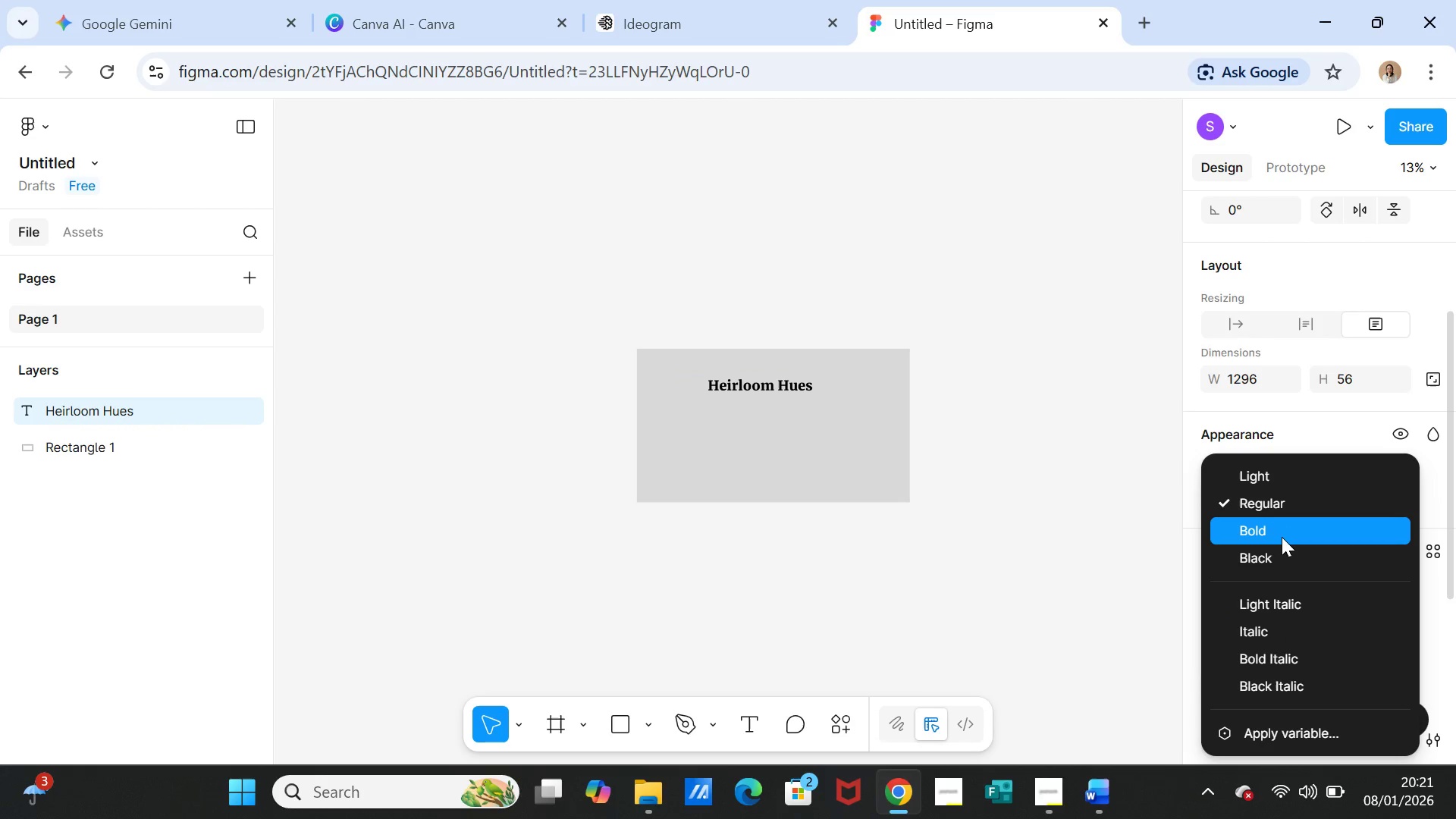 
left_click([1281, 535])
 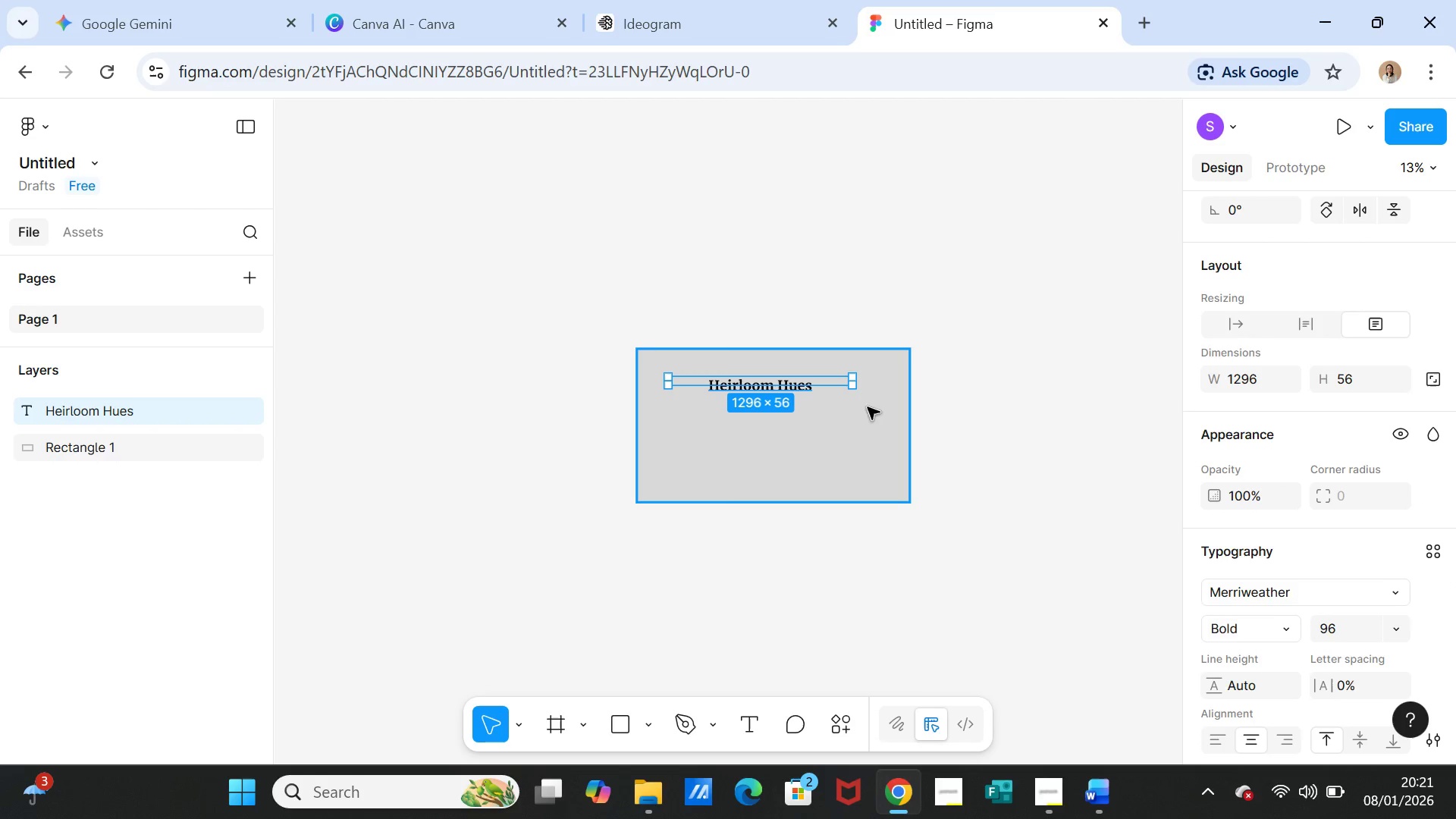 
left_click([850, 422])
 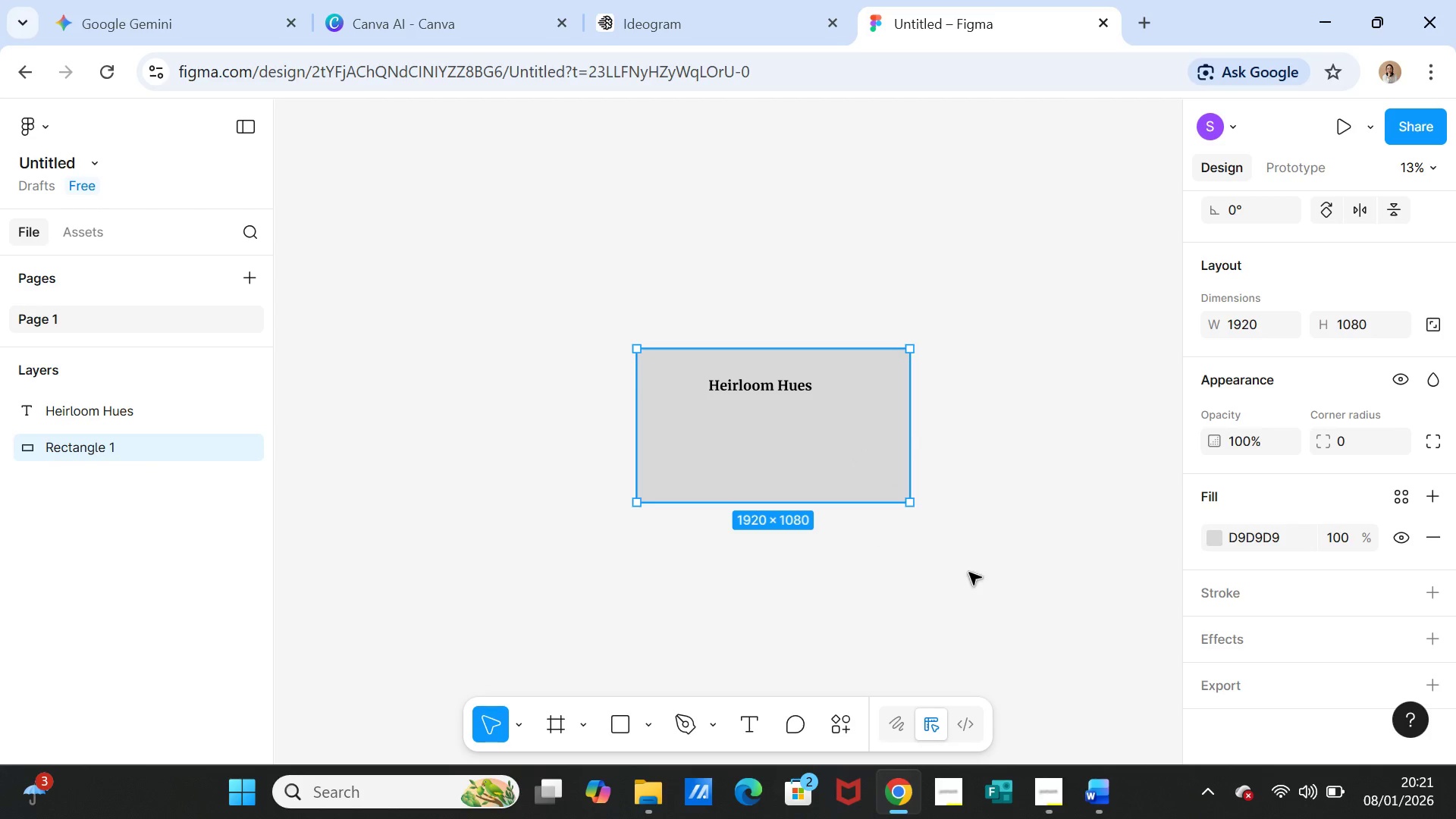 
left_click([754, 720])
 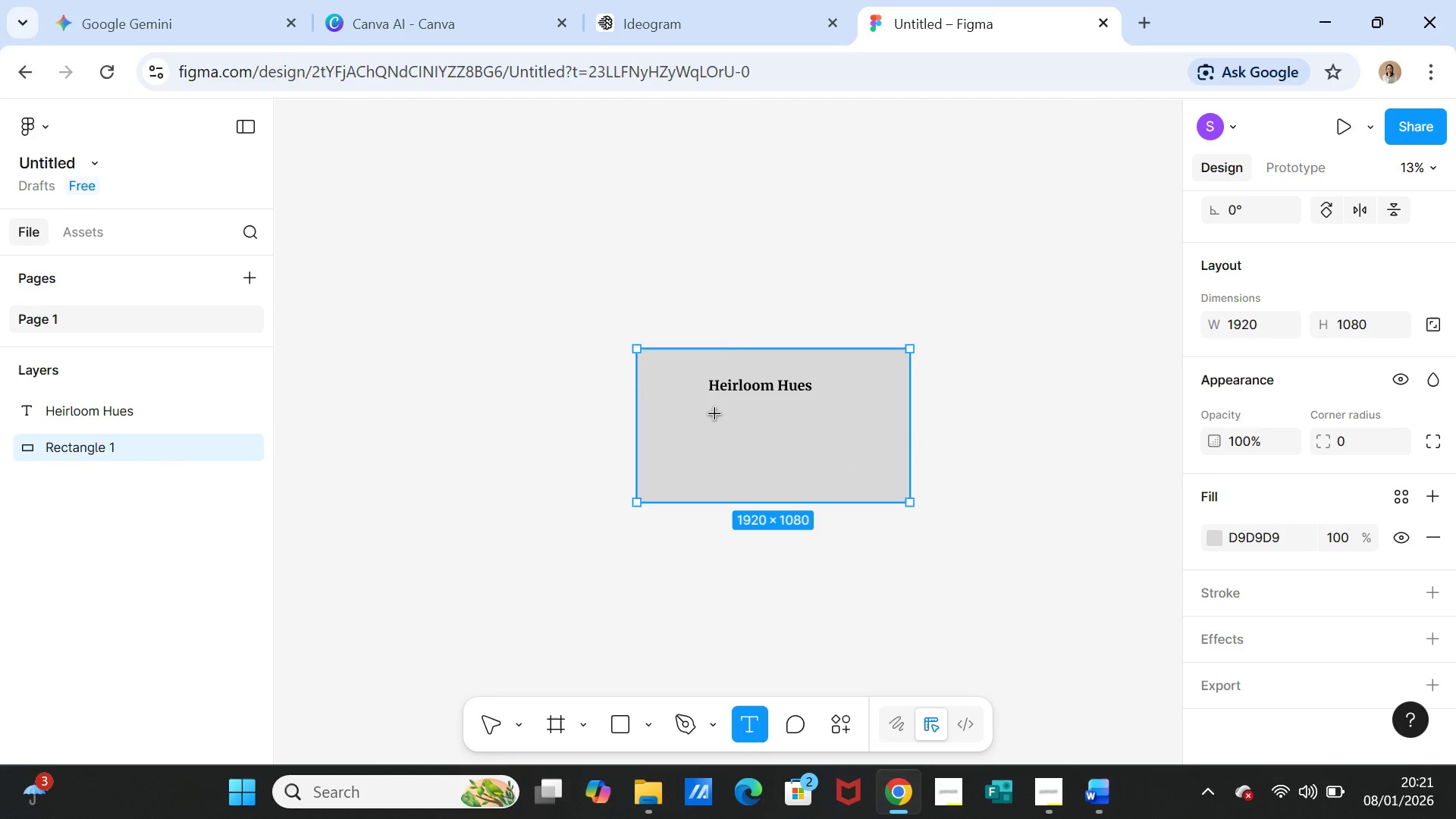 
left_click_drag(start_coordinate=[713, 415], to_coordinate=[819, 428])
 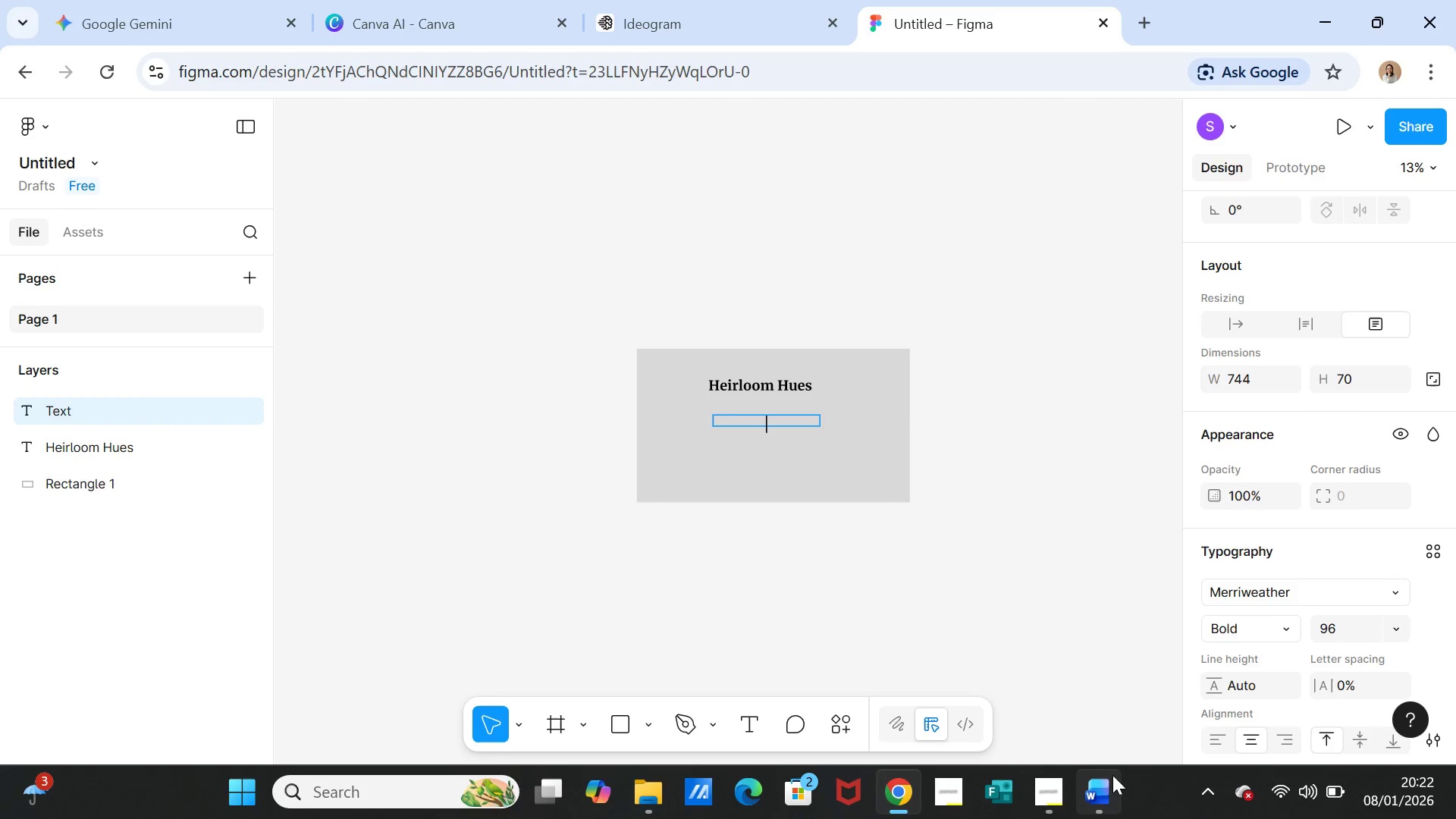 
left_click([1101, 786])
 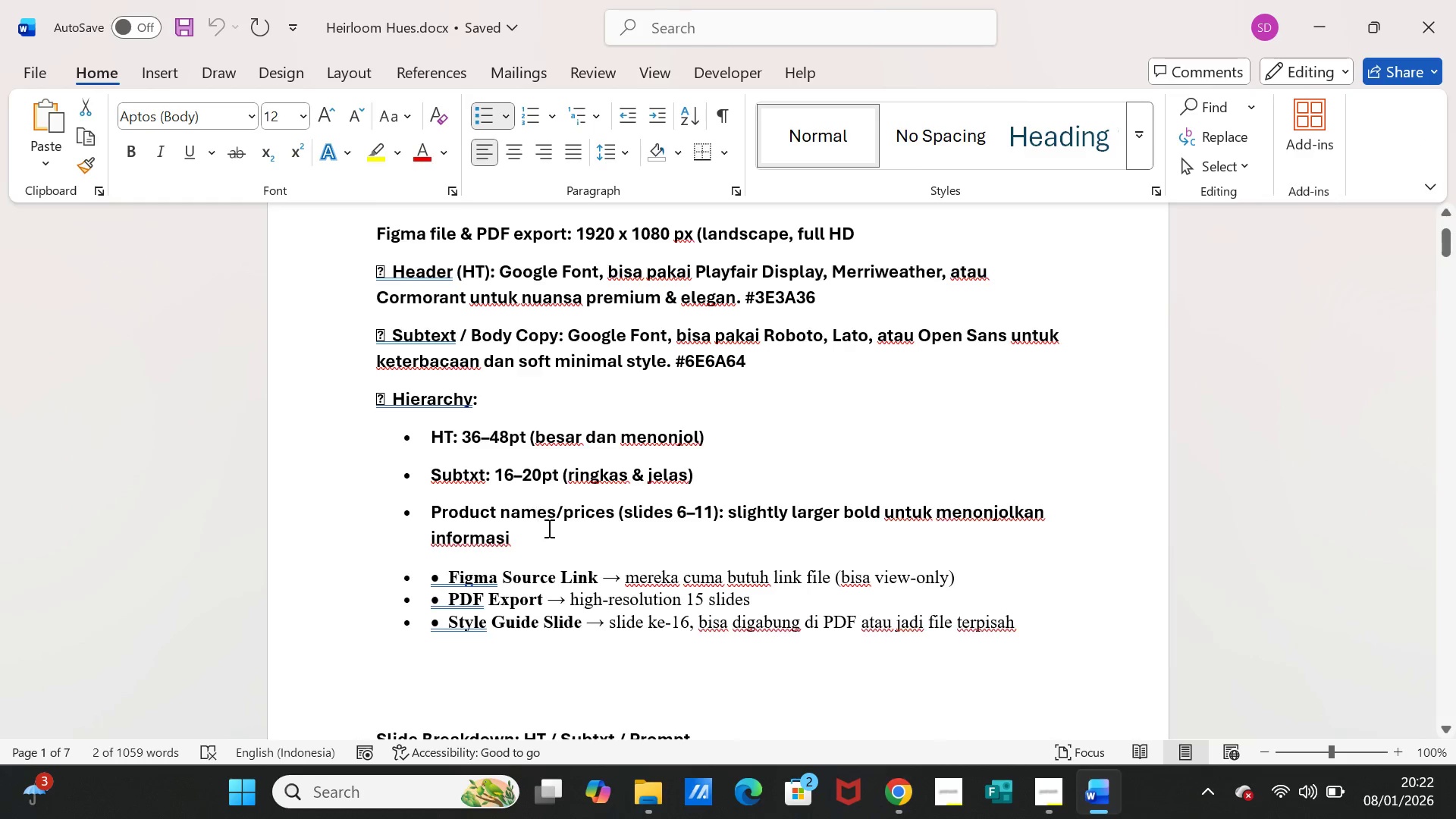 
scroll: coordinate [557, 542], scroll_direction: none, amount: 0.0
 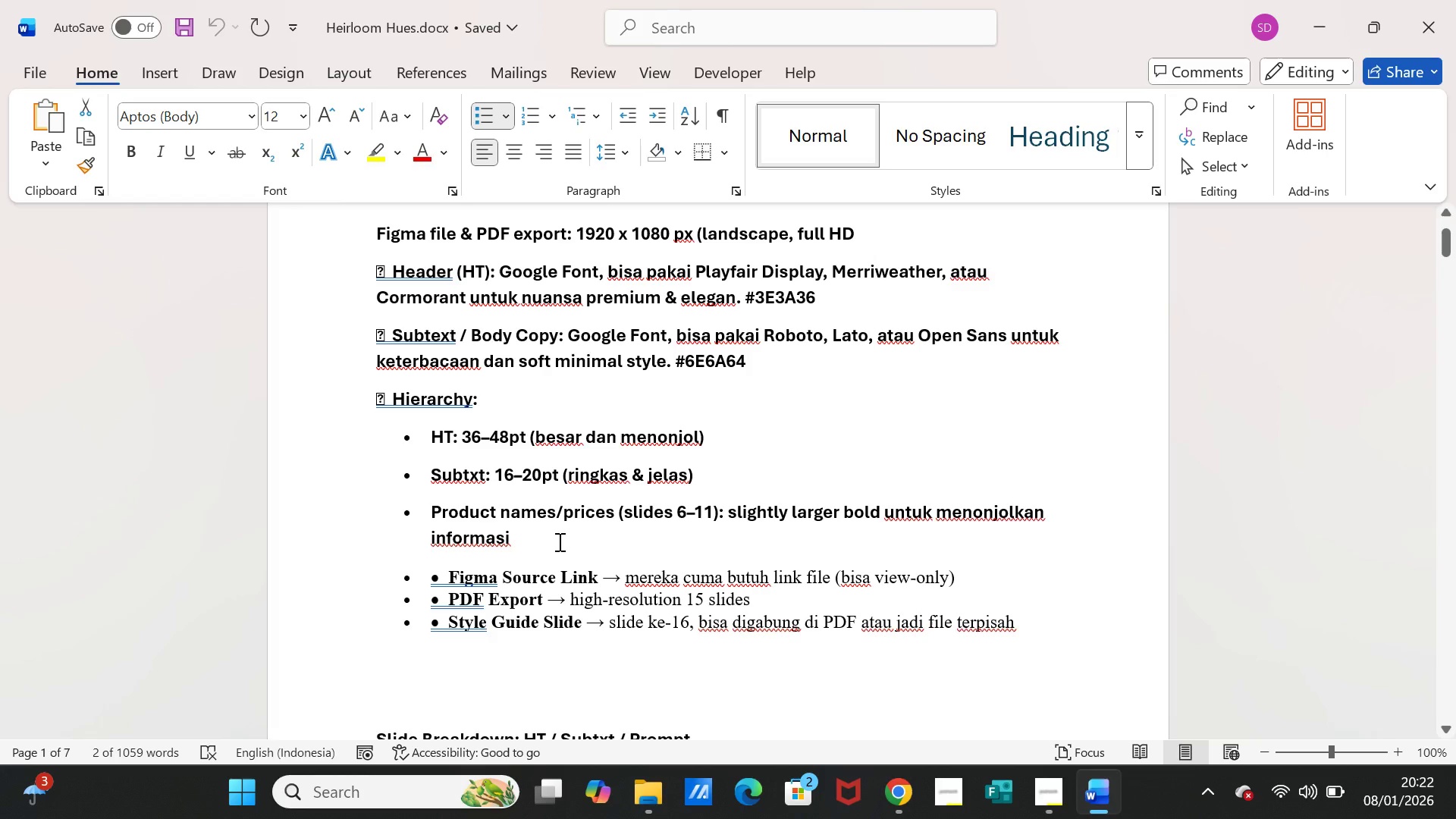 
scroll: coordinate [558, 541], scroll_direction: down, amount: 5.0
 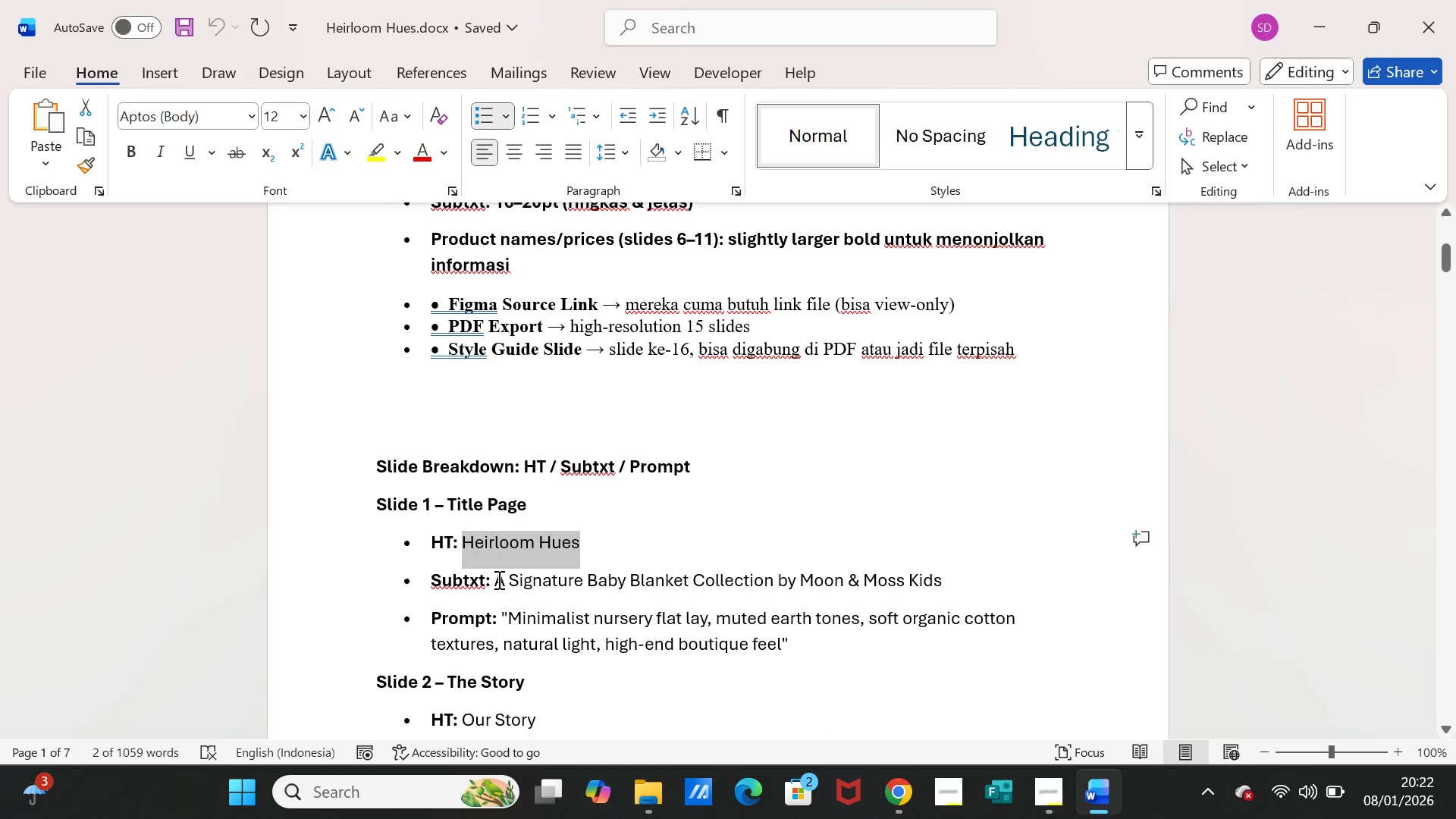 
left_click_drag(start_coordinate=[497, 579], to_coordinate=[946, 573])
 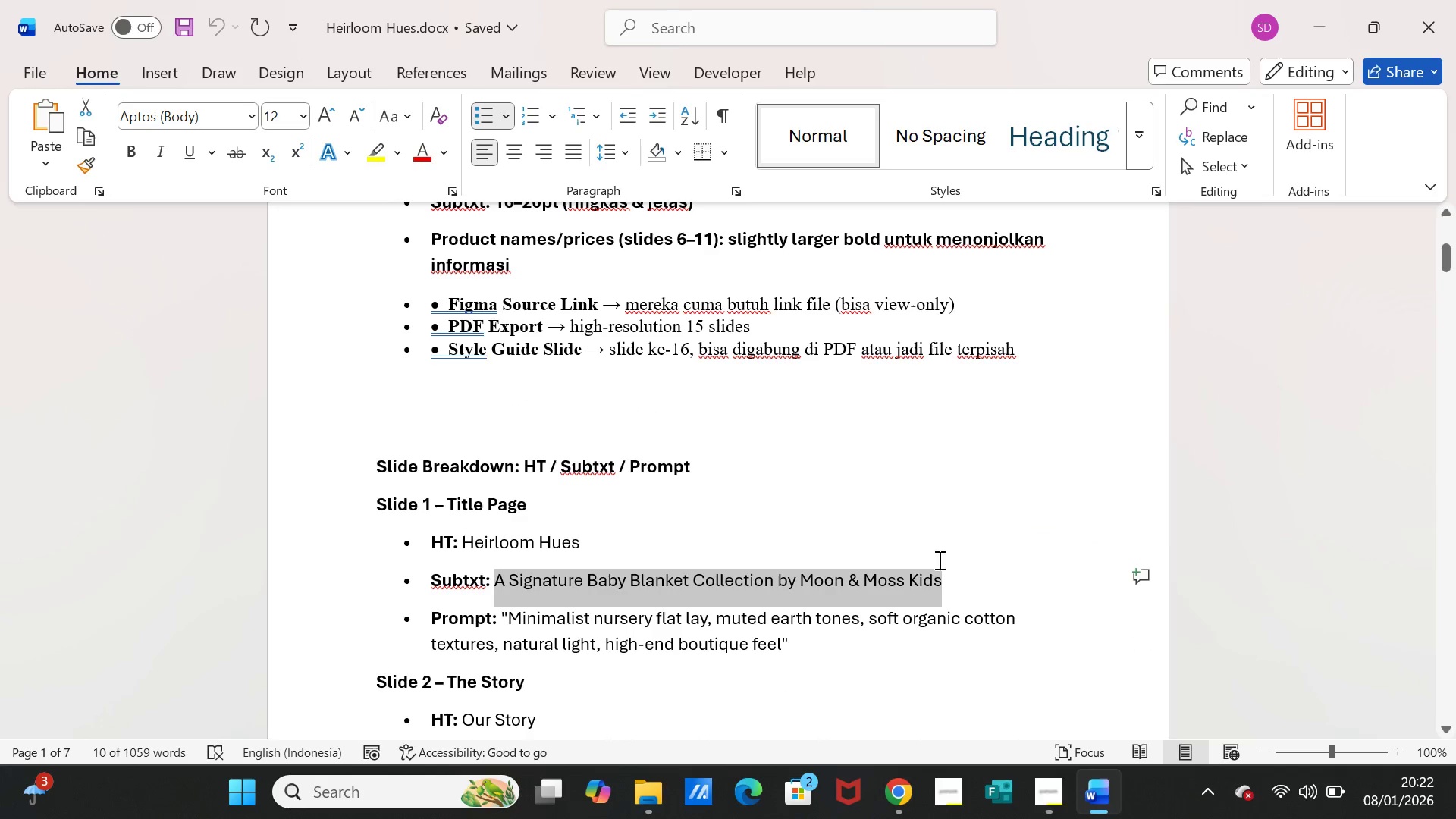 
key(Control+C)
 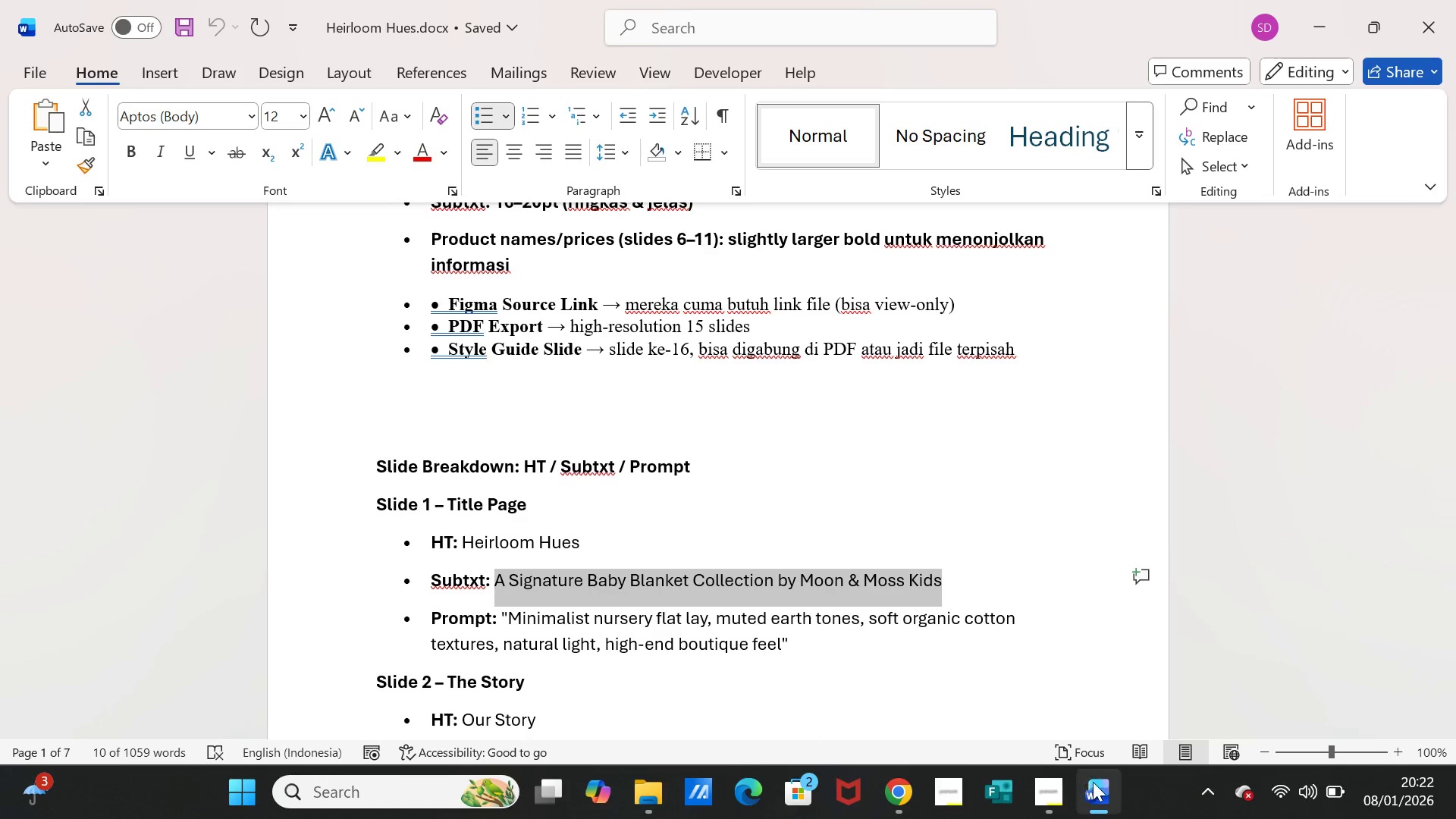 
left_click([1093, 783])
 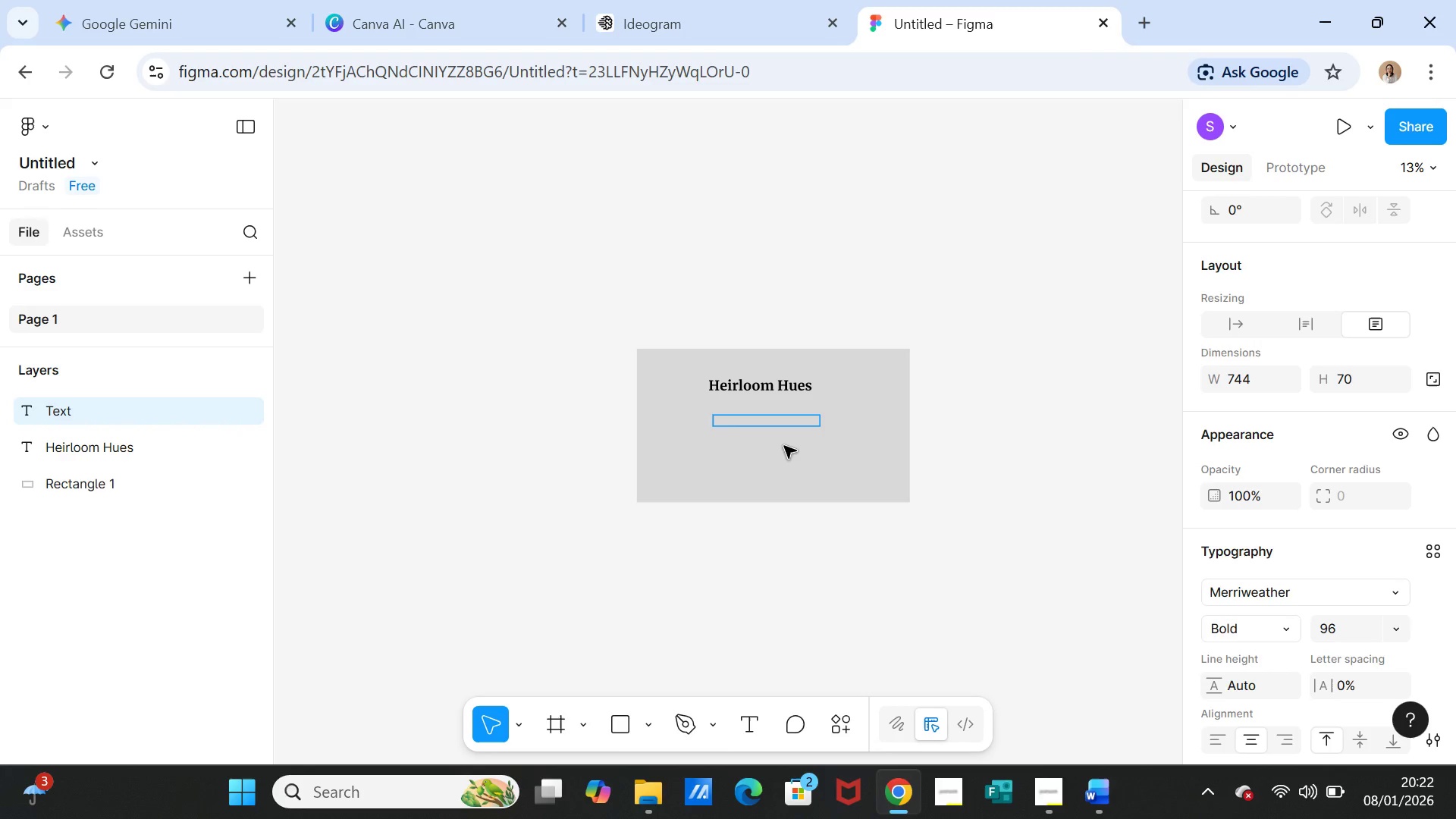 
key(Control+V)
 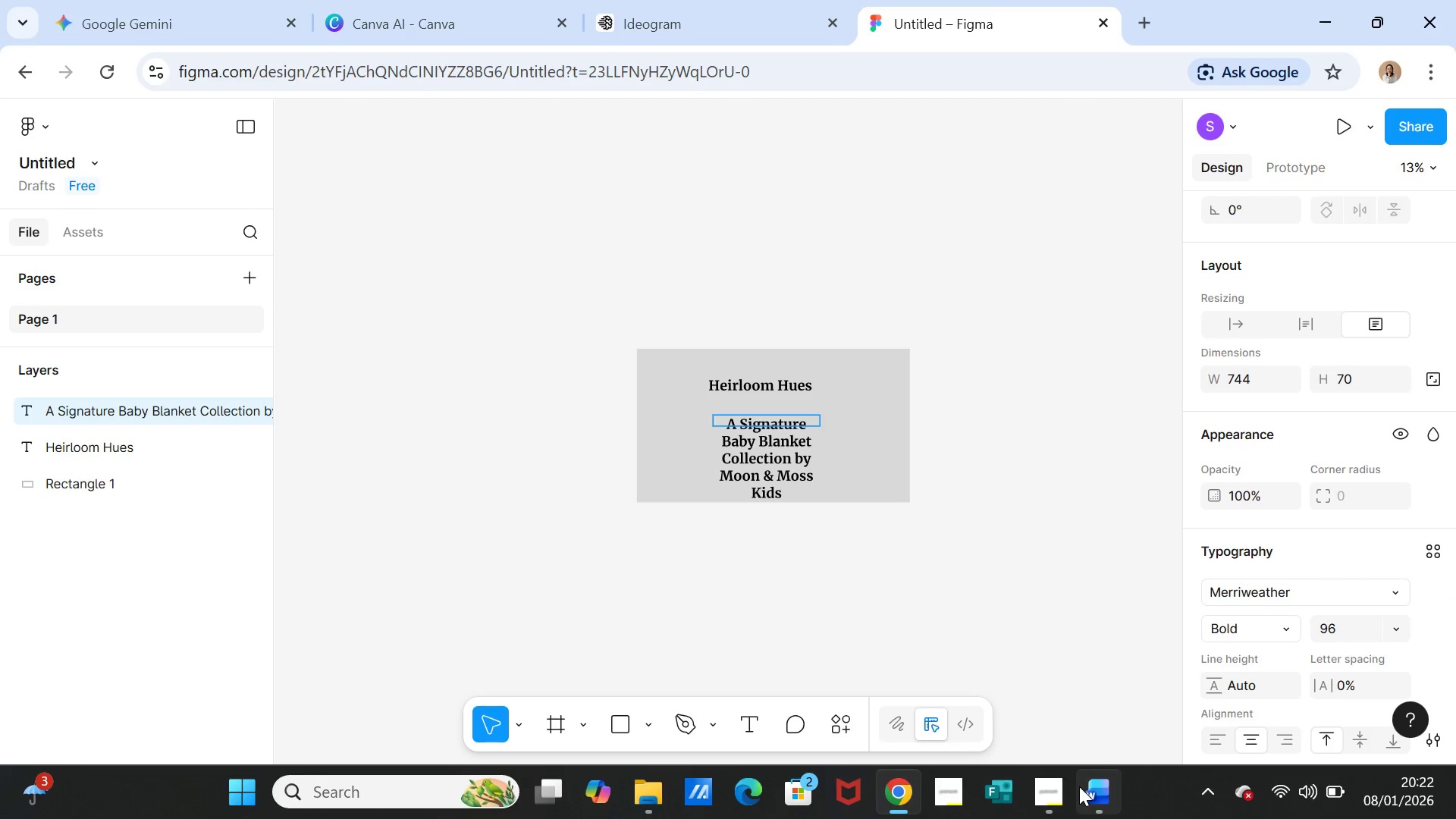 
left_click([745, 388])
 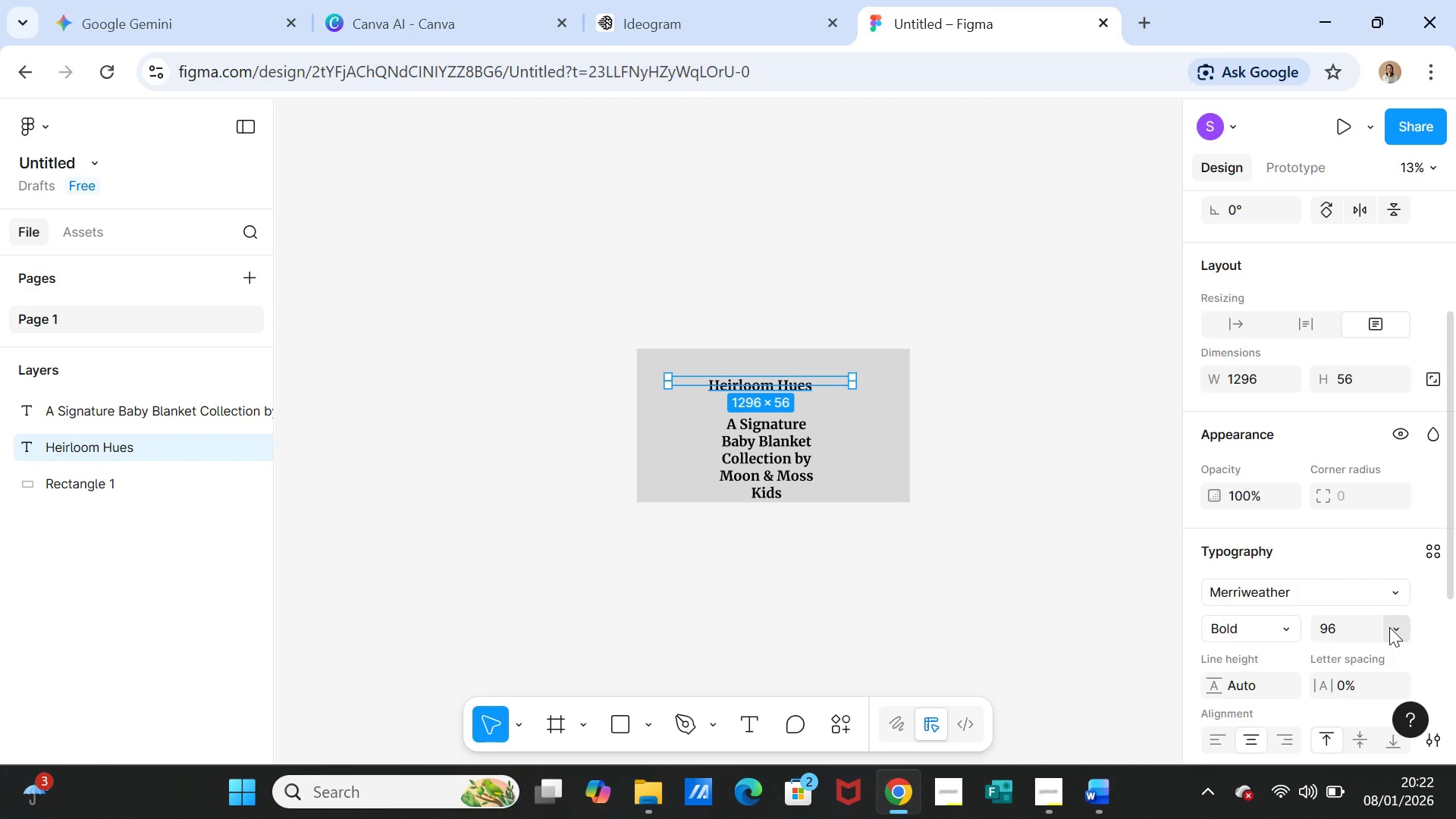 
left_click([1364, 627])
 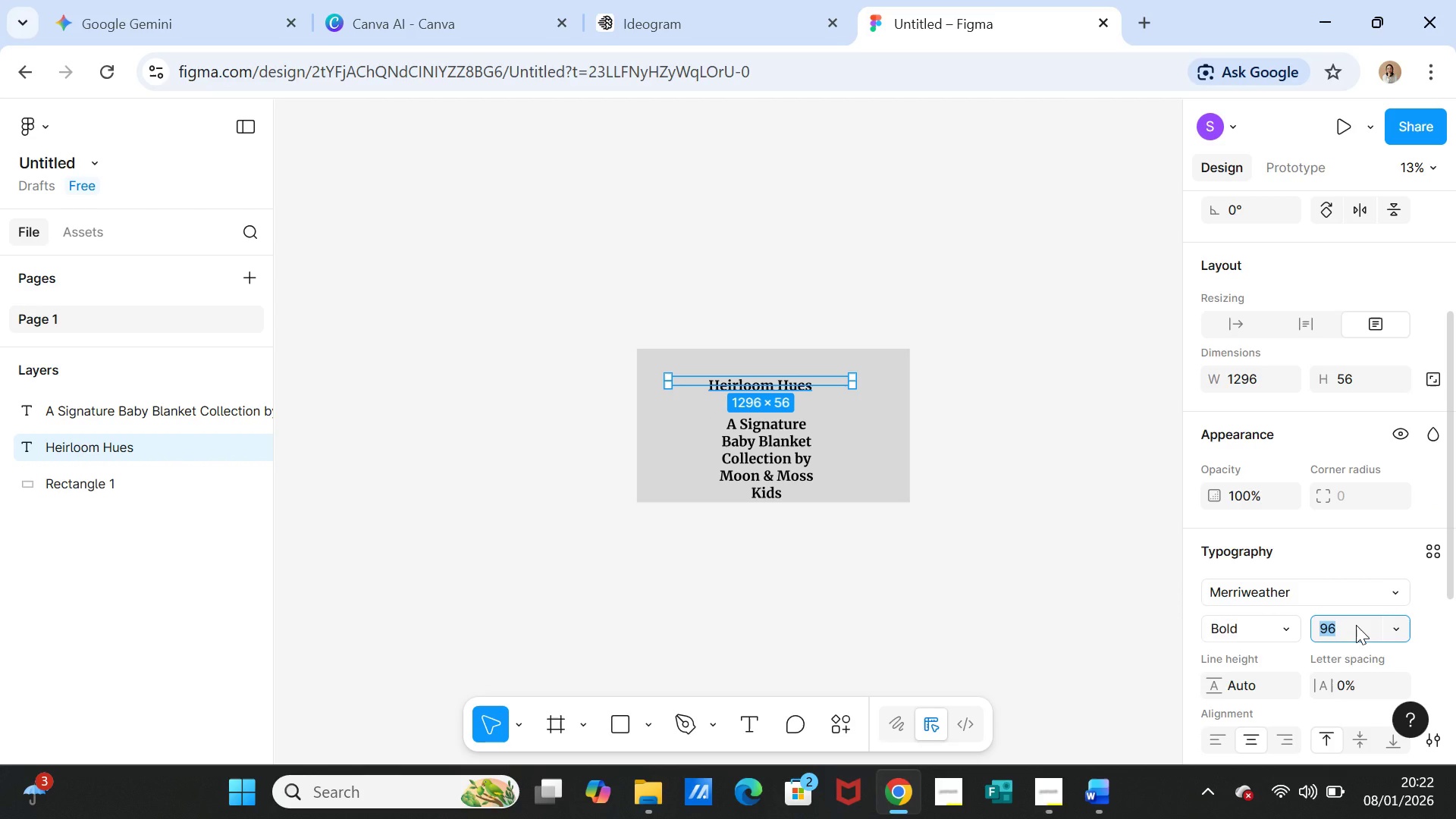 
type(50)
 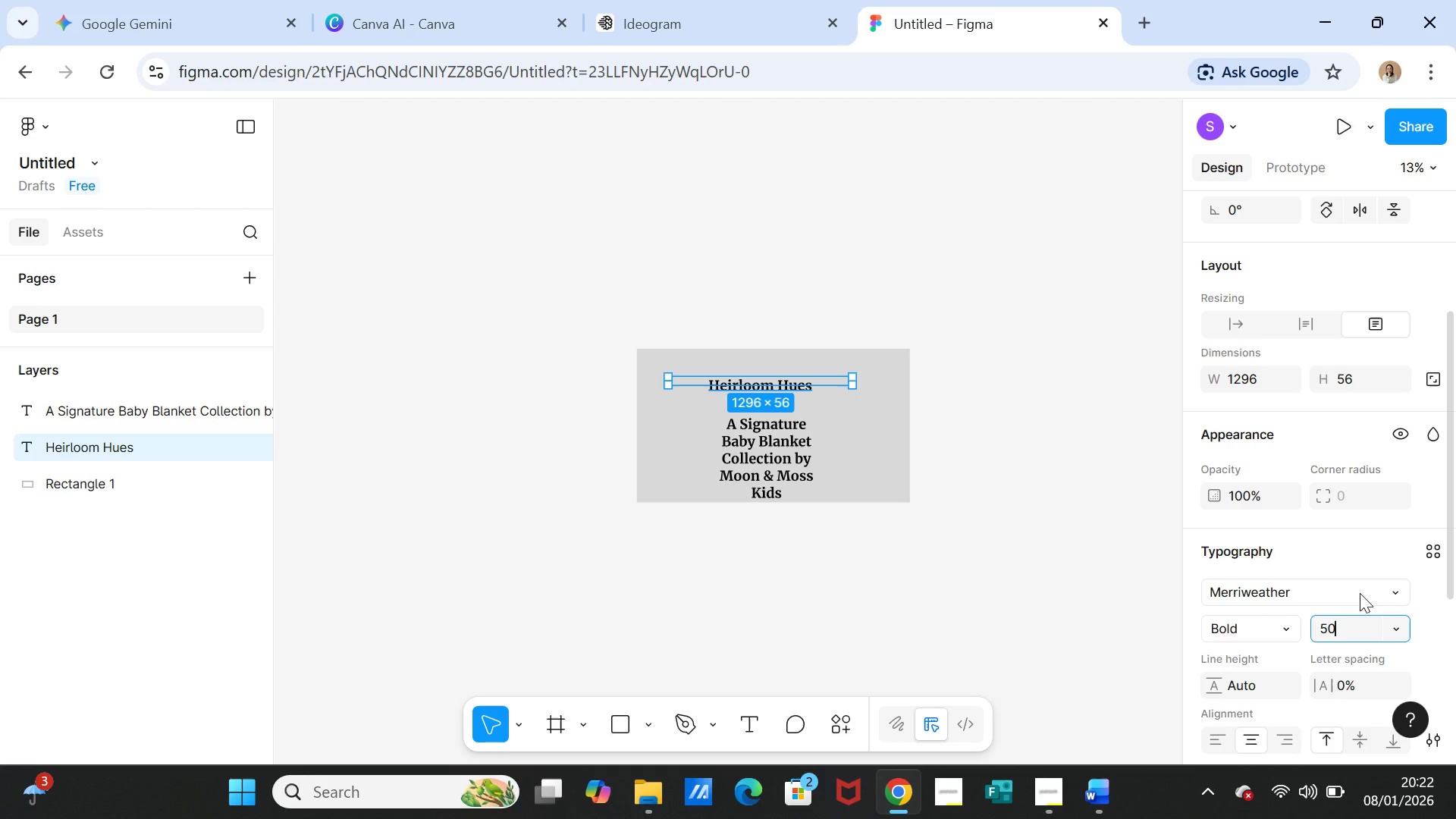 
left_click([1346, 522])
 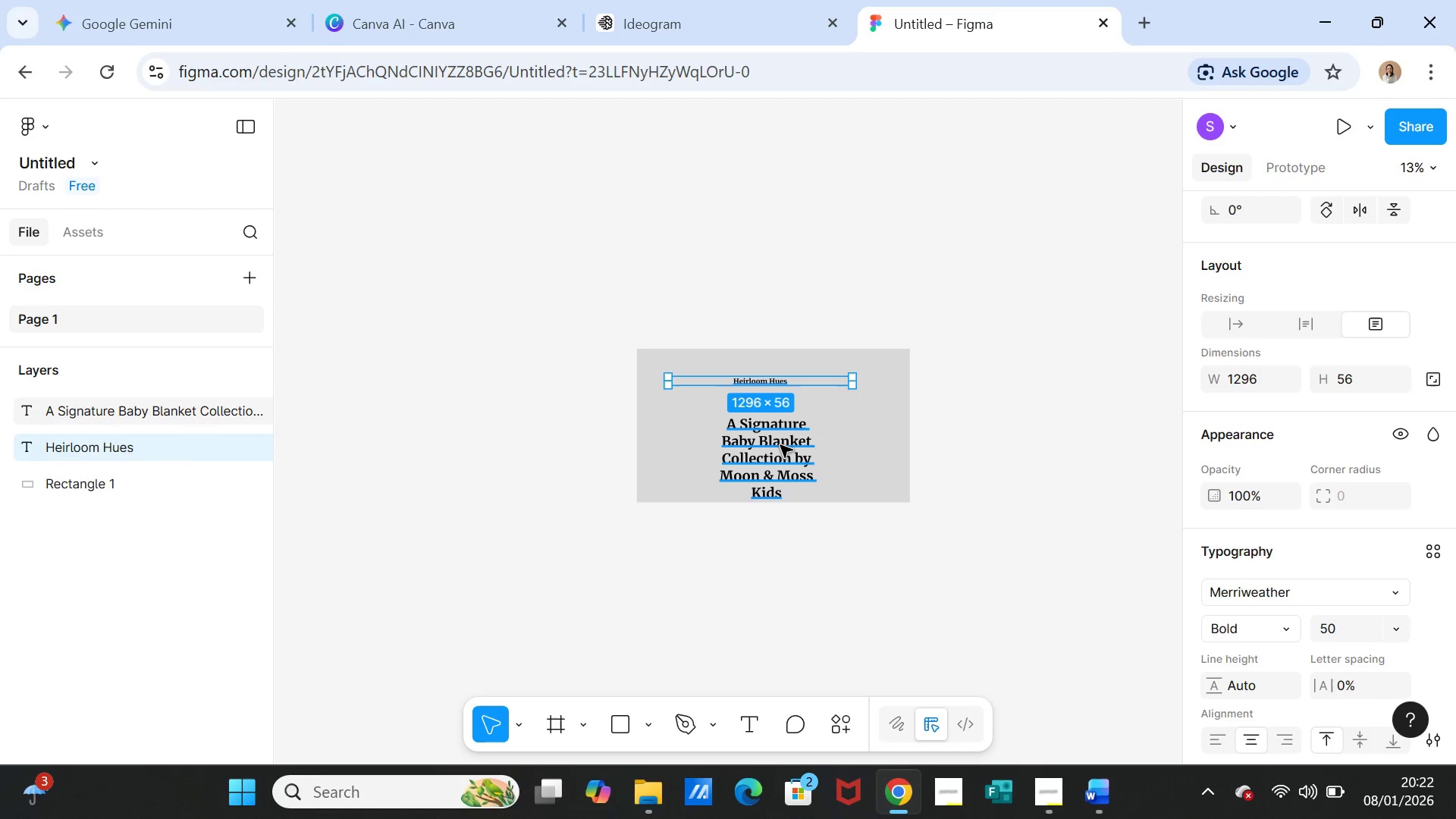 
left_click([780, 445])
 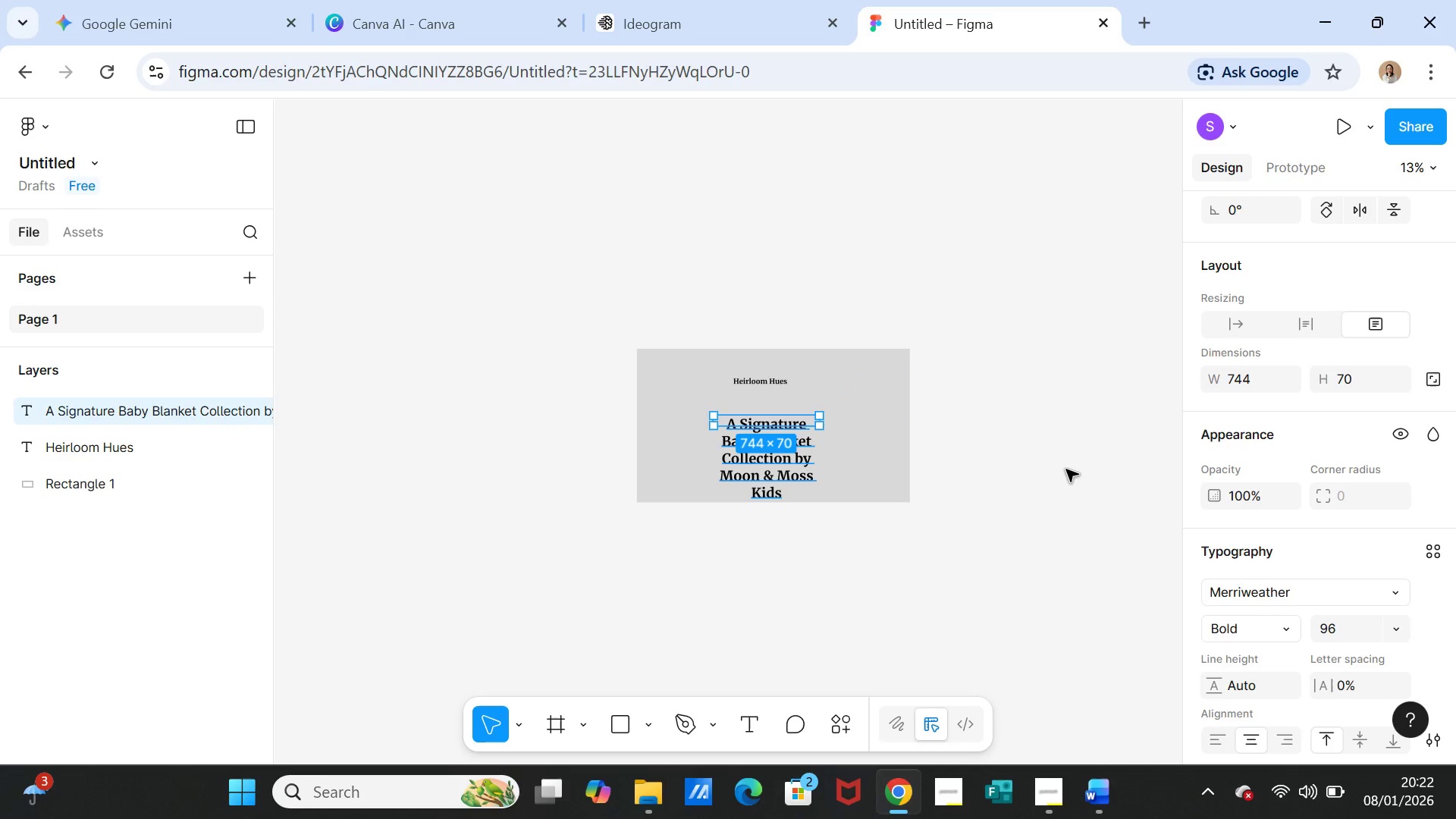 
left_click([1067, 470])
 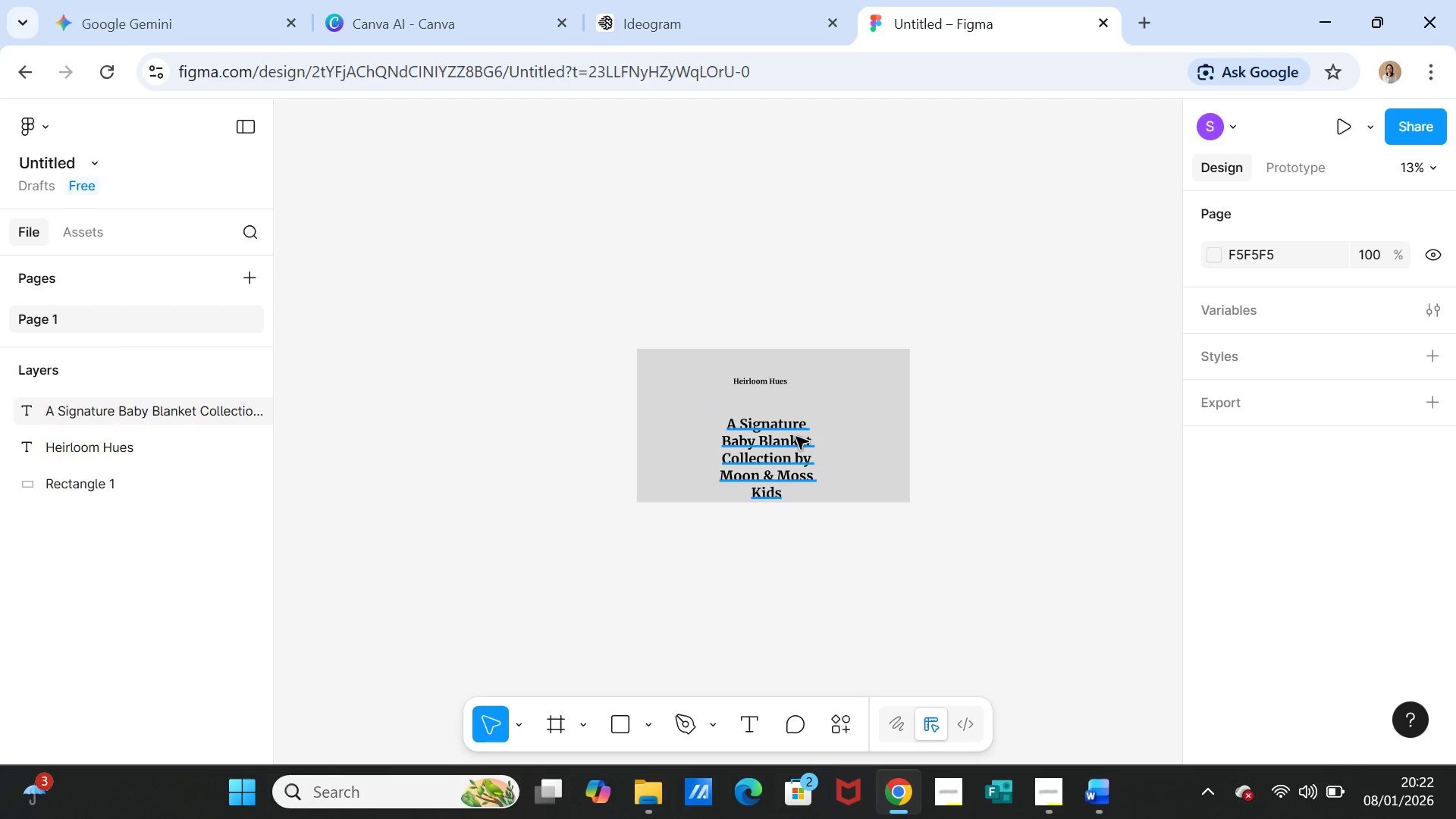 
left_click([792, 434])
 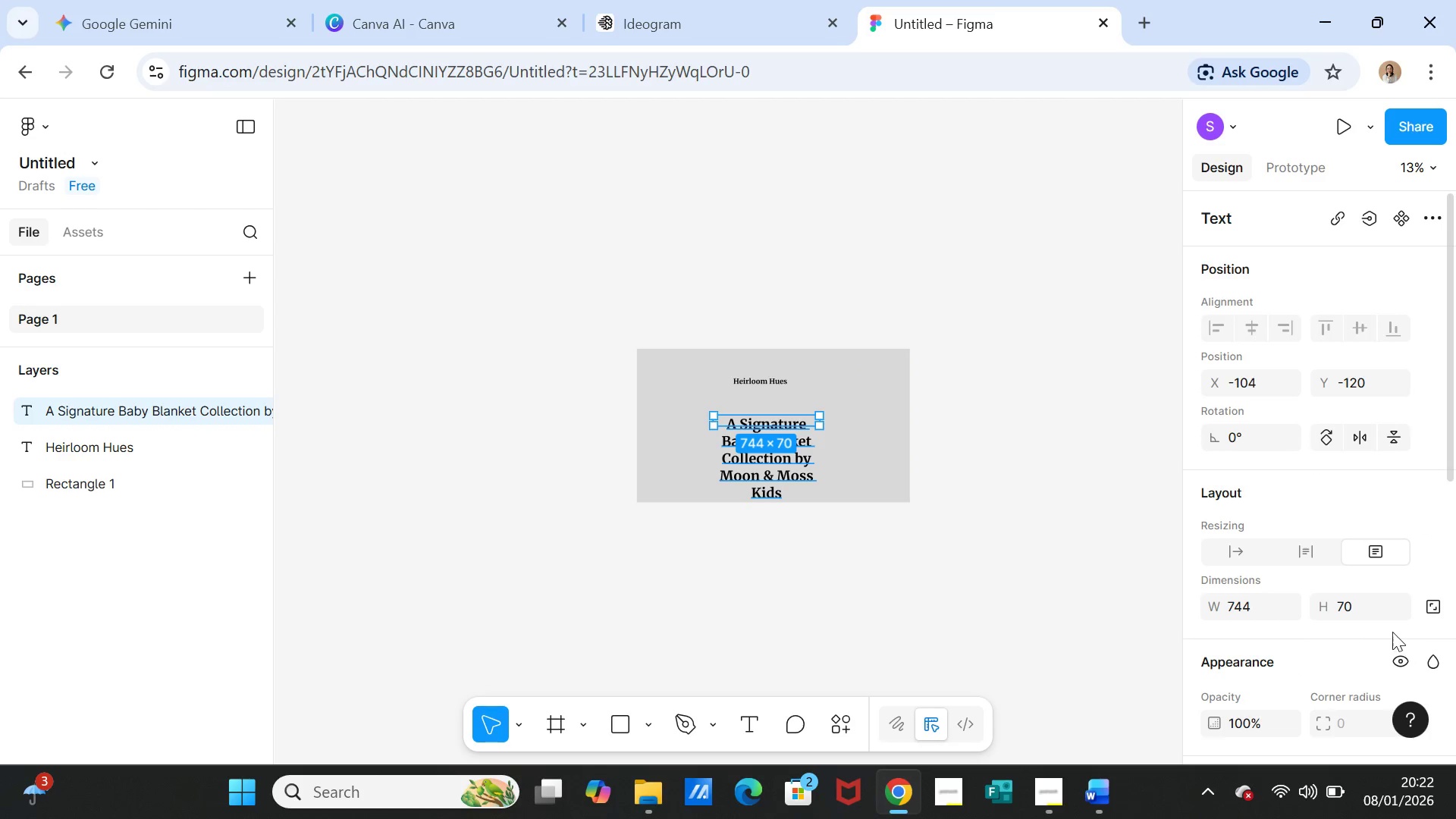 
scroll: coordinate [1390, 623], scroll_direction: down, amount: 1.0
 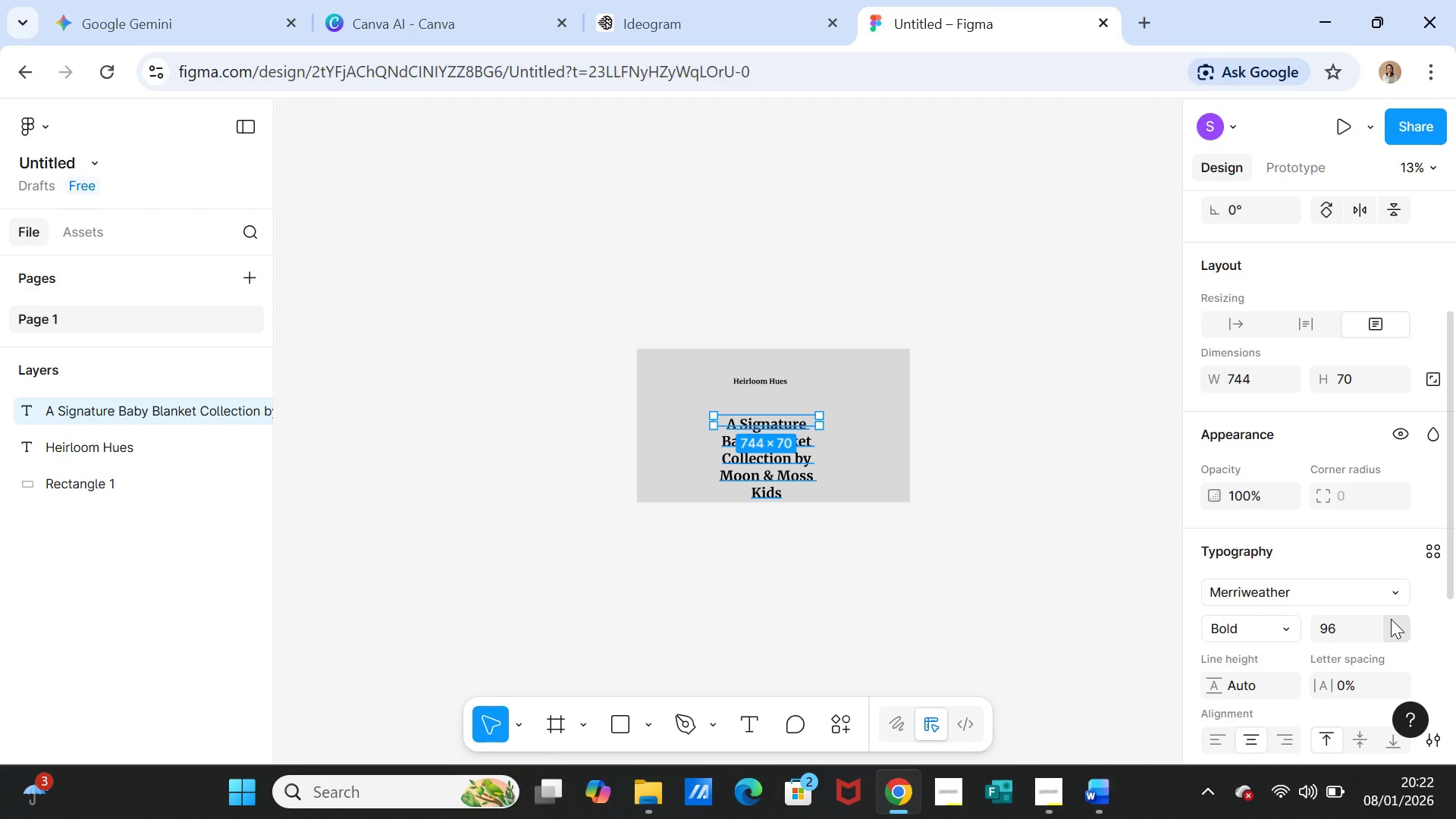 
left_click([1391, 619])
 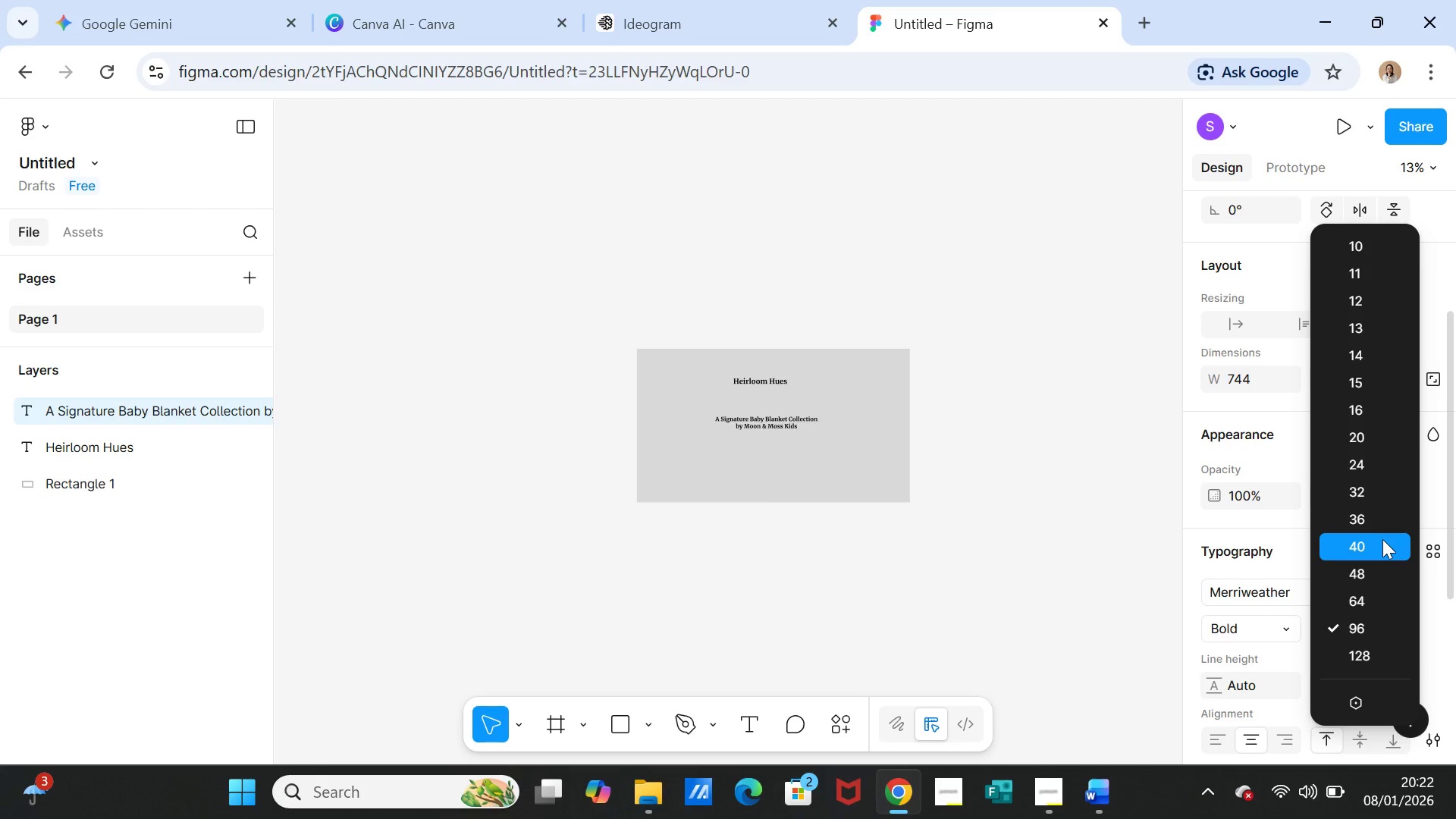 
left_click([1382, 539])
 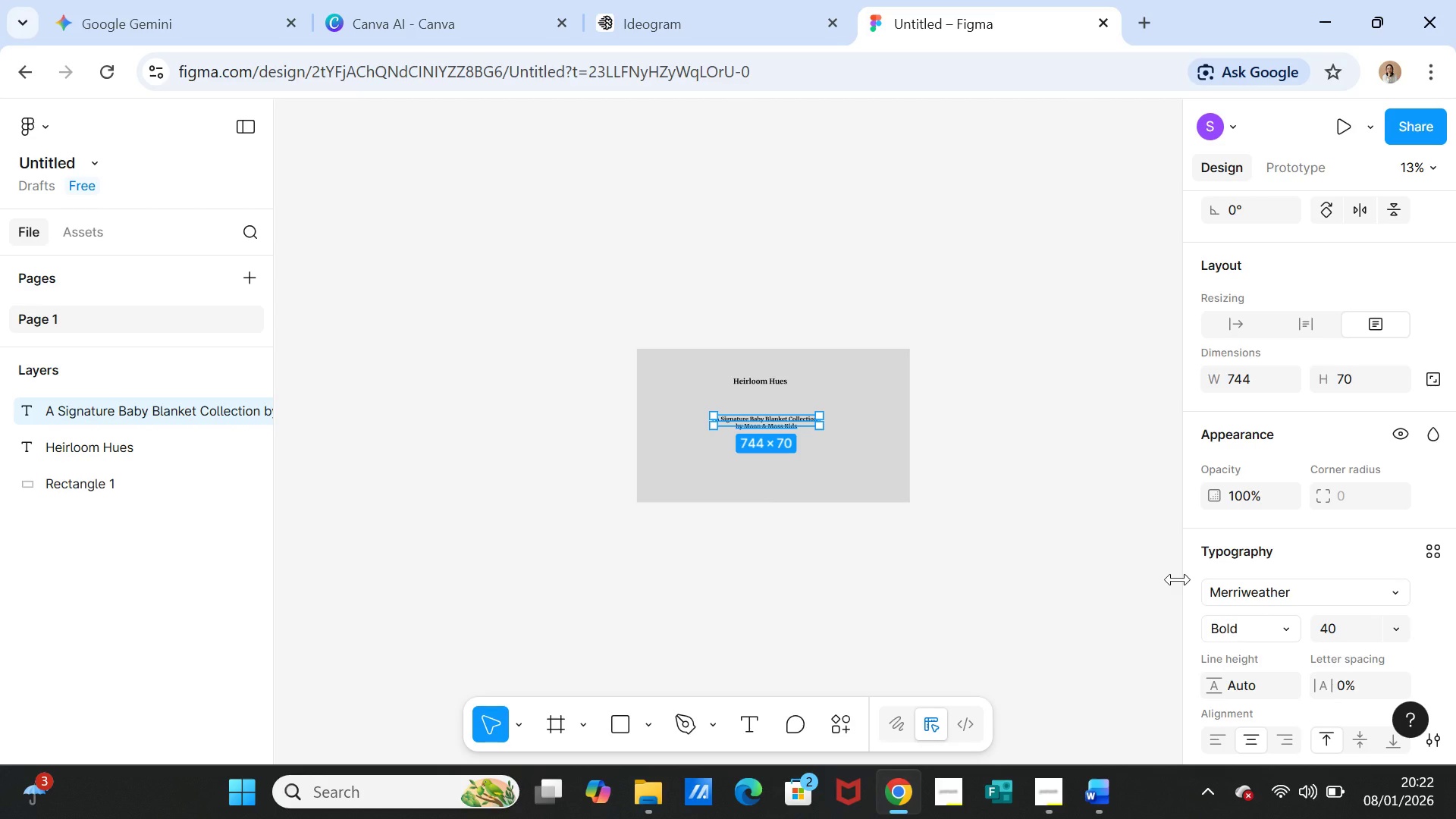 
key(Minus)
 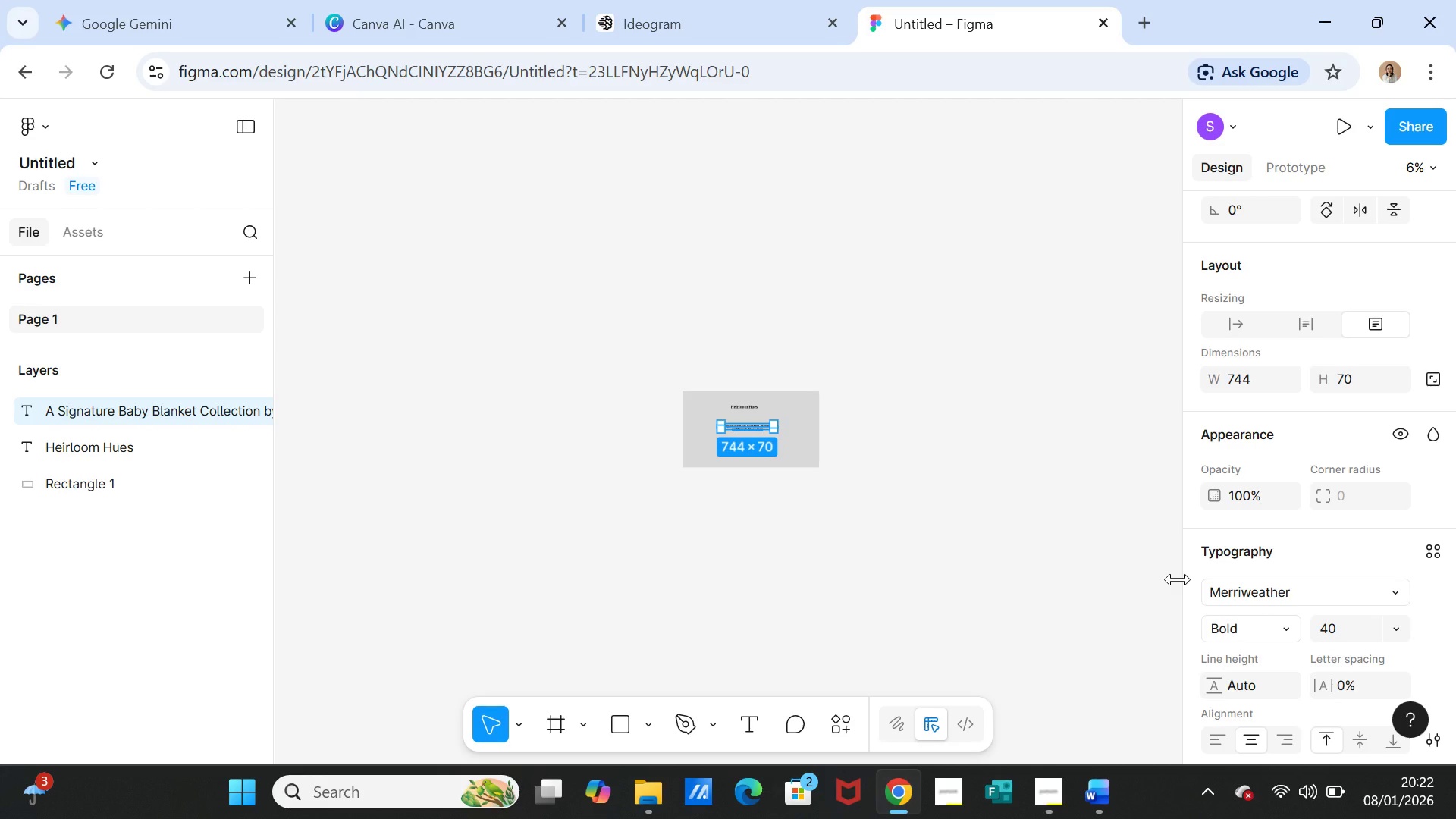 
key(Shift+Equal)
 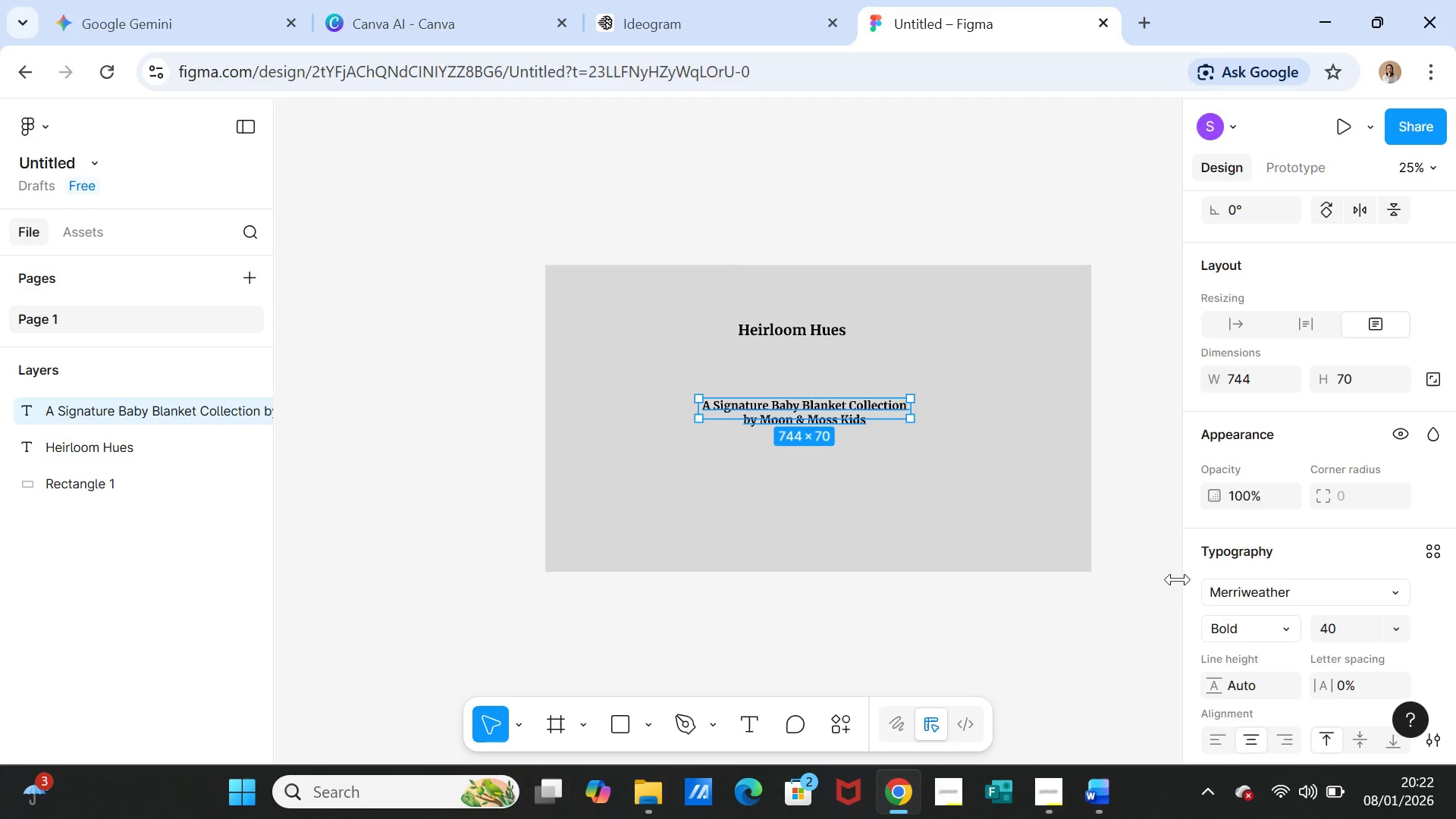 
key(Shift+Equal)
 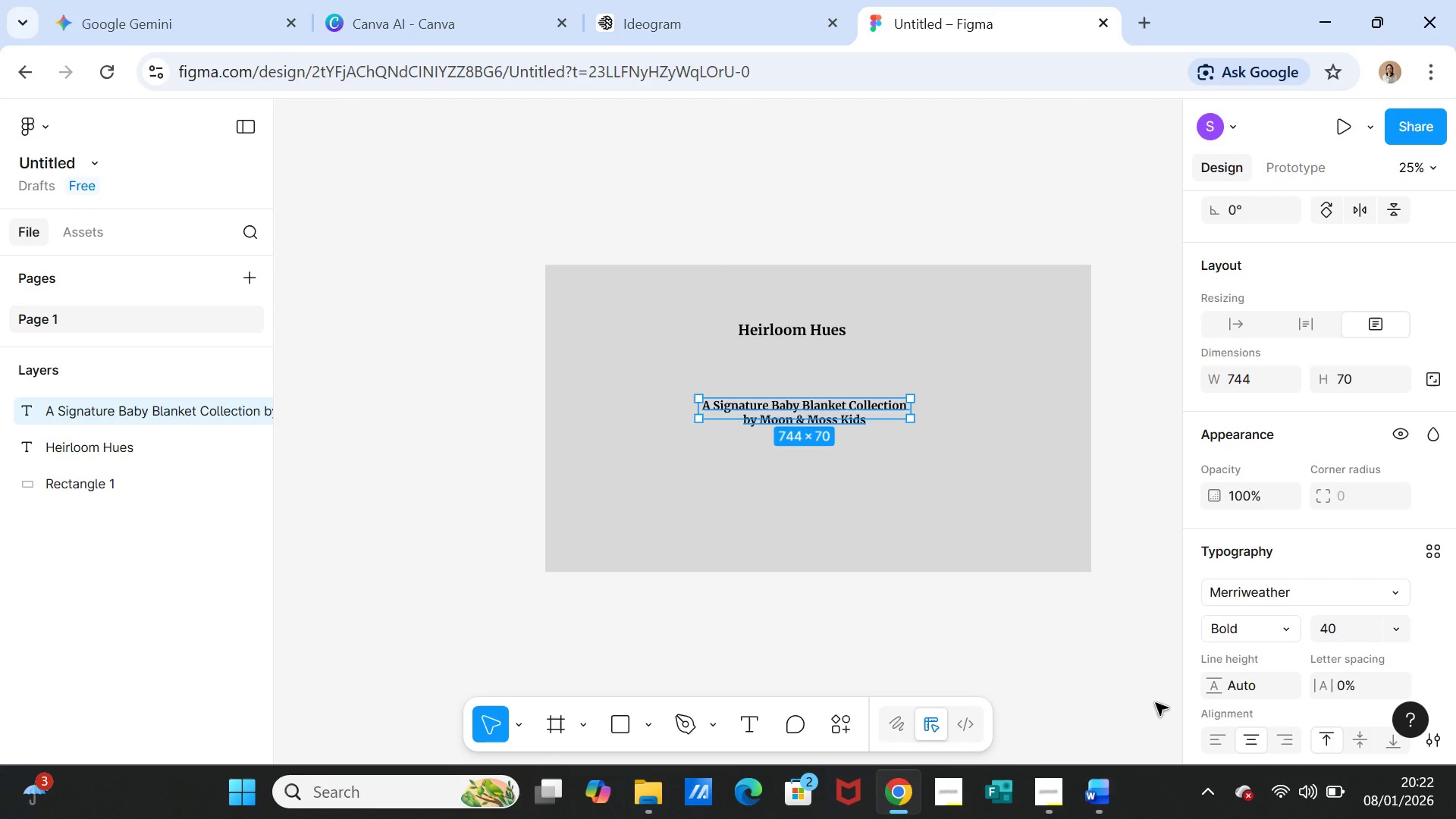 
left_click([1061, 652])
 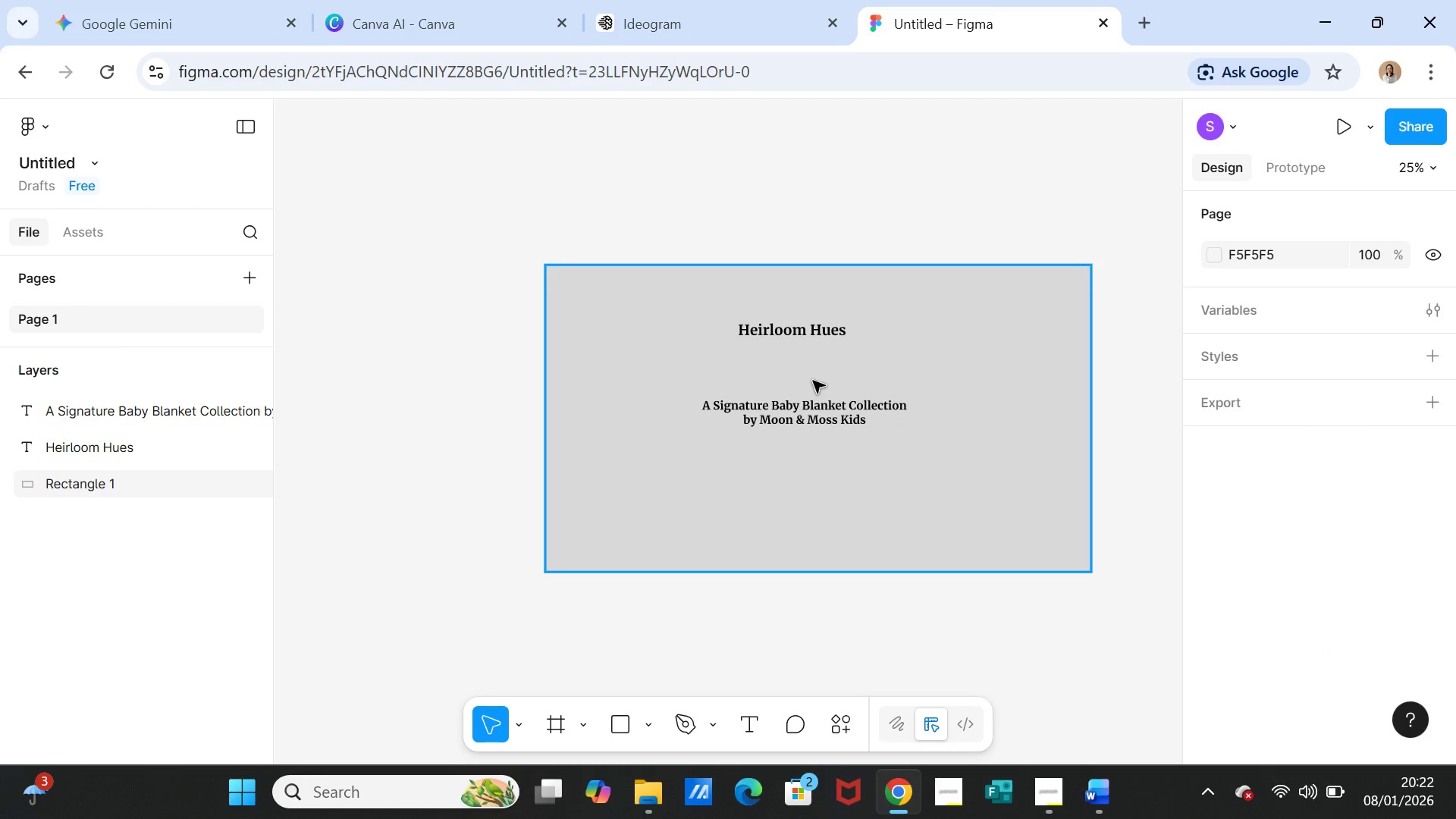 
left_click([799, 417])
 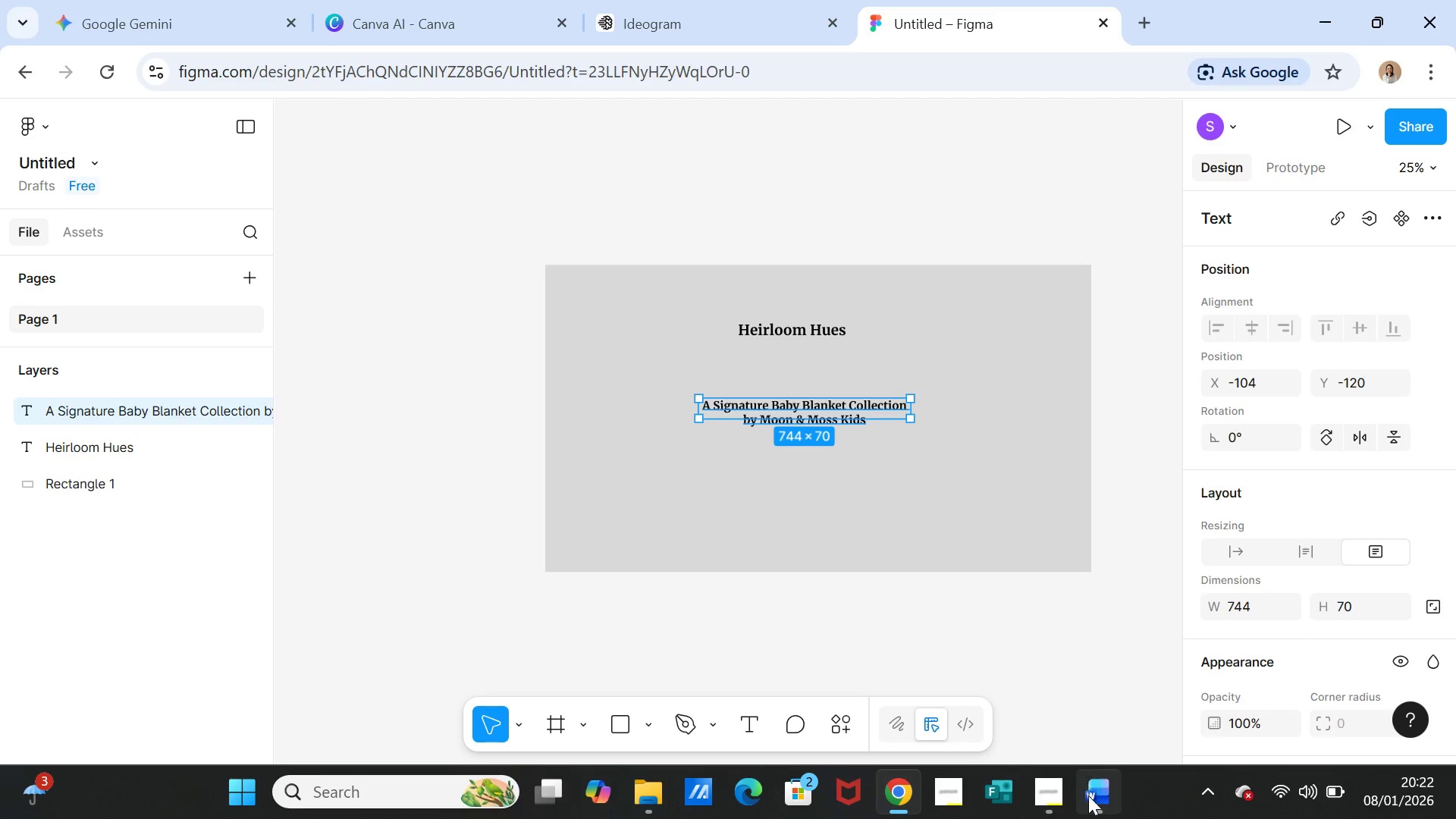 
left_click([1090, 797])
 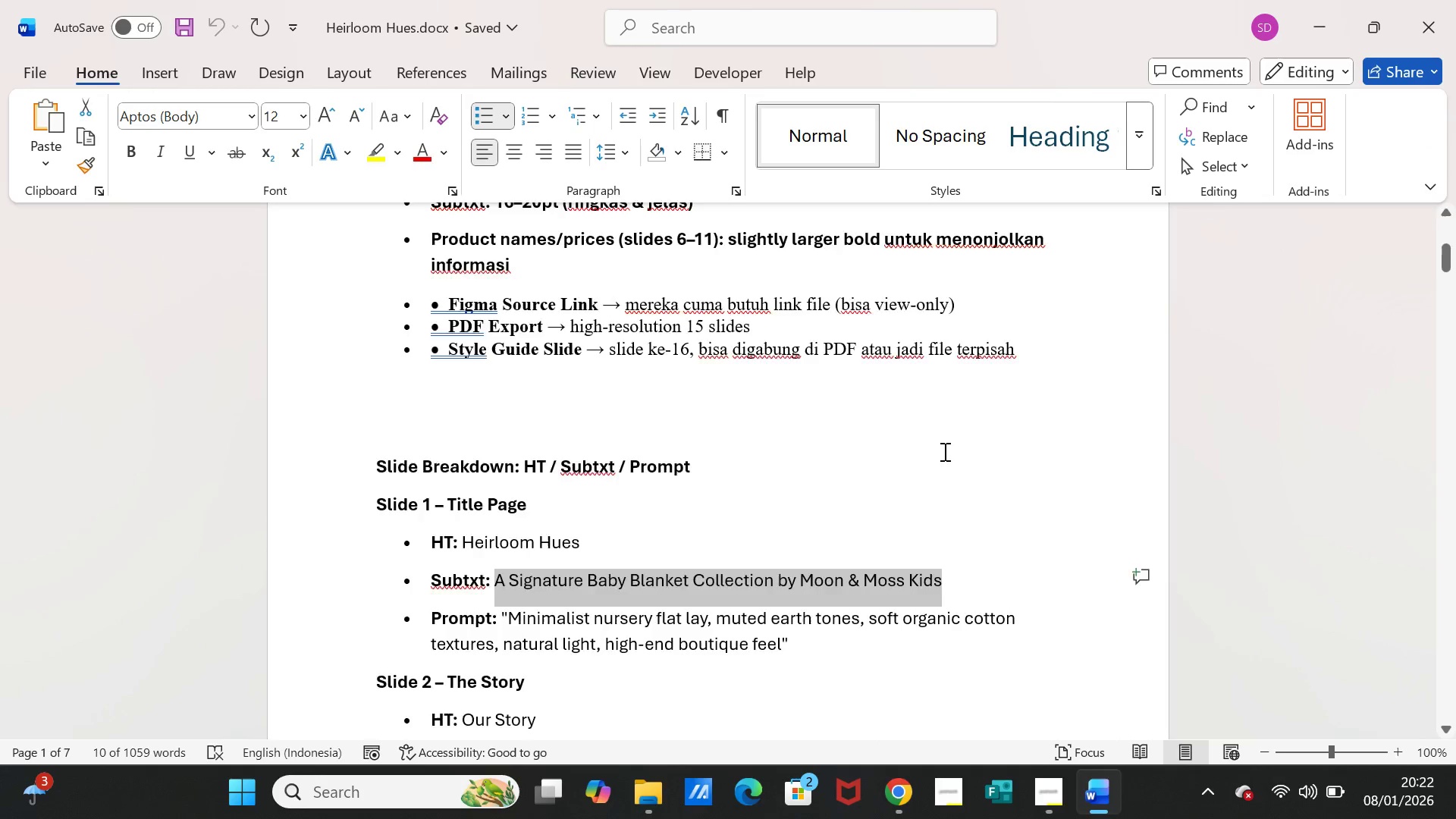 
scroll: coordinate [943, 451], scroll_direction: up, amount: 5.0
 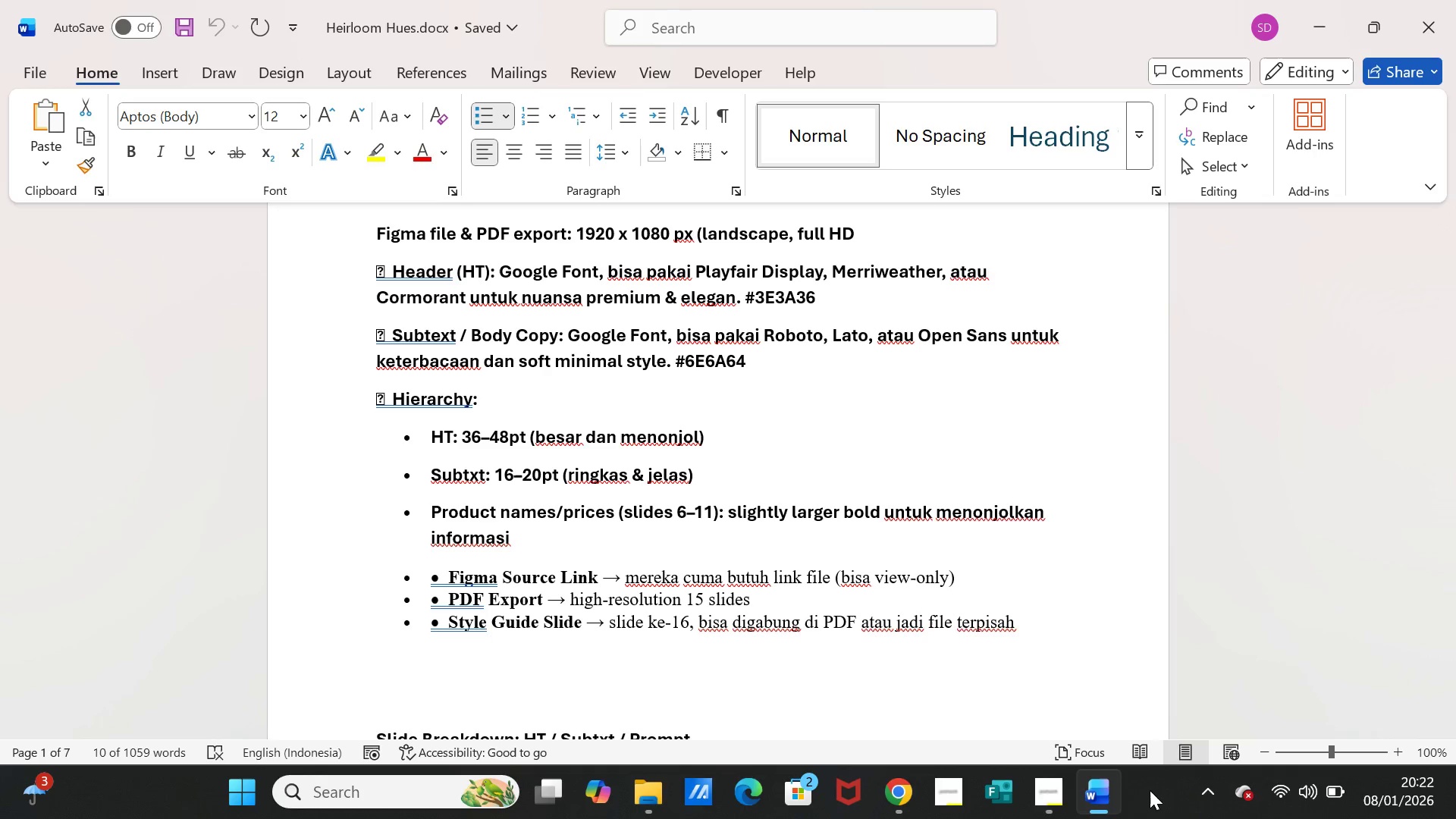 
left_click([1097, 793])
 